 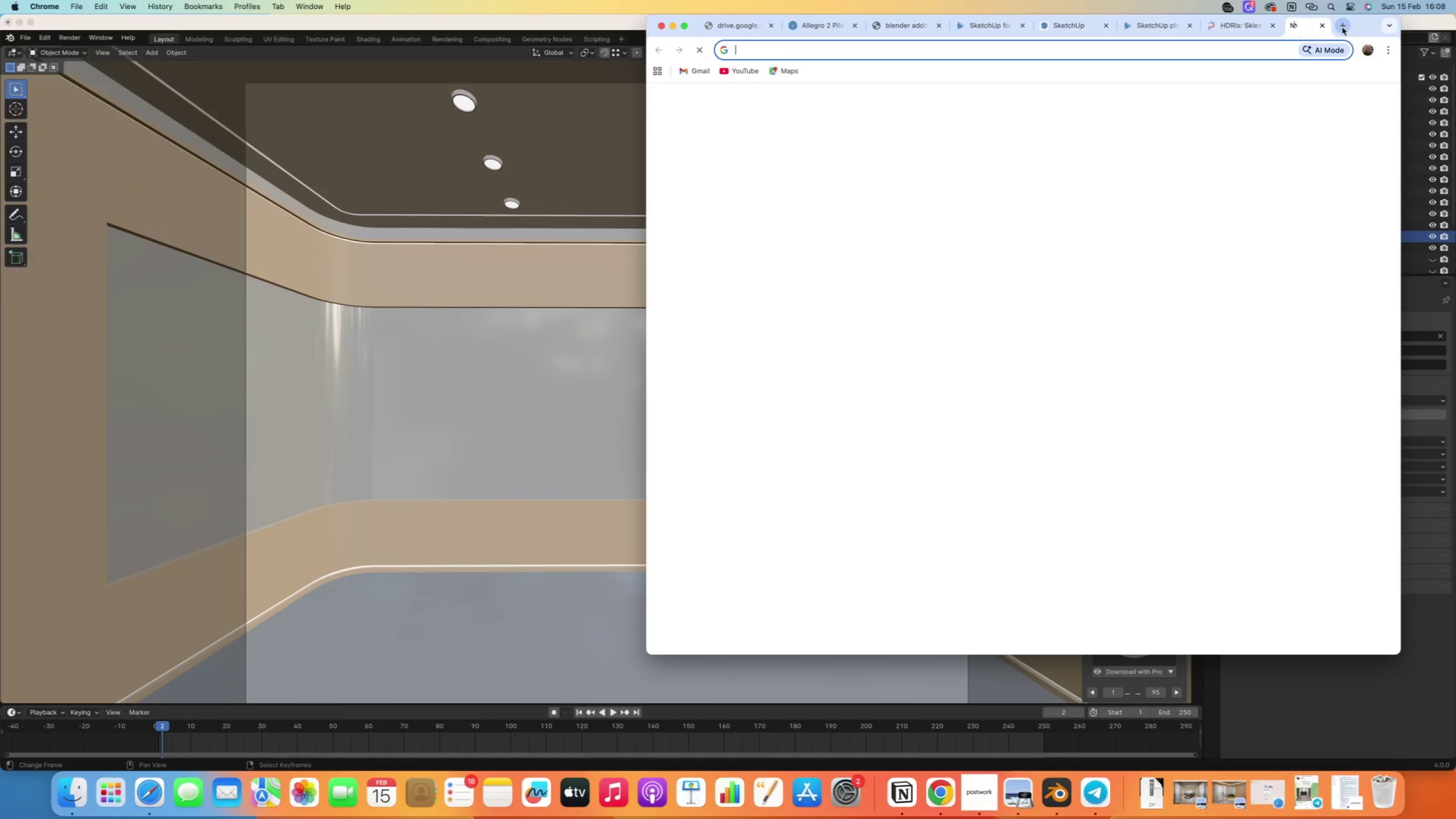 
type(wood slar mat)
key(Backspace)
key(Backspace)
key(Backspace)
key(Backspace)
key(Backspace)
type(t material)
 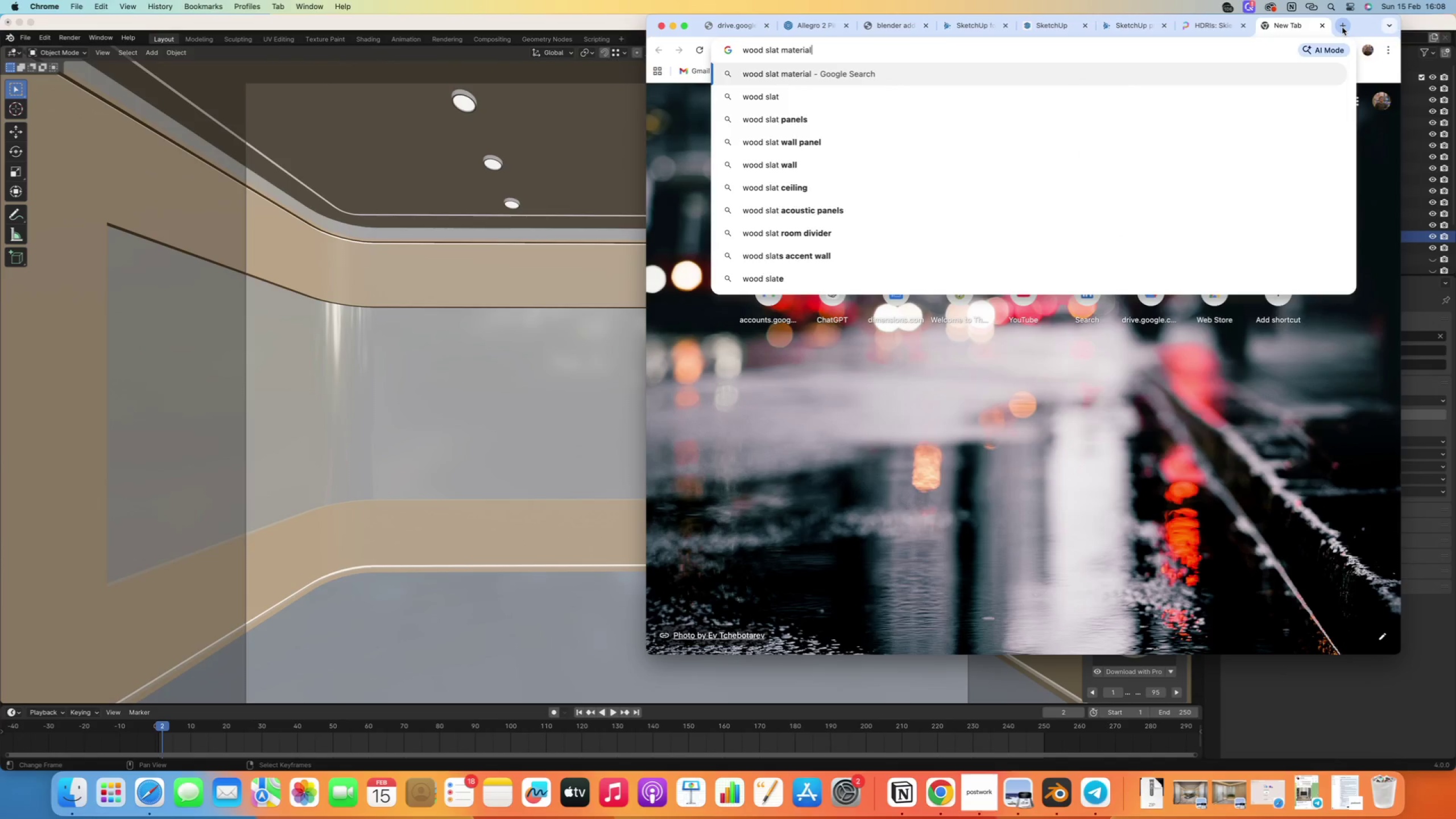 
key(Enter)
 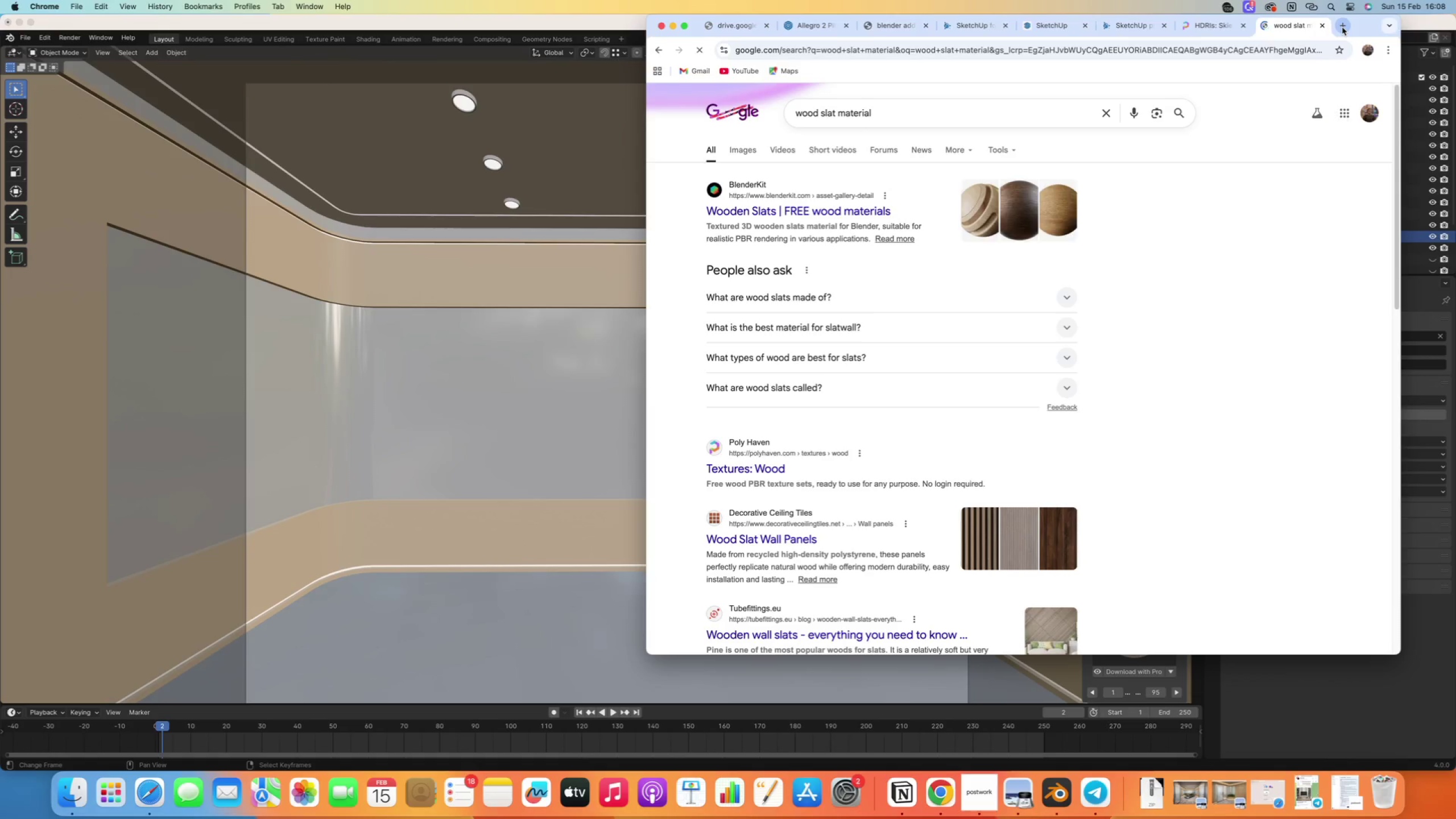 
wait(6.5)
 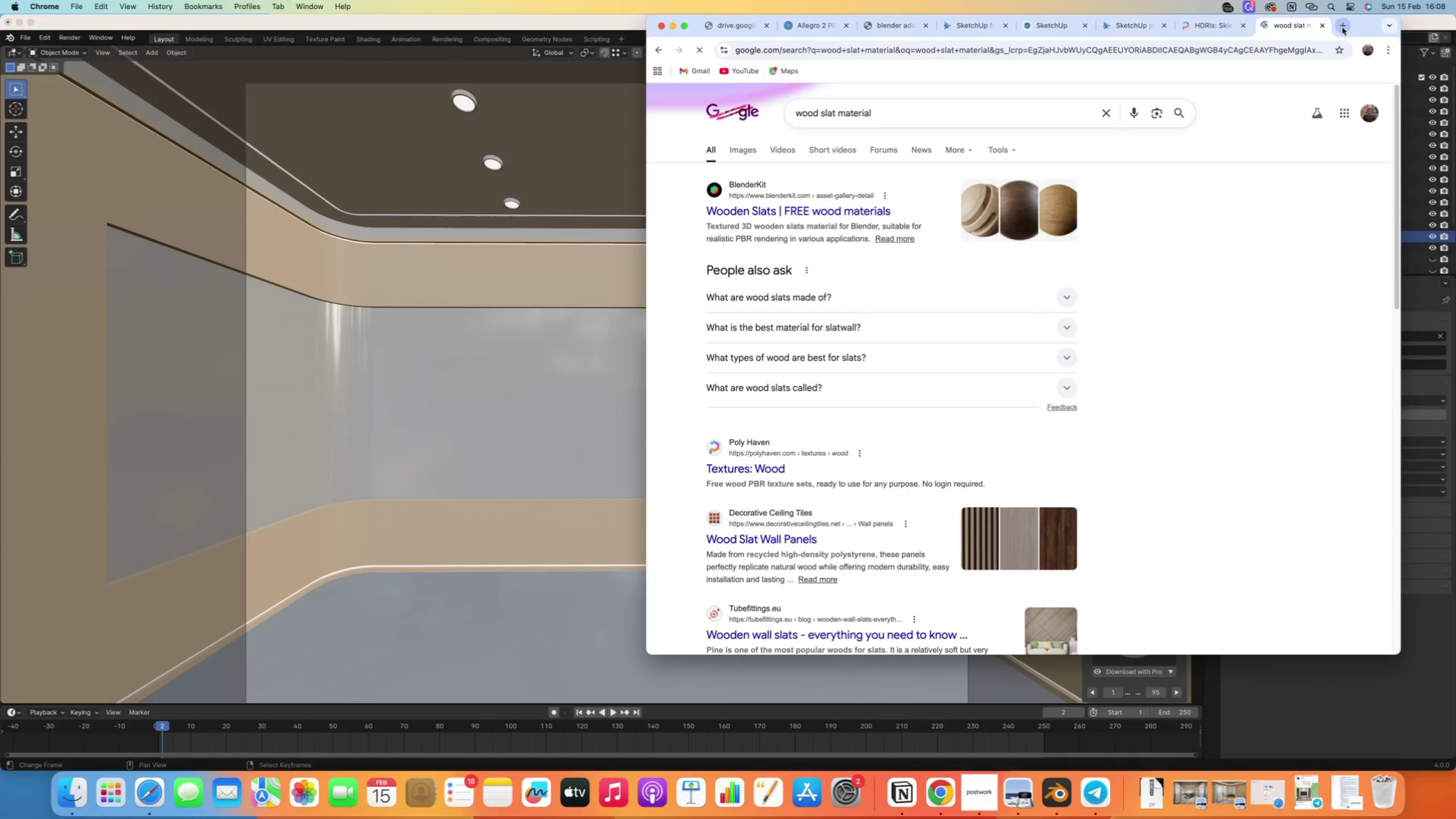 
left_click([778, 214])
 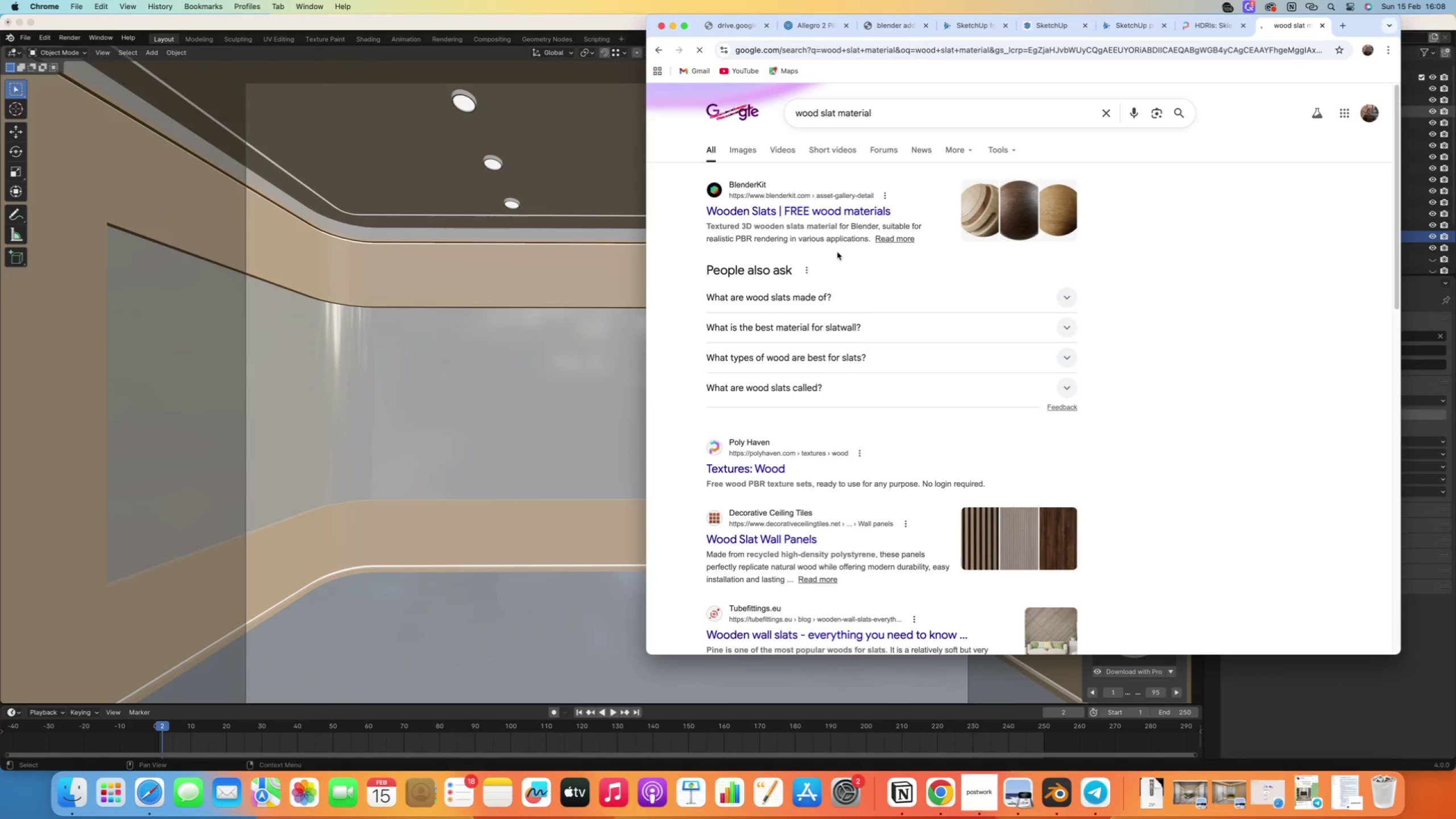 
wait(5.28)
 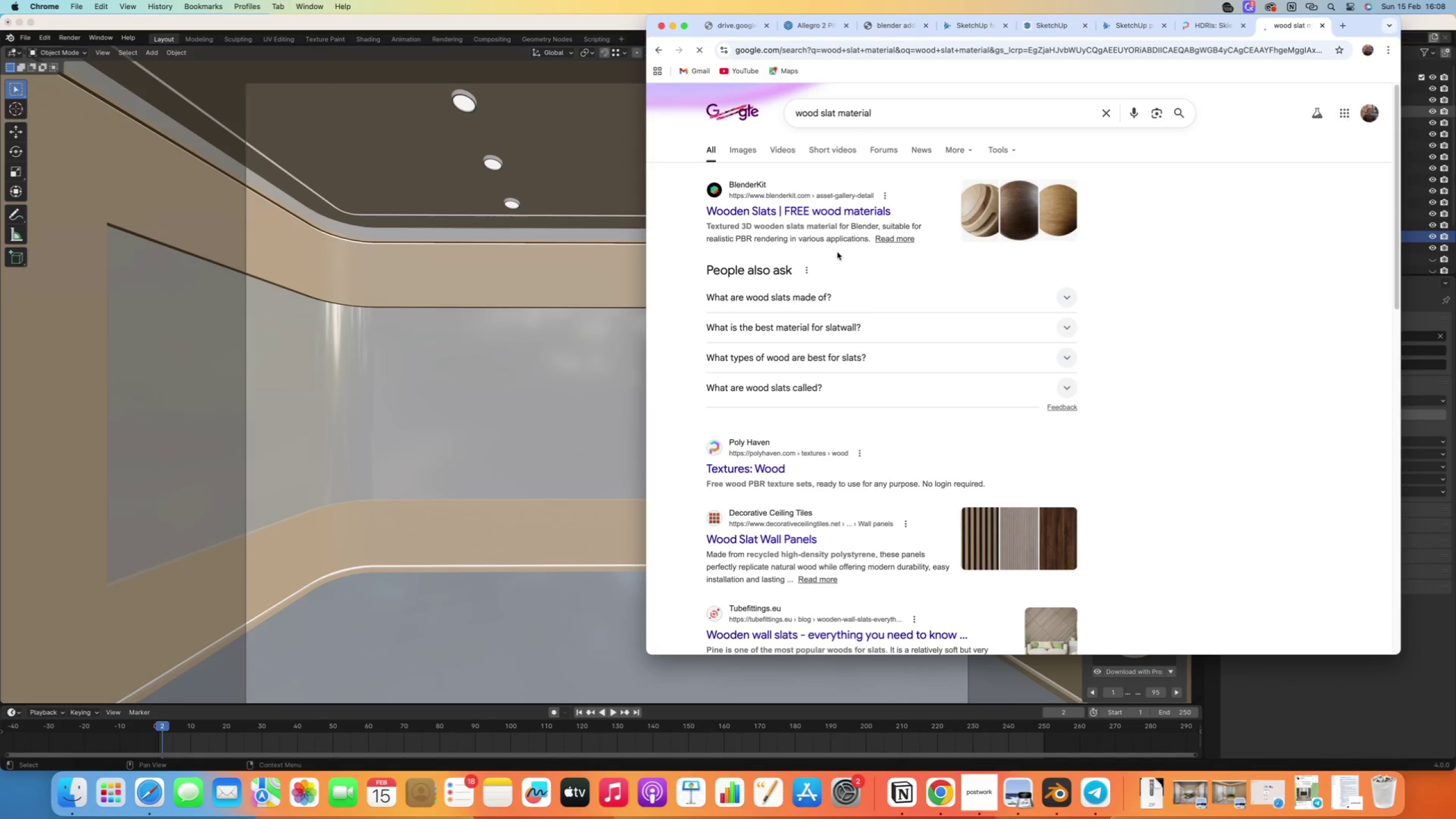 
left_click([774, 211])
 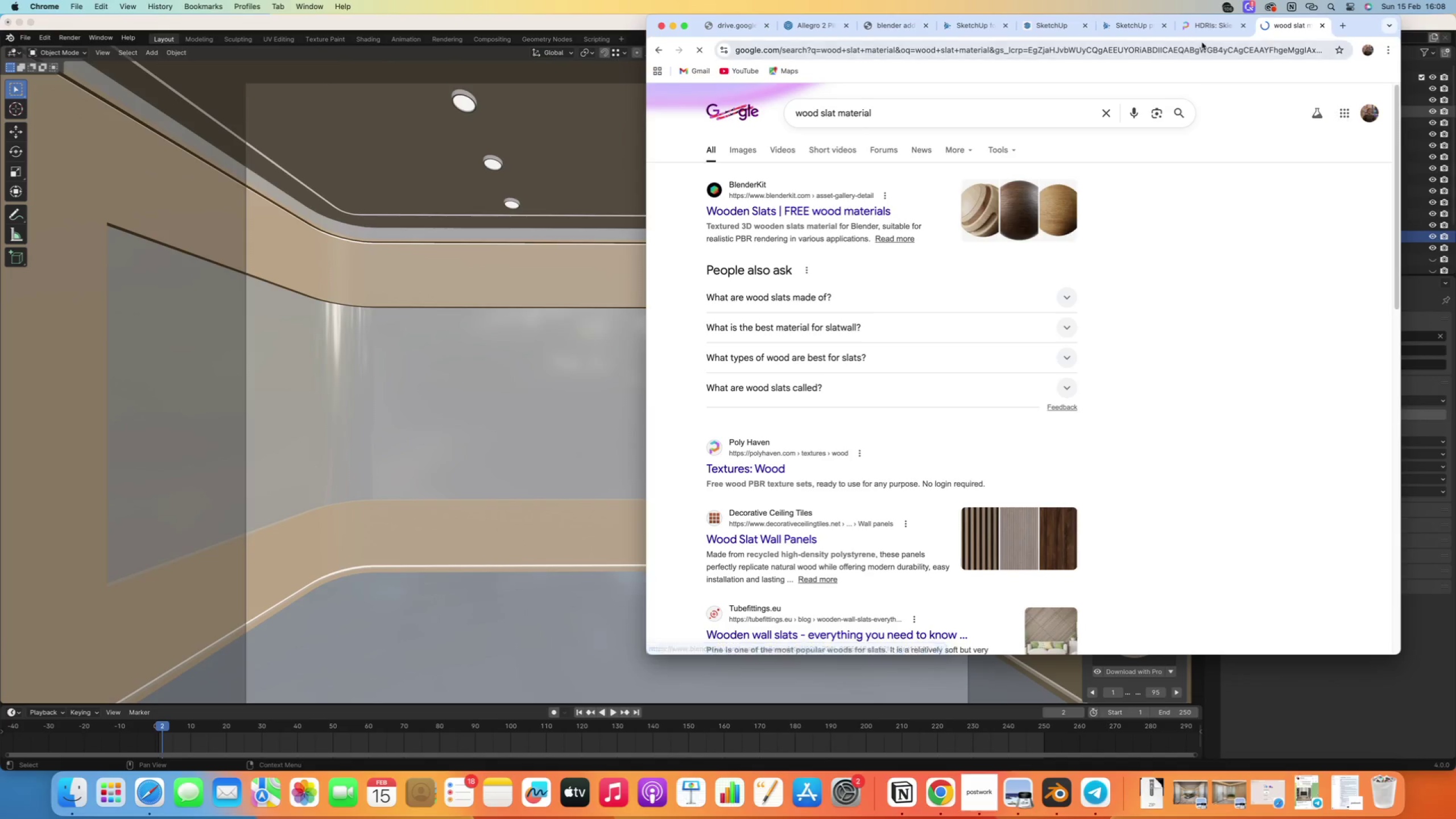 
left_click([1243, 27])
 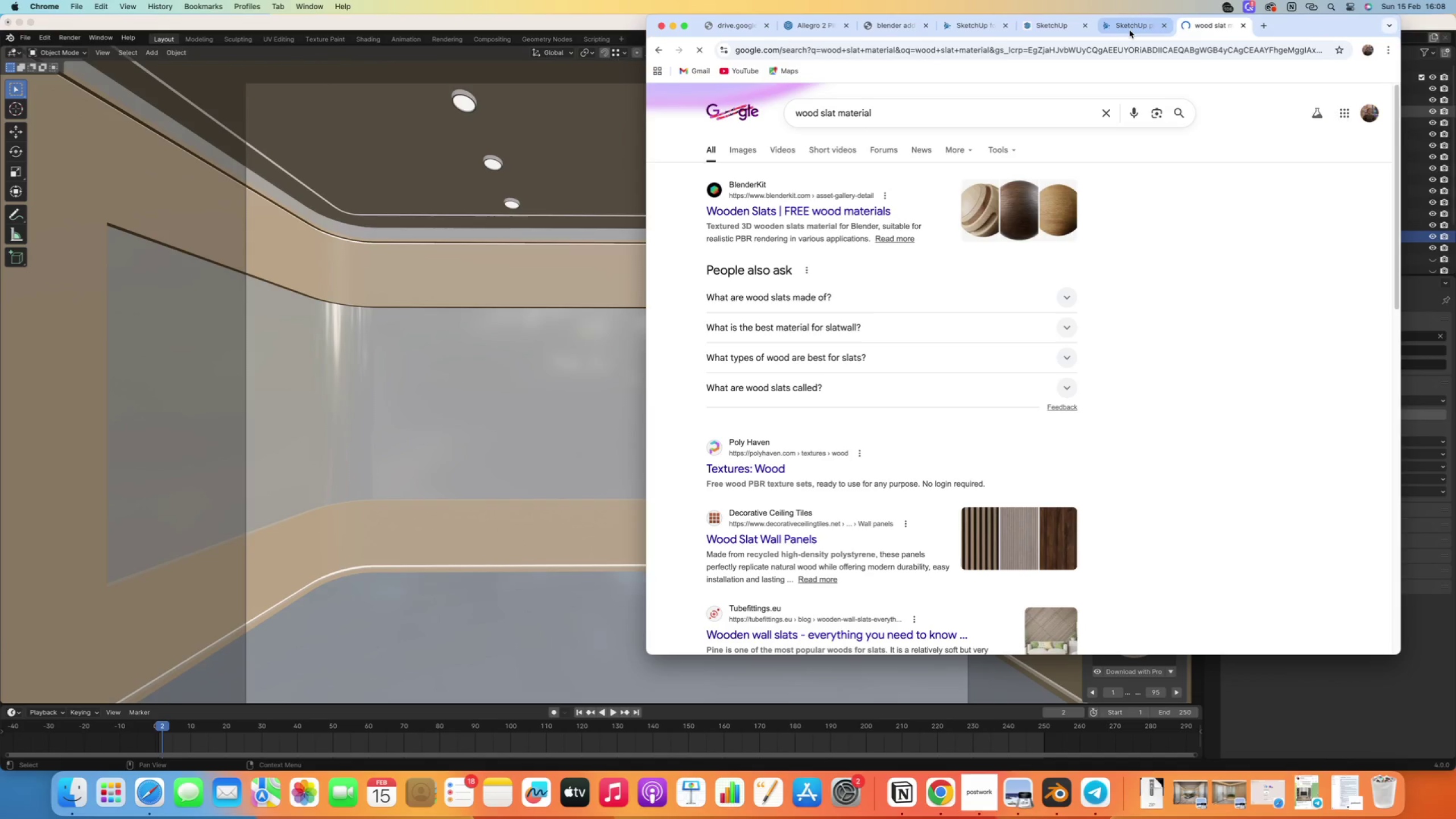 
left_click([1131, 29])
 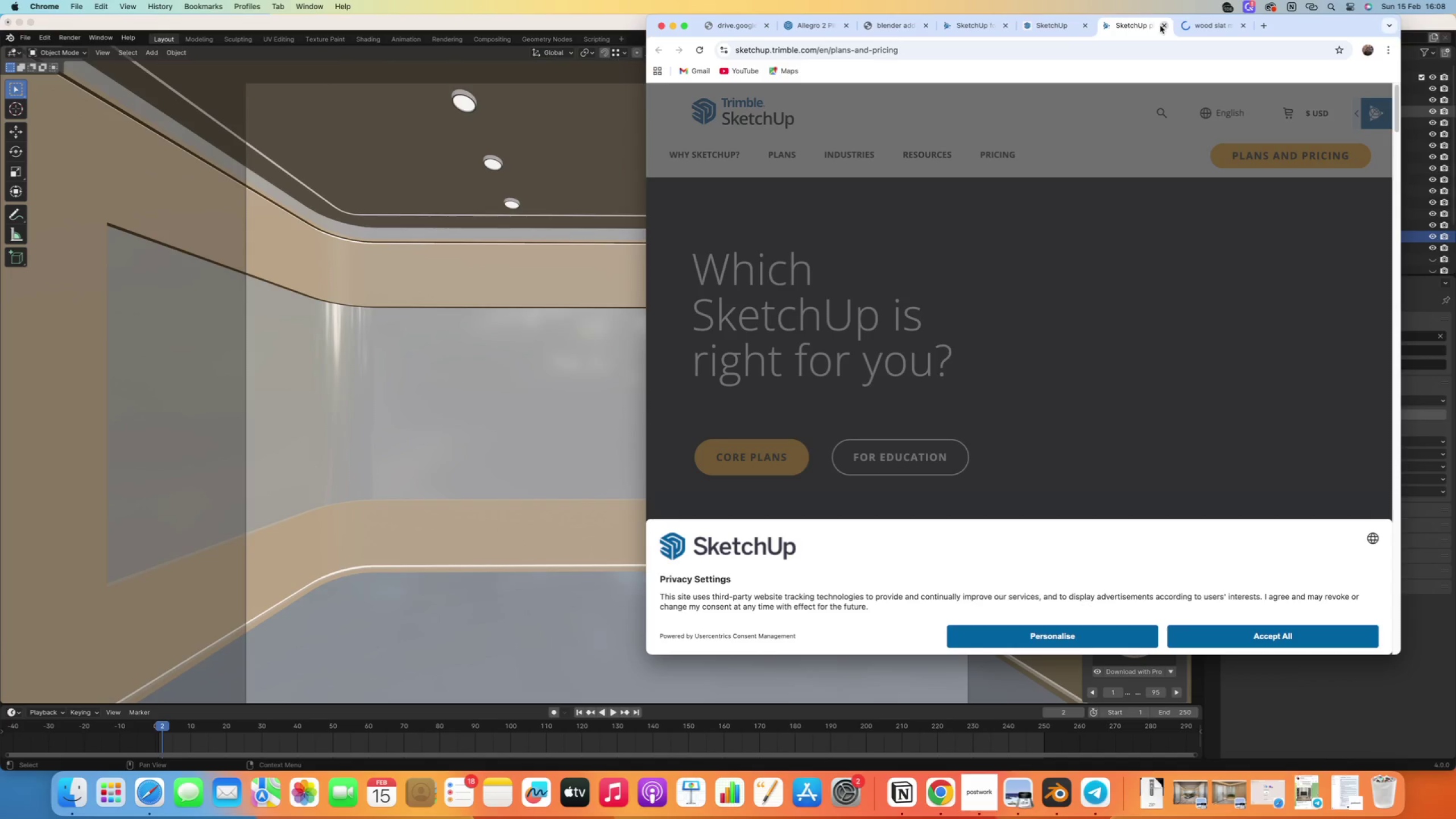 
left_click([1164, 26])
 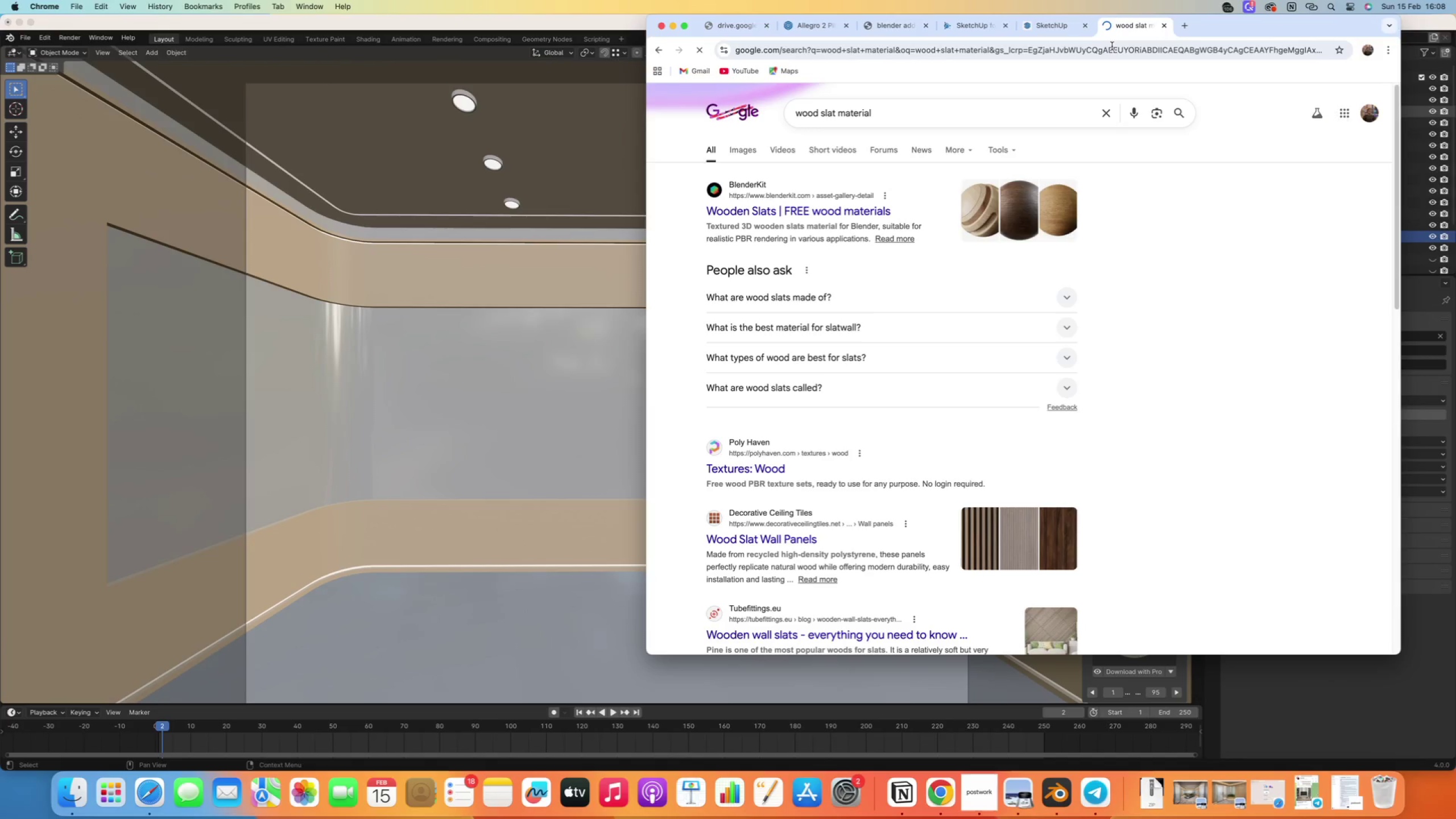 
scroll: coordinate [990, 304], scroll_direction: down, amount: 34.0
 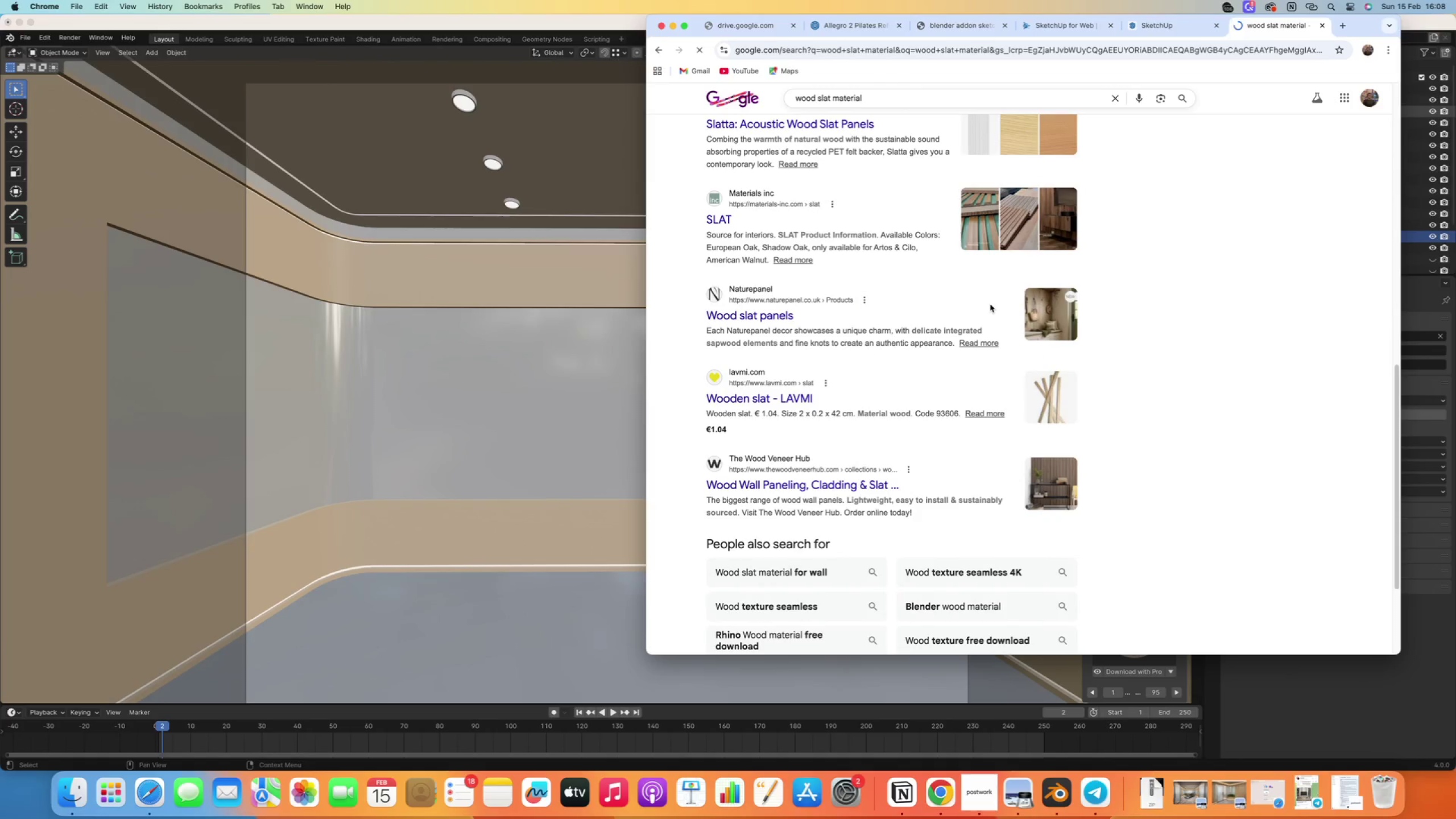 
scroll: coordinate [990, 304], scroll_direction: up, amount: 48.0
 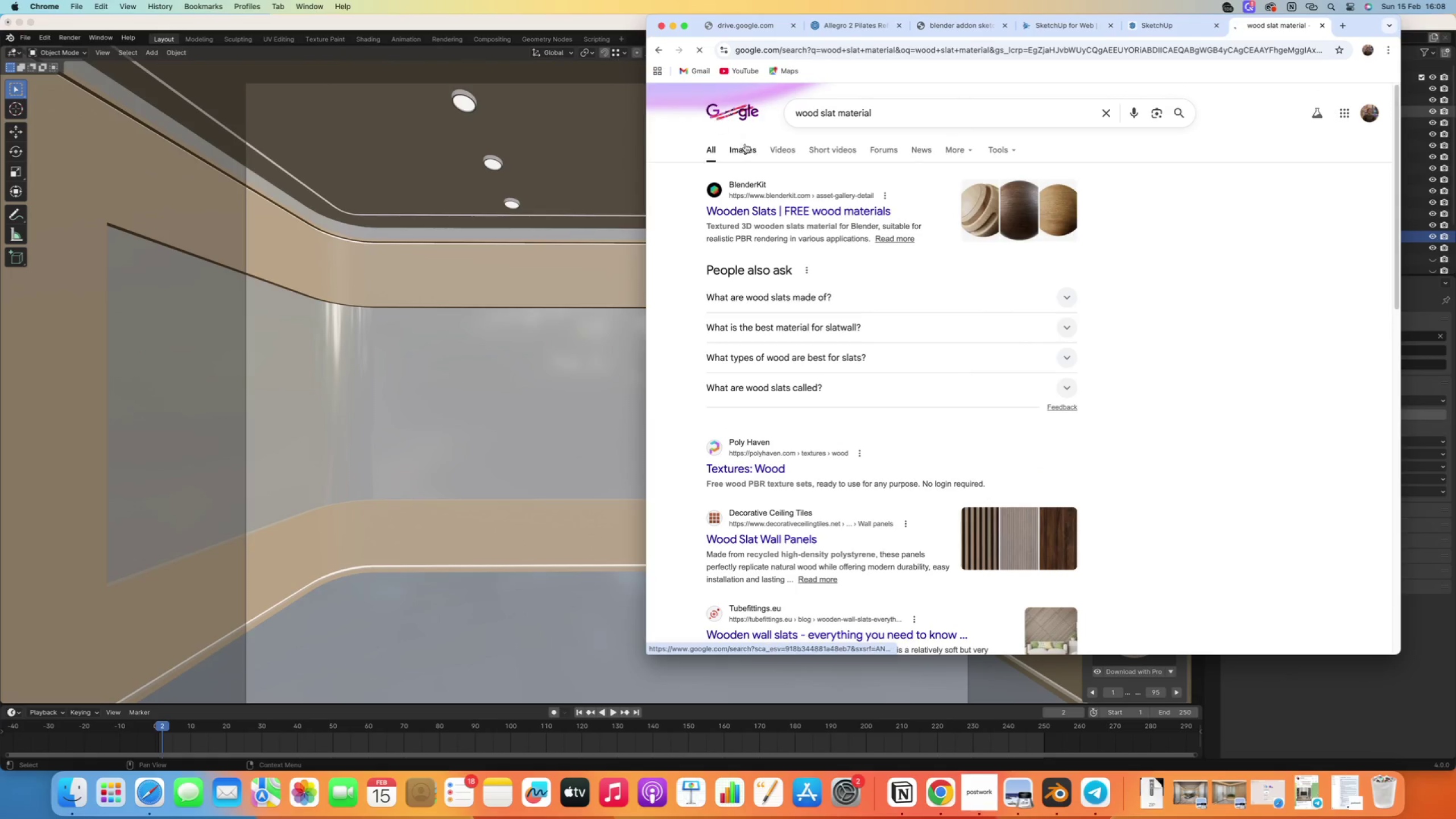 
left_click([745, 144])
 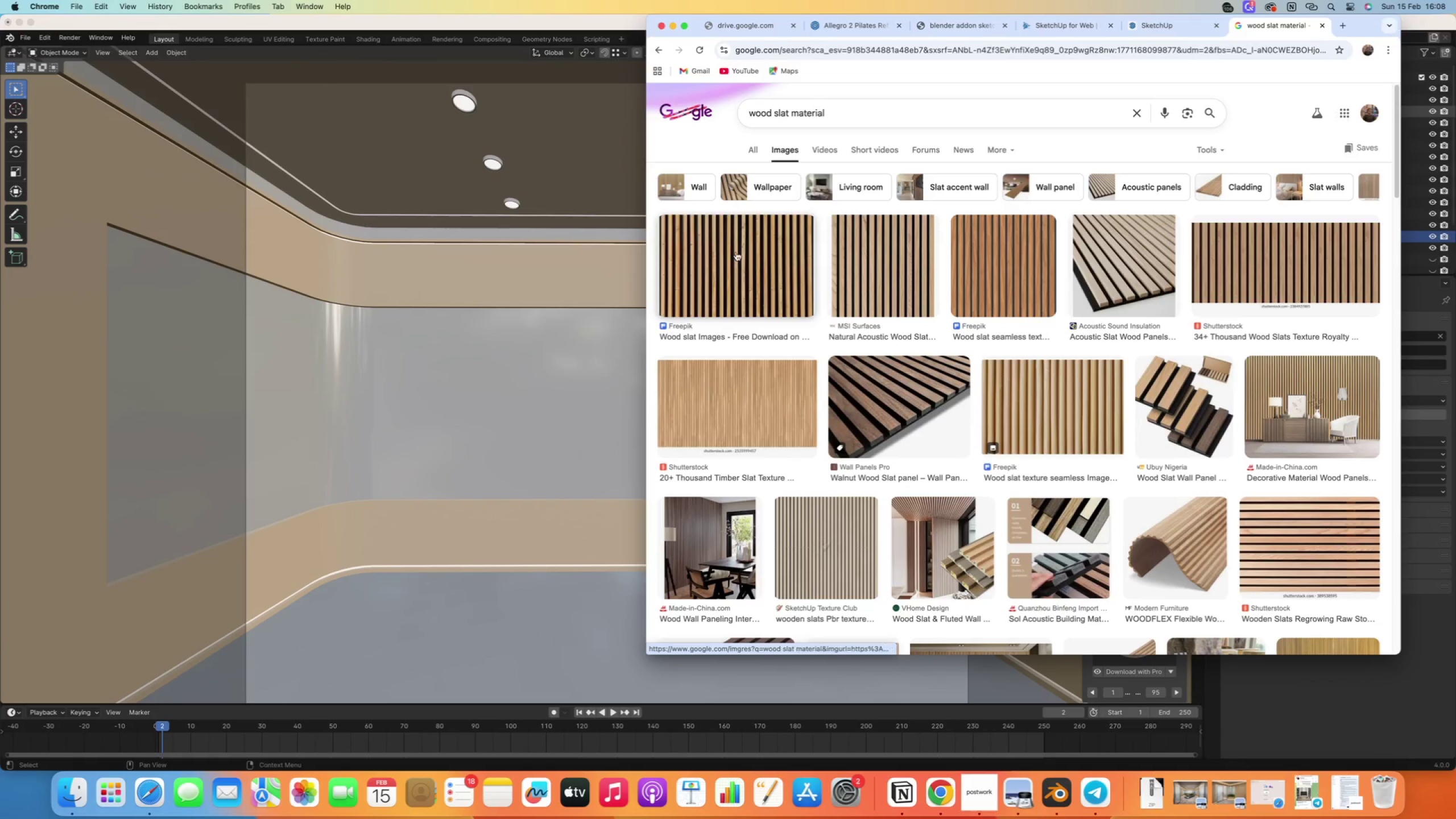 
left_click([855, 110])
 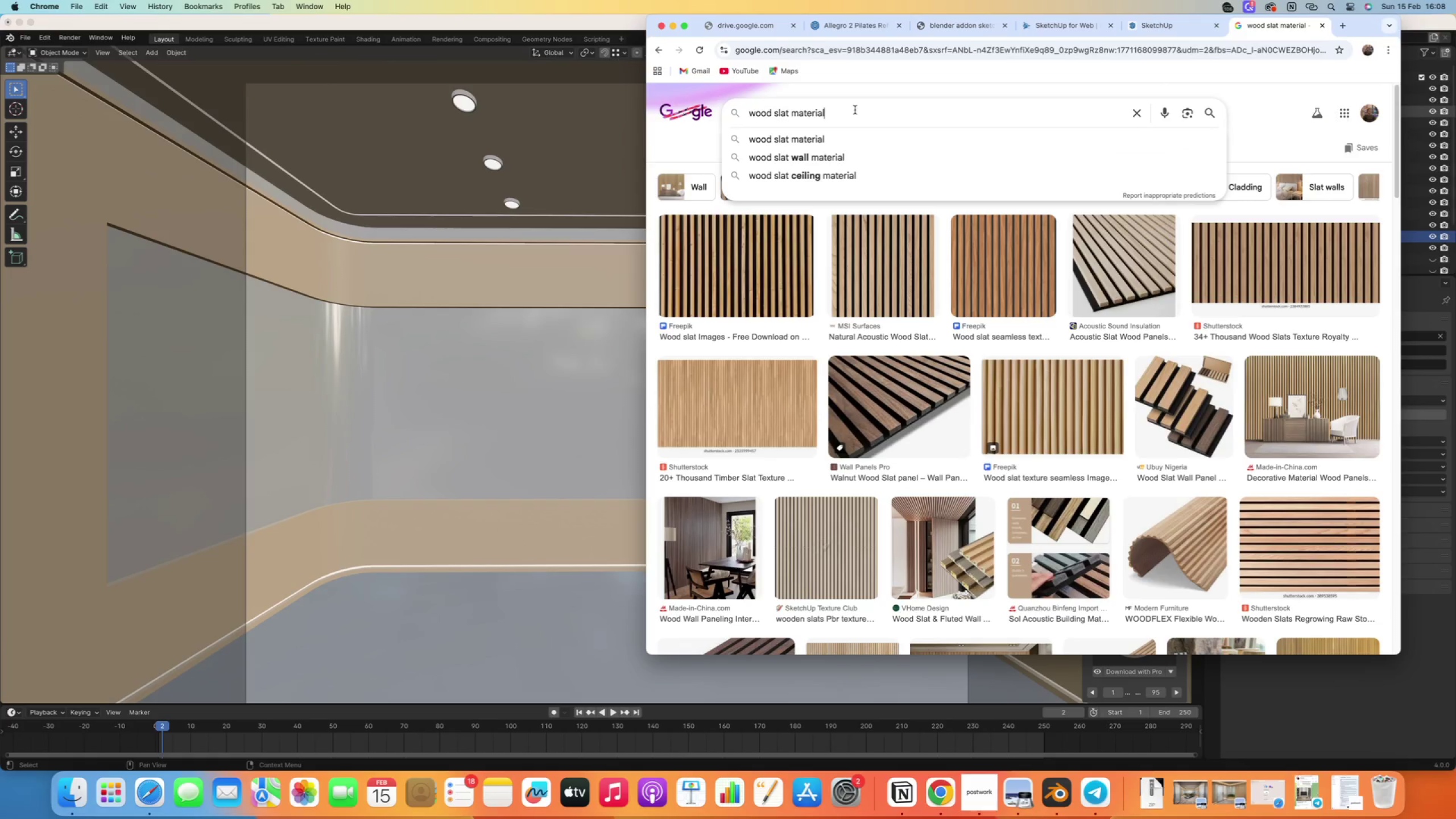 
type( texture download)
 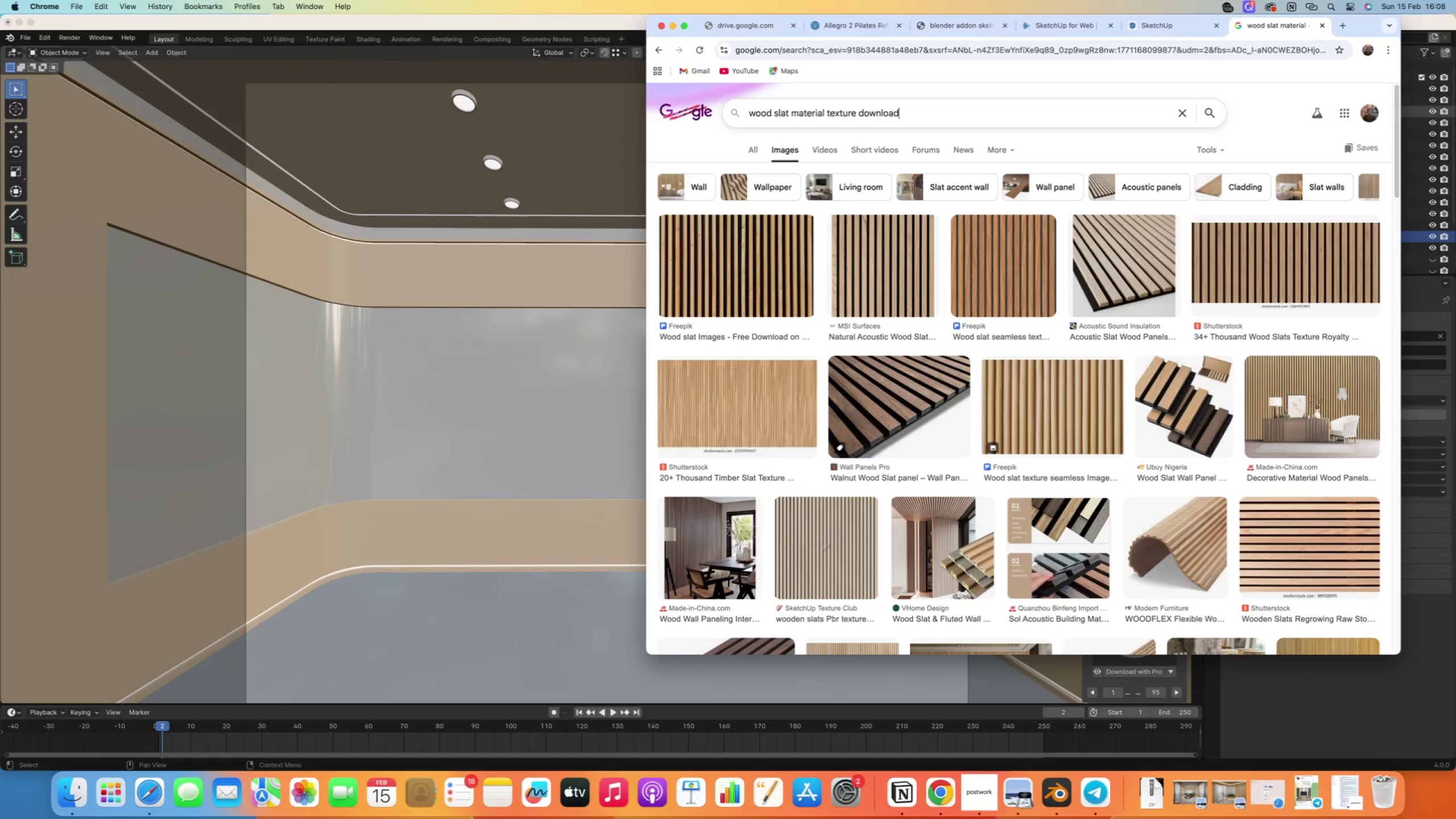 
key(Enter)
 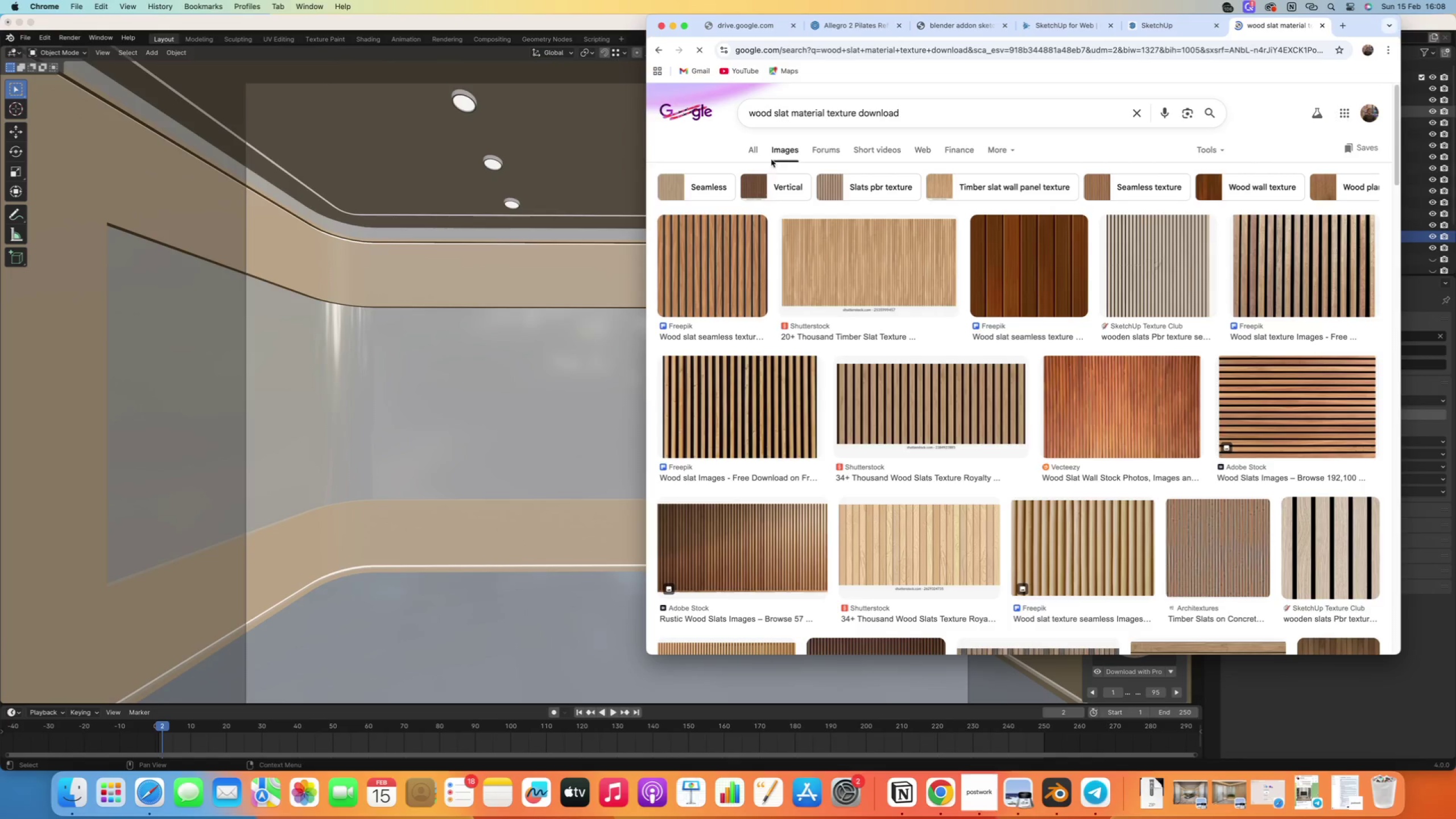 
left_click([751, 147])
 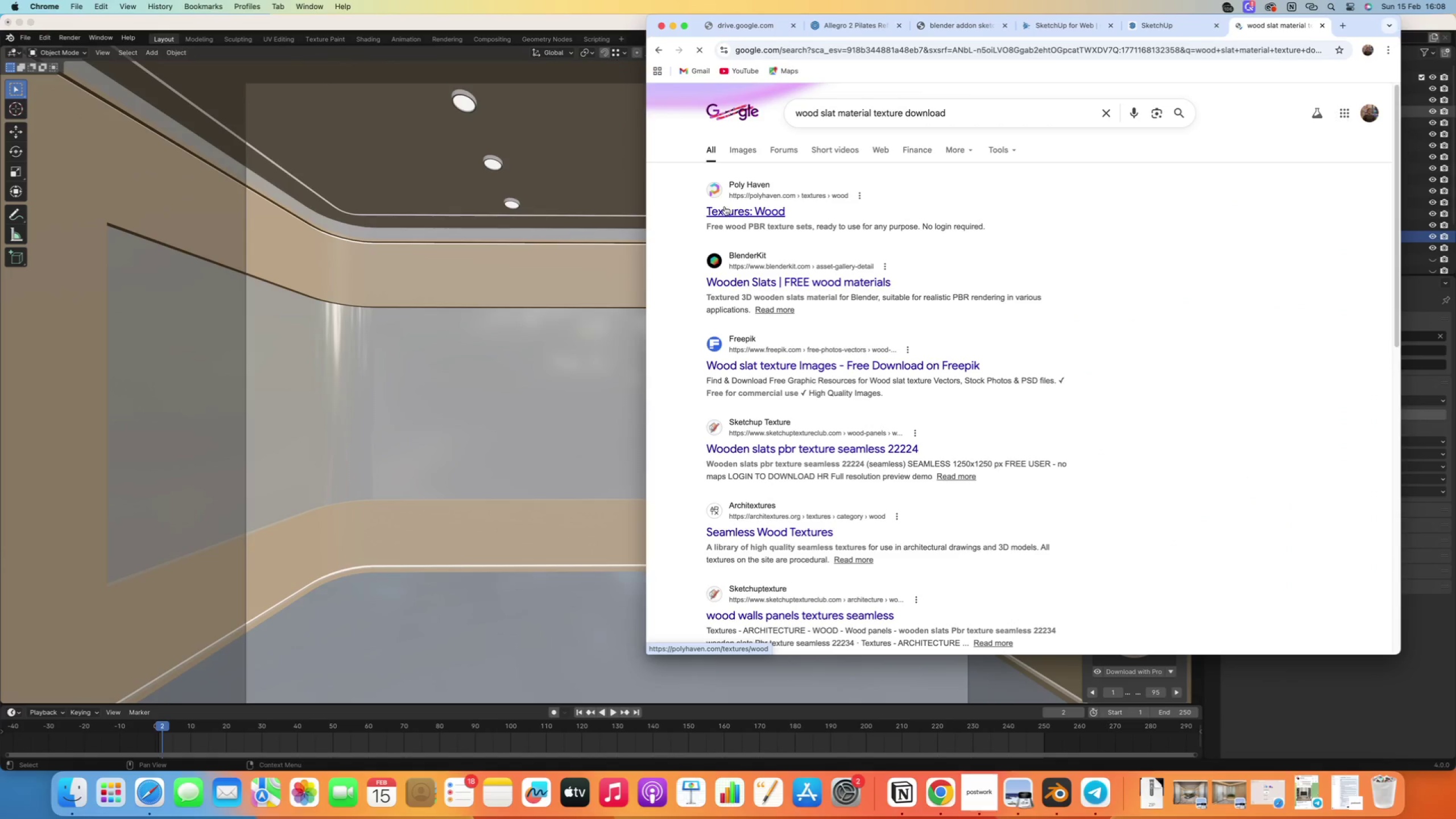 
left_click([728, 209])
 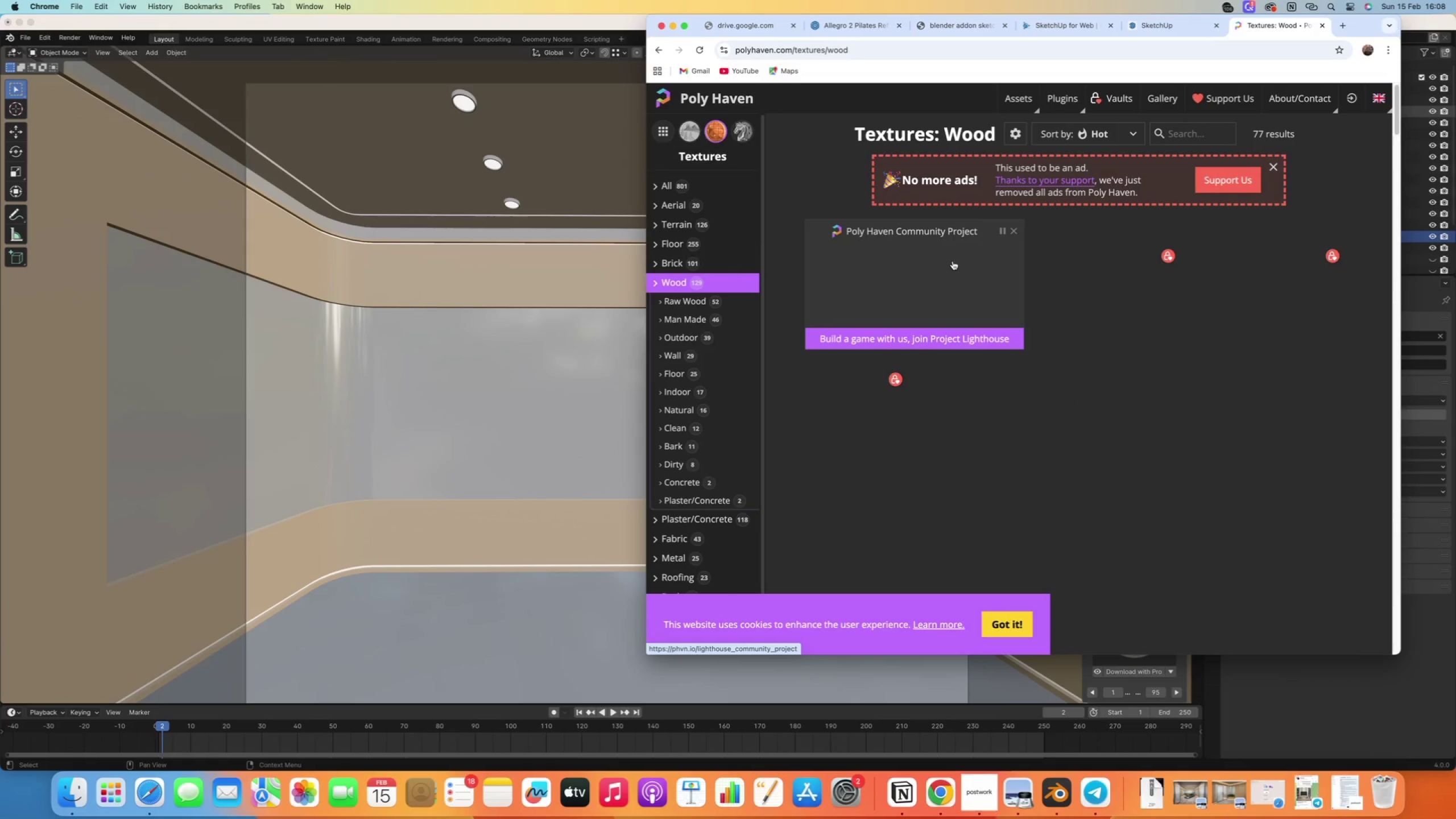 
mouse_move([1094, 422])
 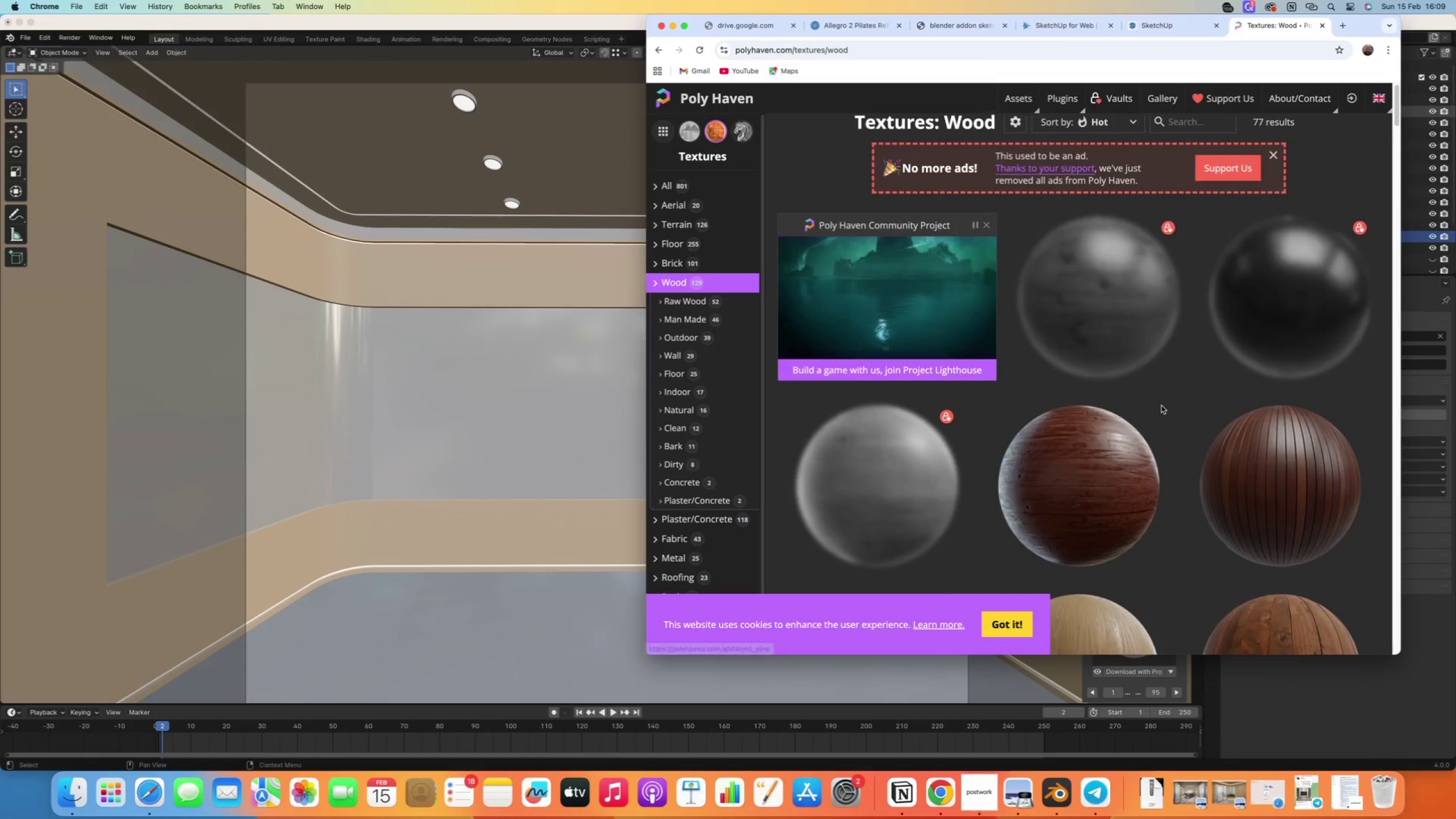 
scroll: coordinate [1068, 370], scroll_direction: down, amount: 65.0
 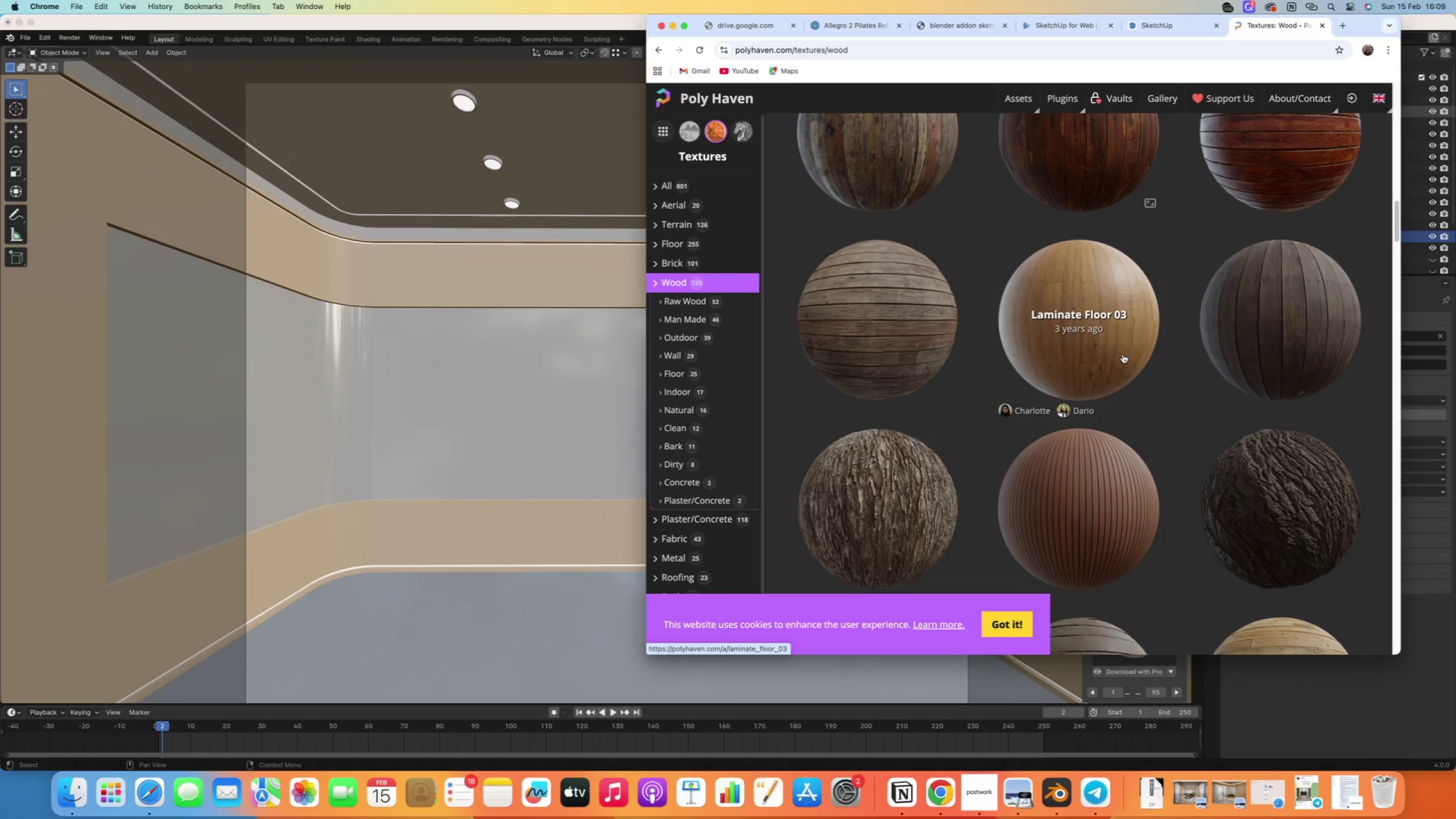 
wait(5.01)
 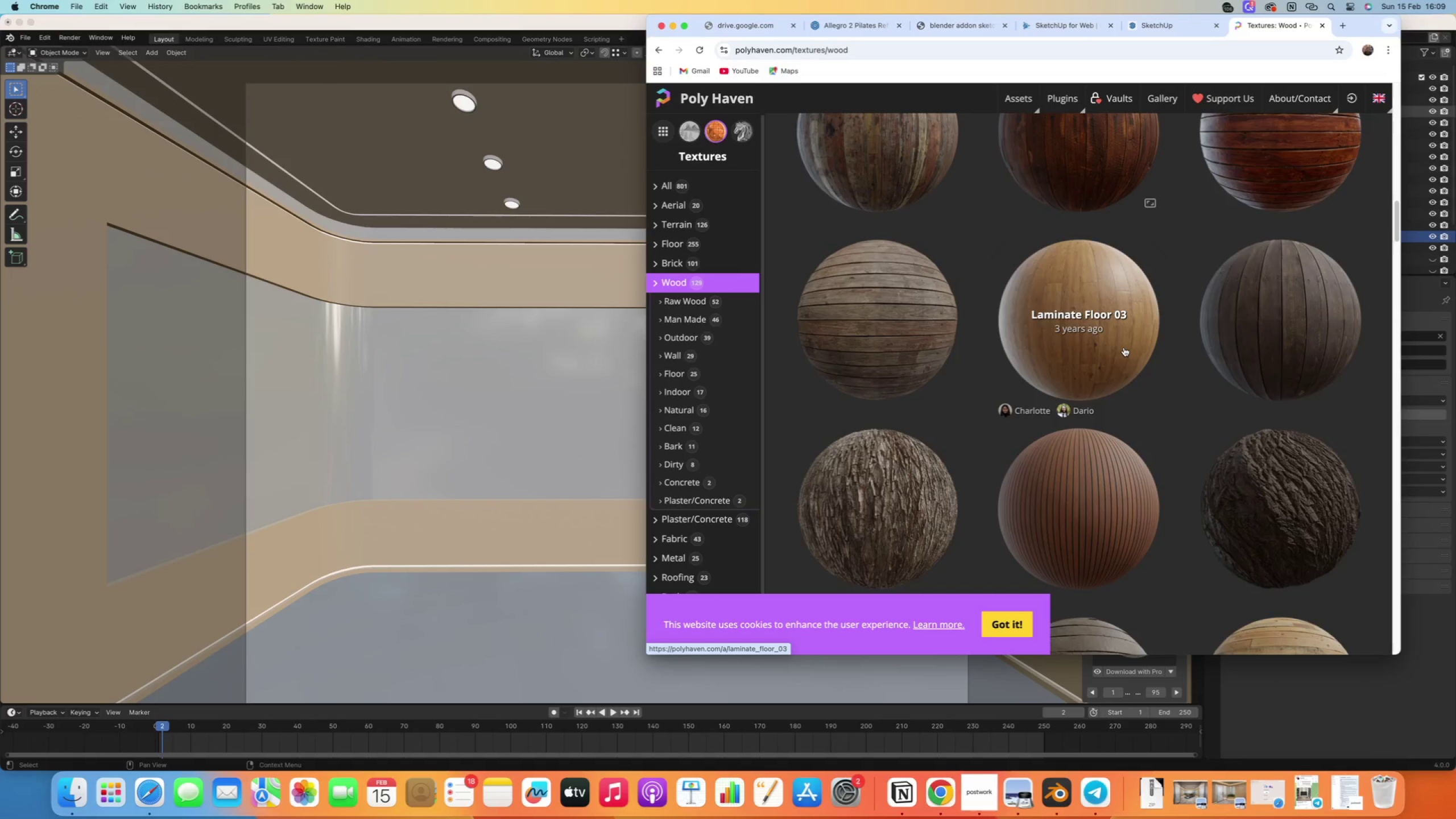 
scroll: coordinate [1120, 354], scroll_direction: down, amount: 29.0
 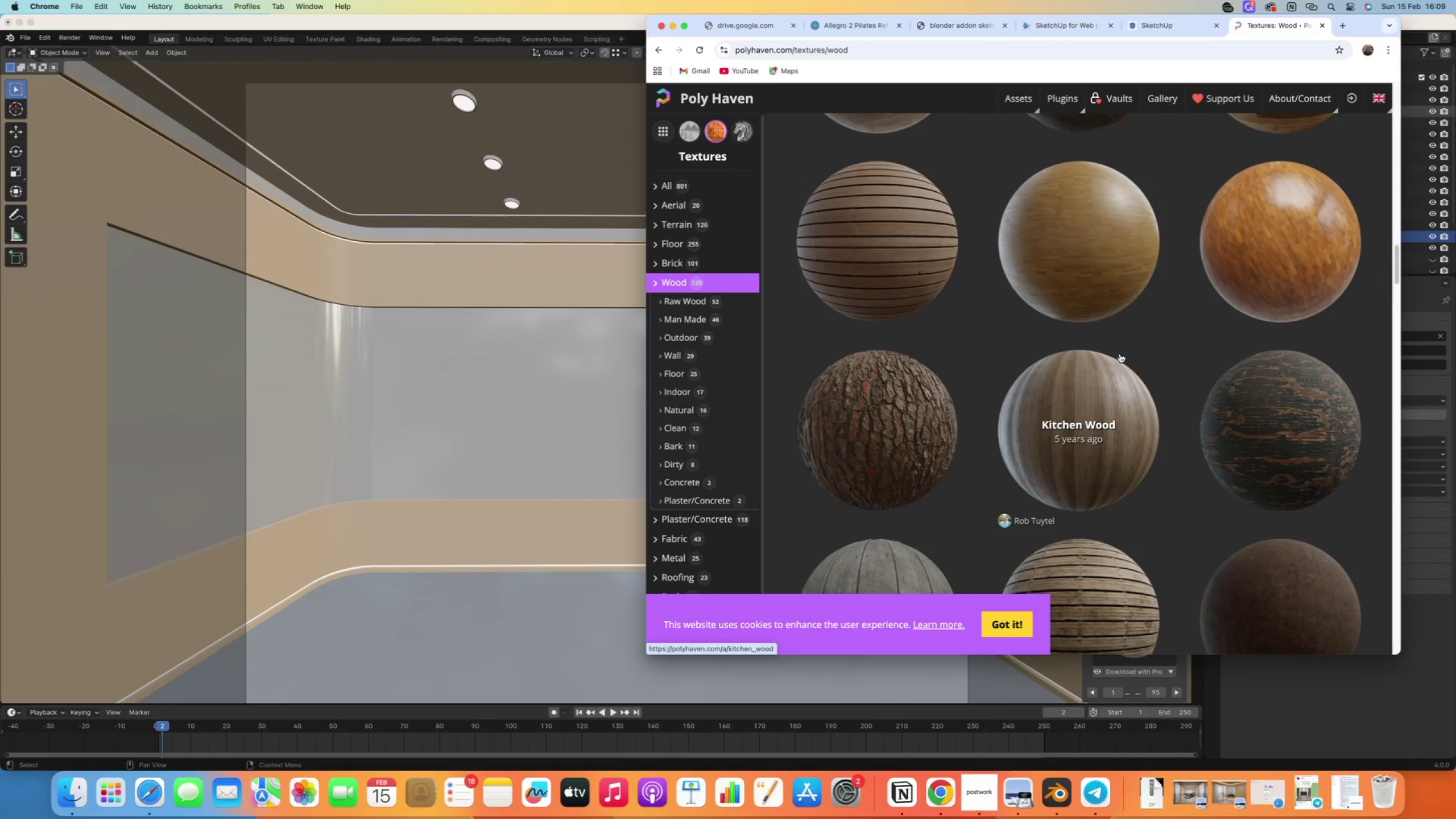 
scroll: coordinate [1120, 354], scroll_direction: up, amount: 11.0
 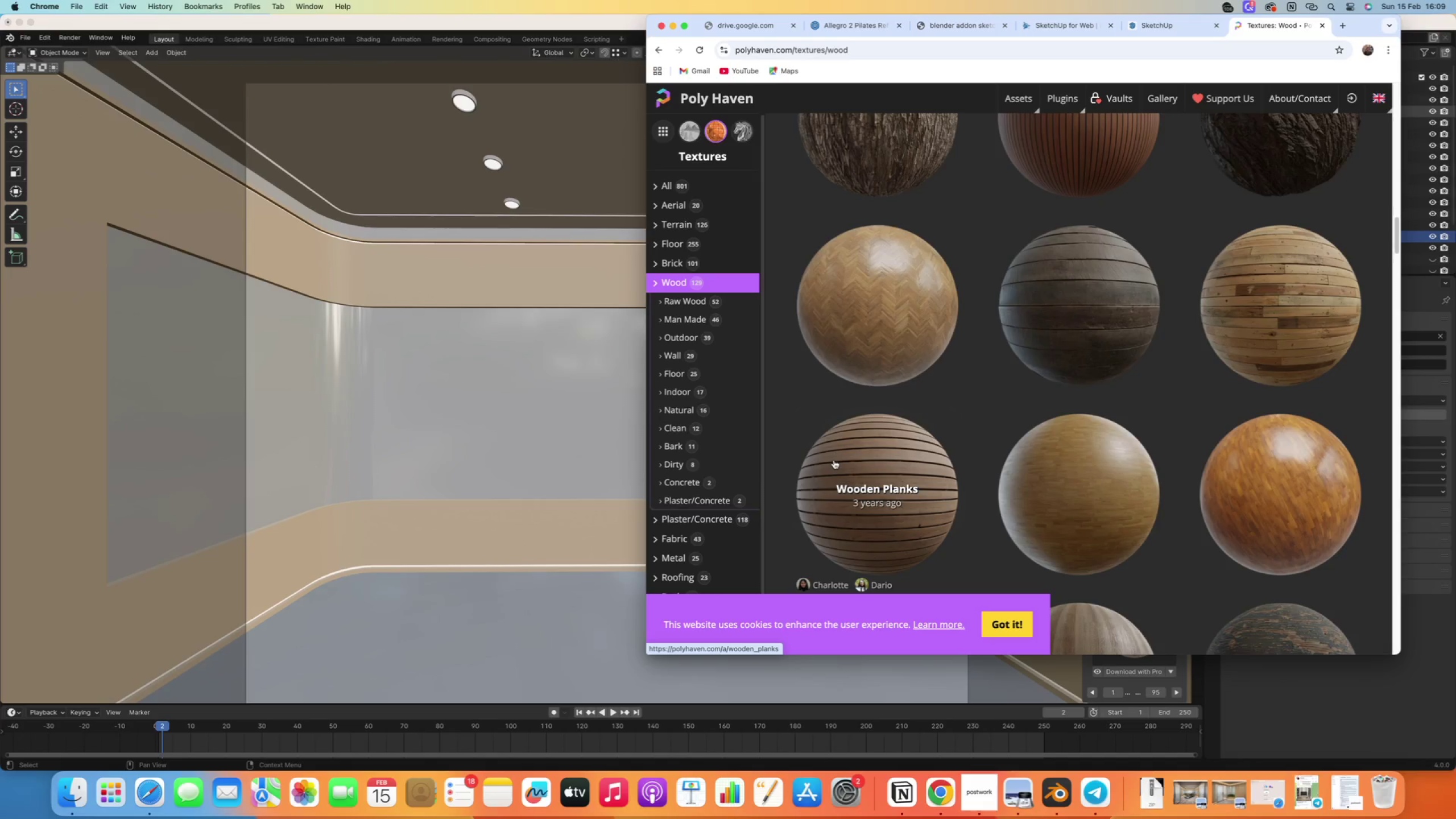 
left_click([834, 460])
 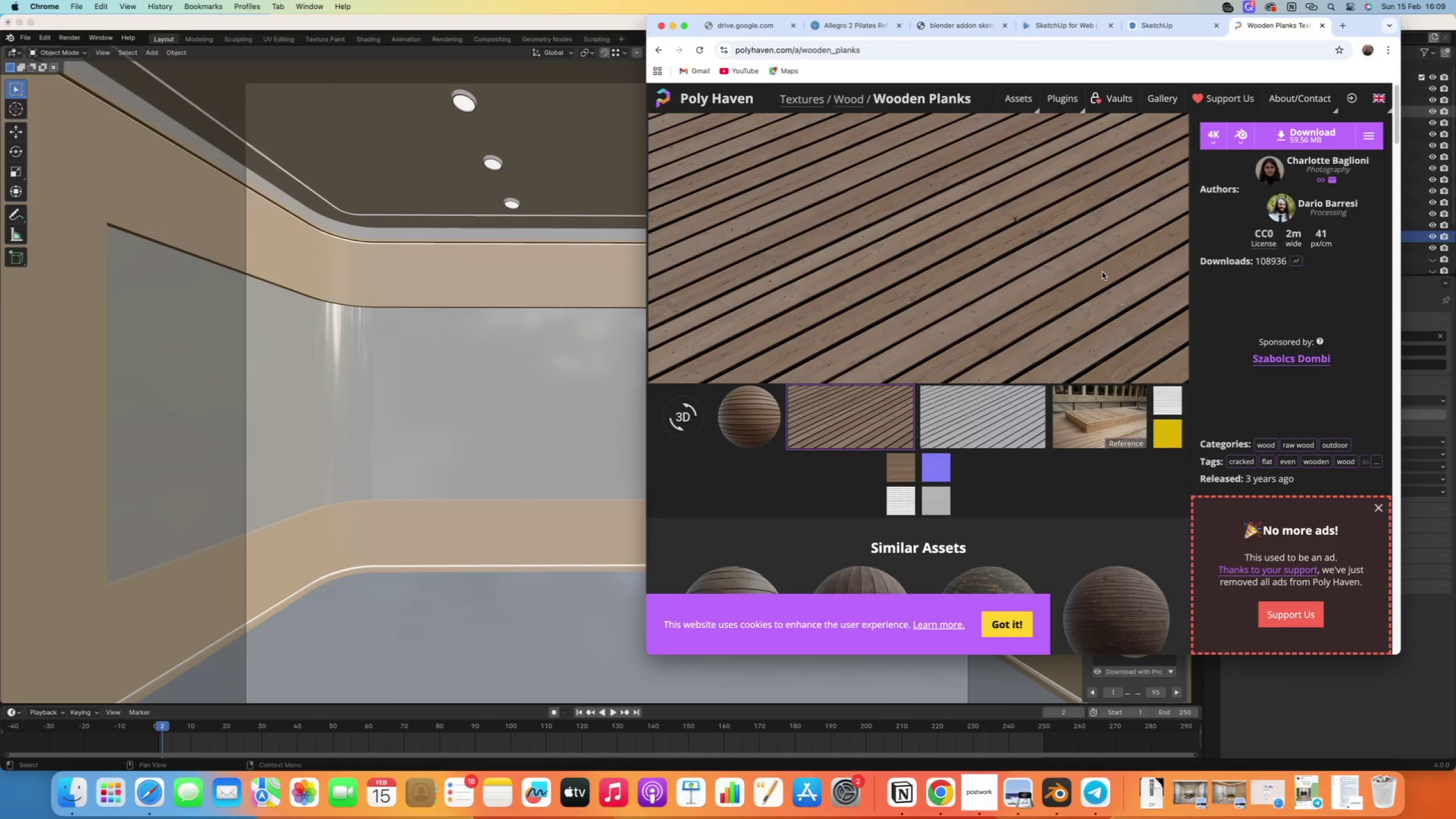 
scroll: coordinate [1023, 348], scroll_direction: down, amount: 20.0
 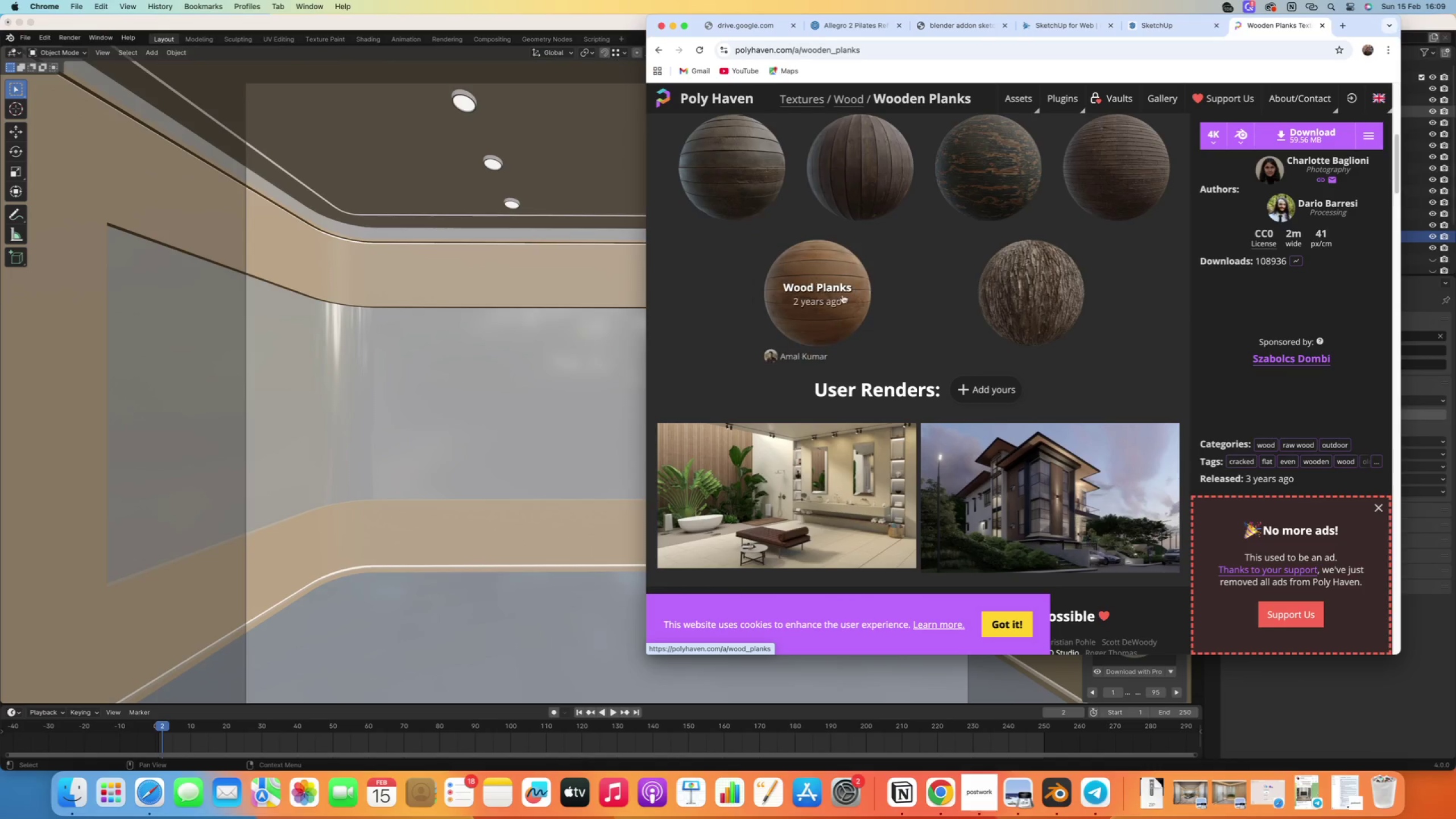 
left_click([791, 266])
 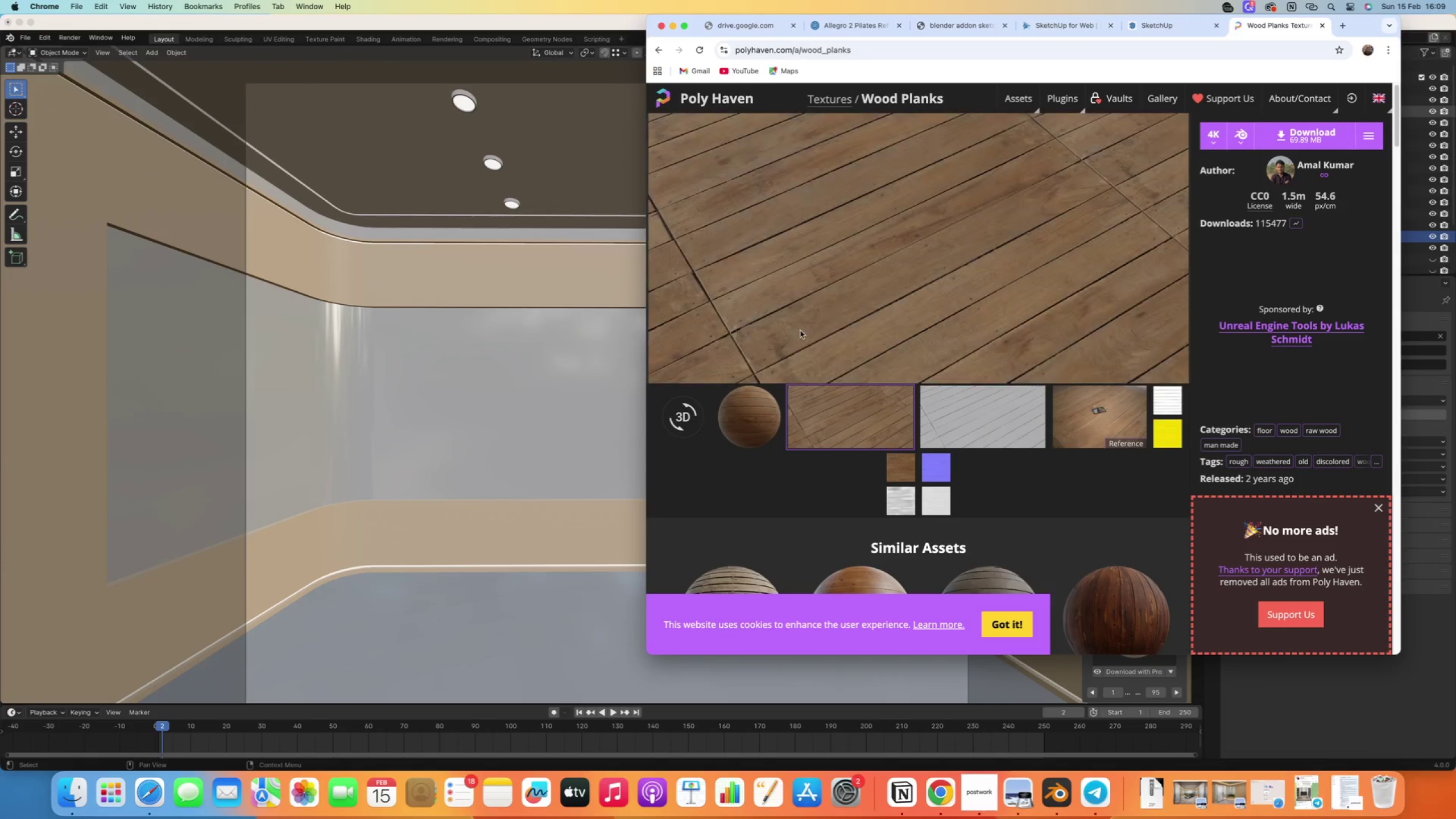 
scroll: coordinate [800, 330], scroll_direction: down, amount: 16.0
 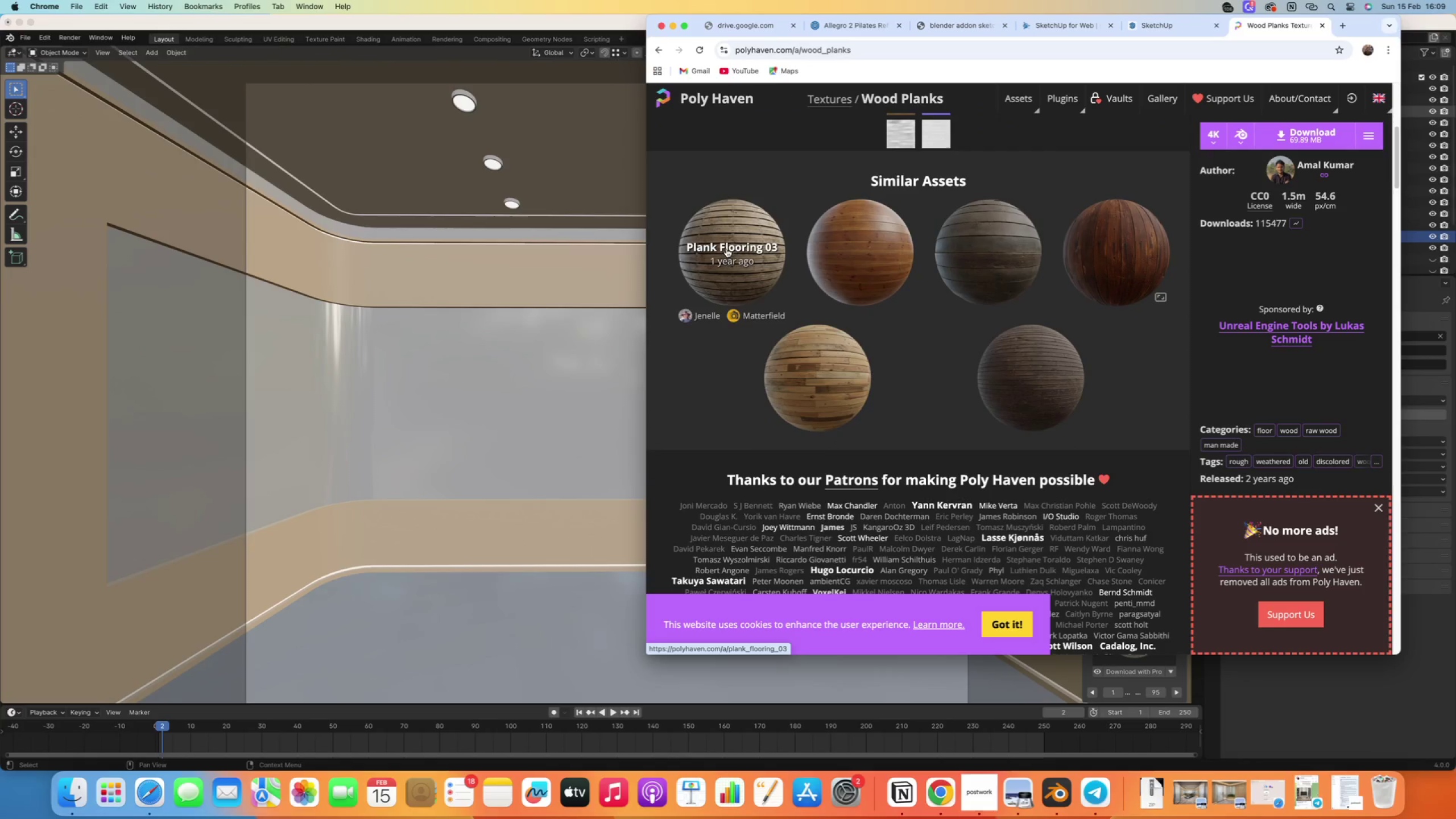 
scroll: coordinate [854, 236], scroll_direction: up, amount: 10.0
 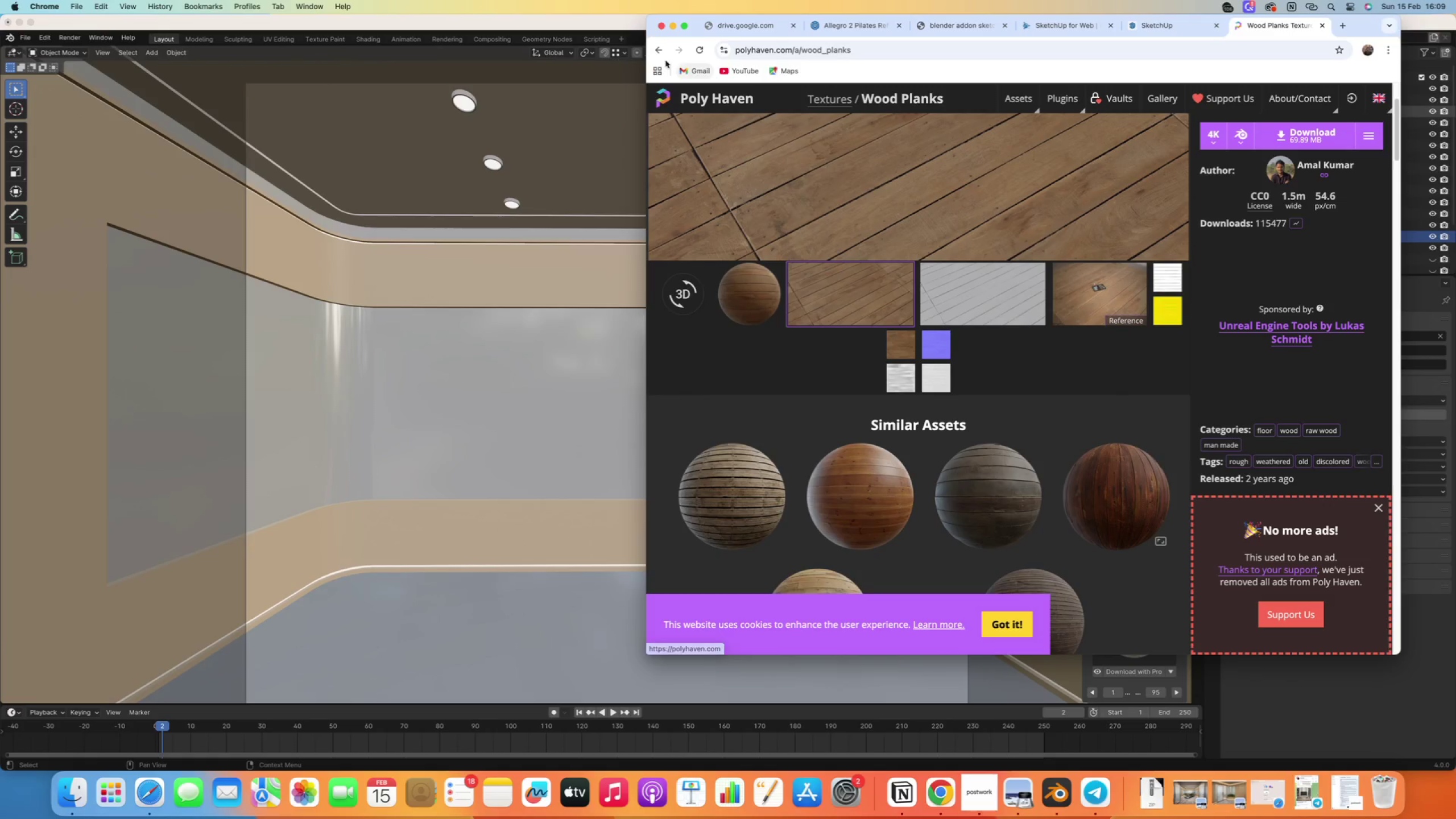 
left_click([659, 53])
 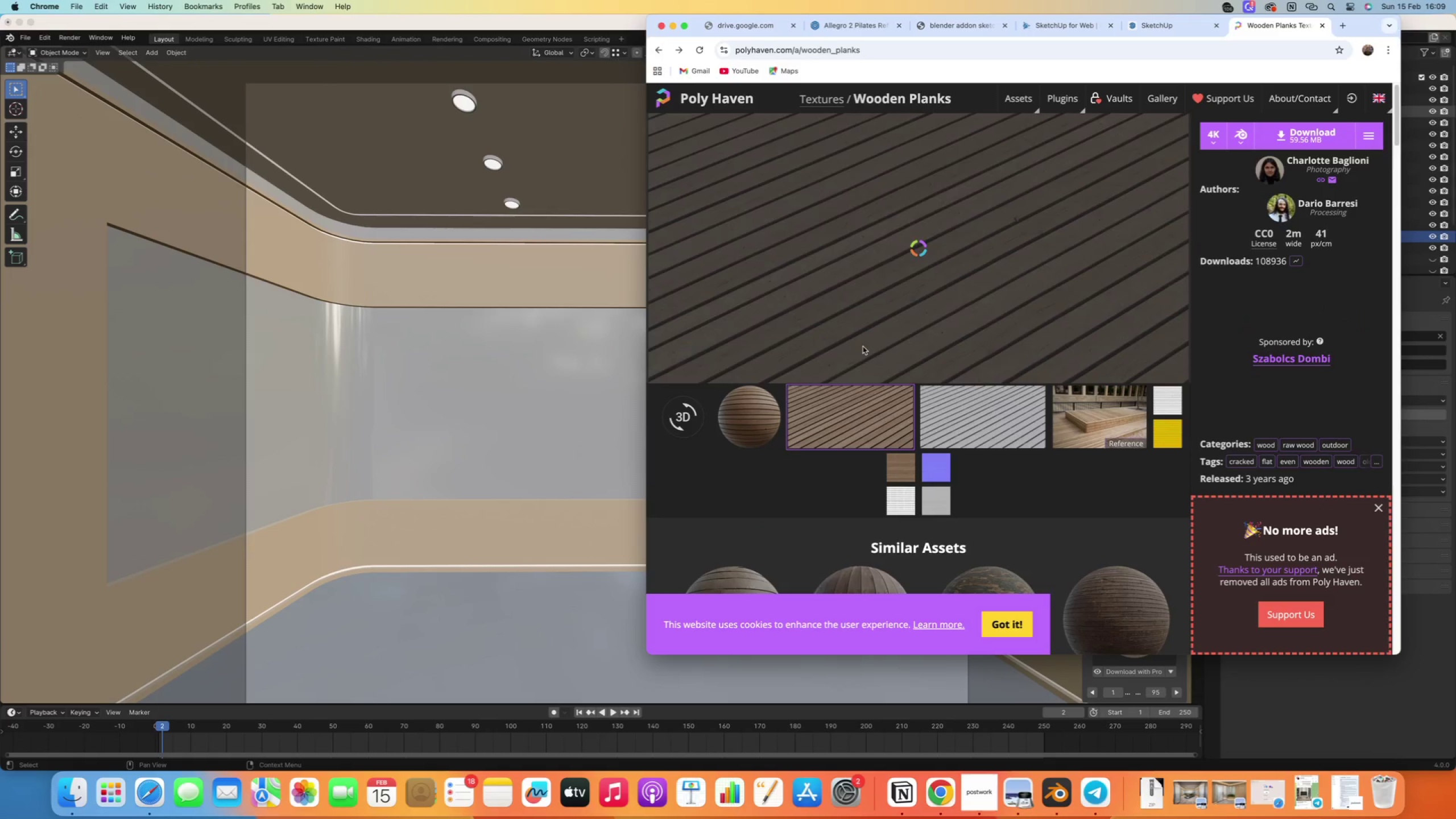 
scroll: coordinate [830, 413], scroll_direction: down, amount: 13.0
 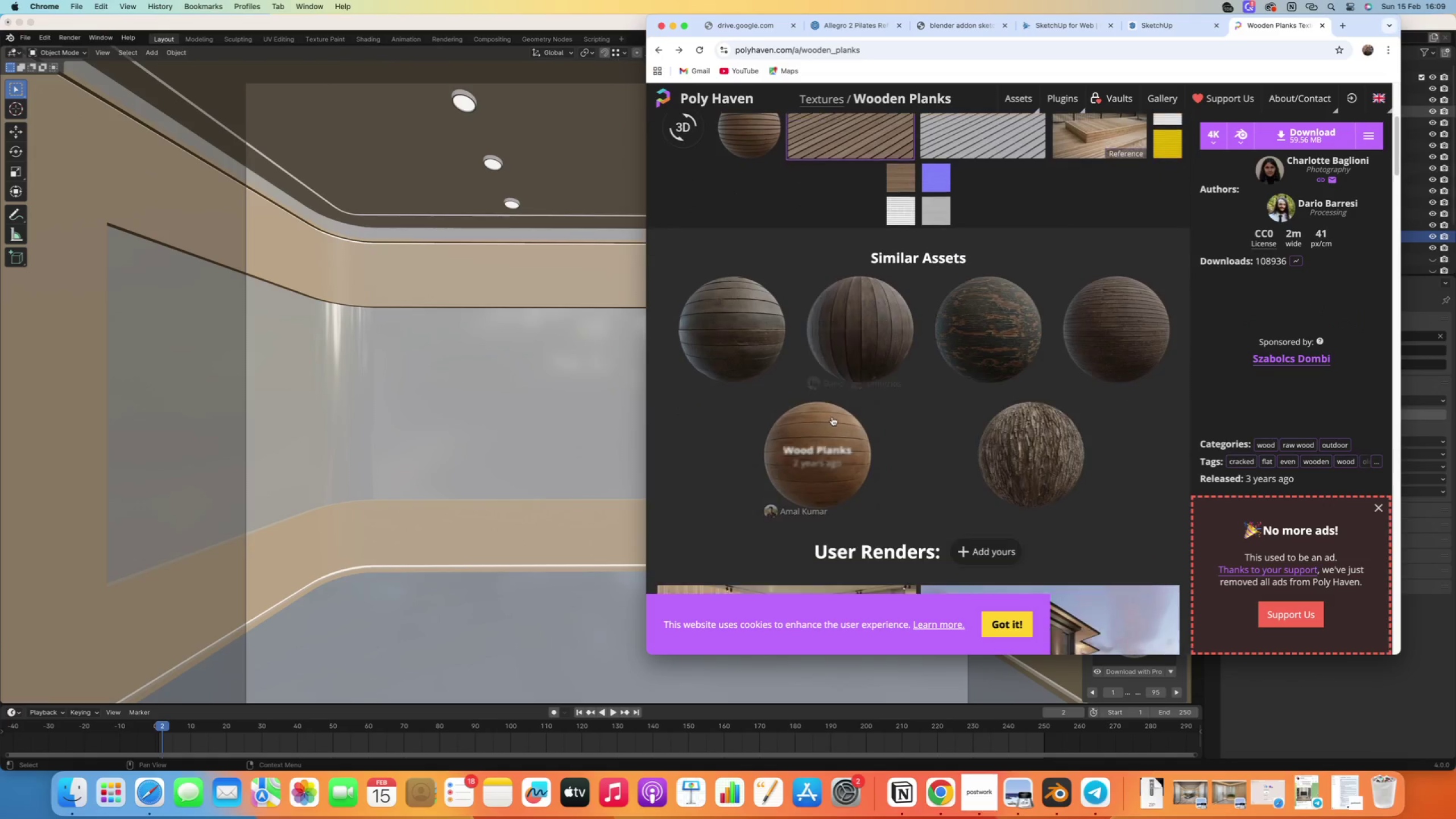 
scroll: coordinate [861, 315], scroll_direction: up, amount: 16.0
 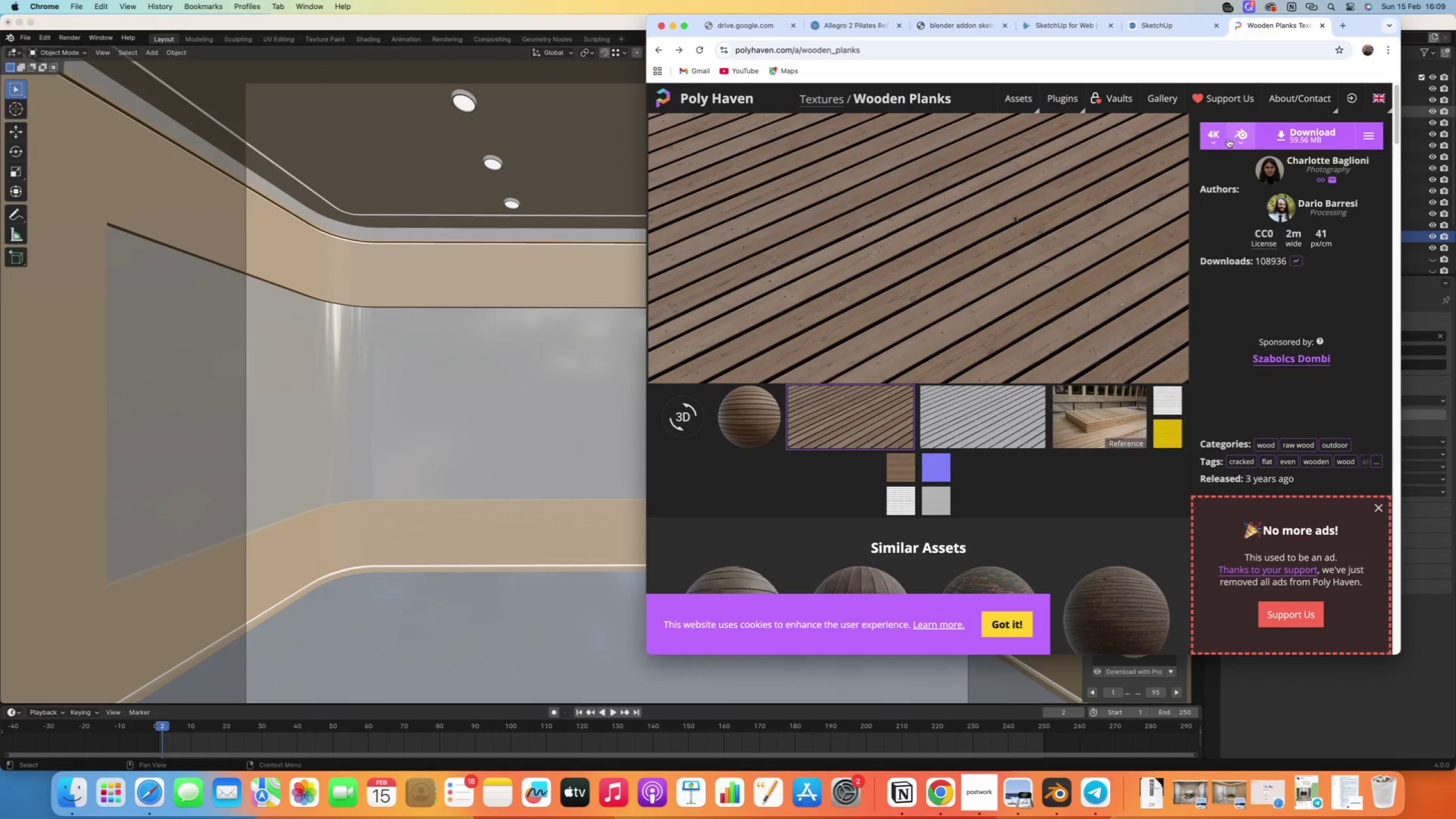 
left_click([1238, 141])
 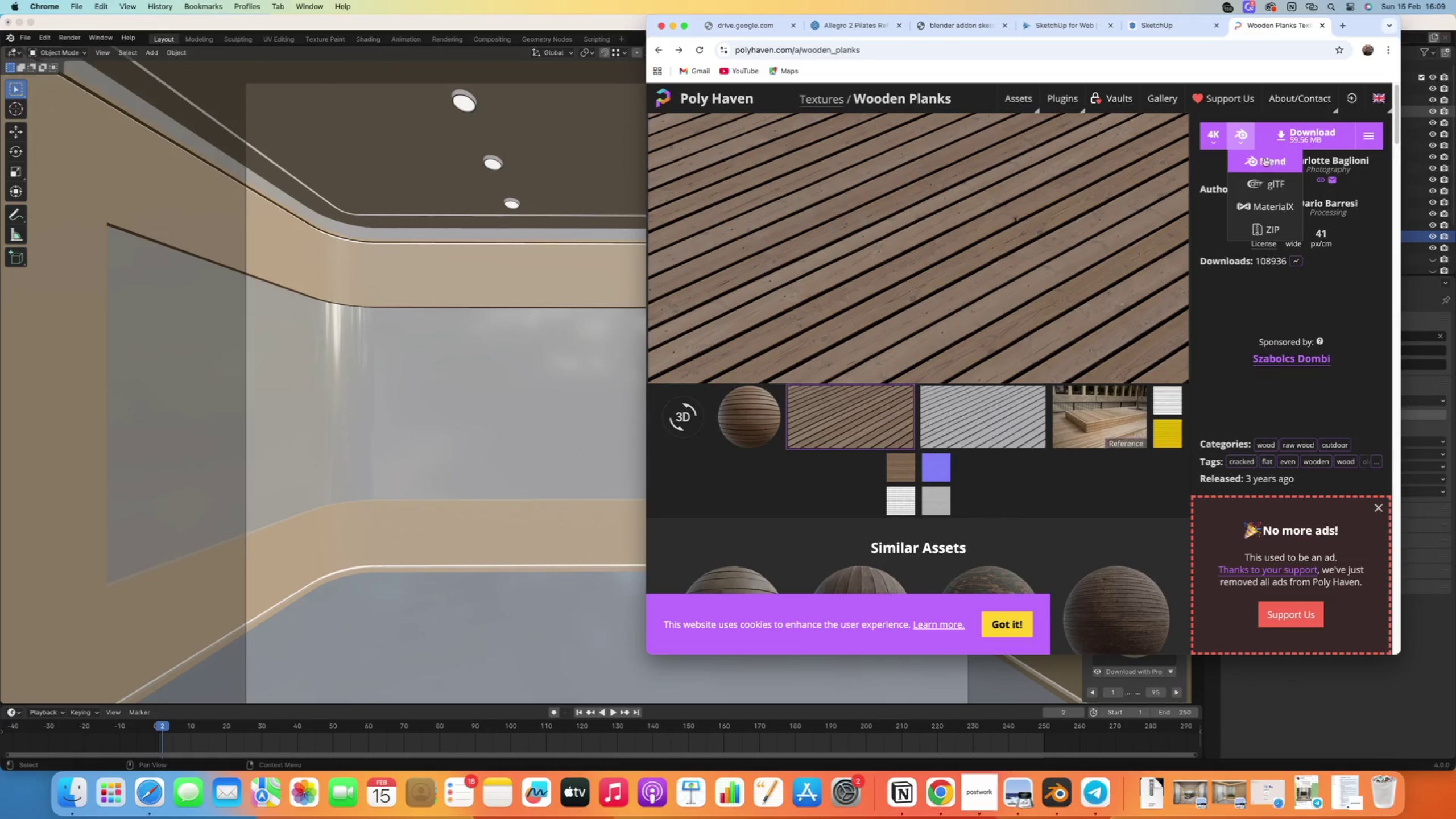 
left_click([1213, 143])
 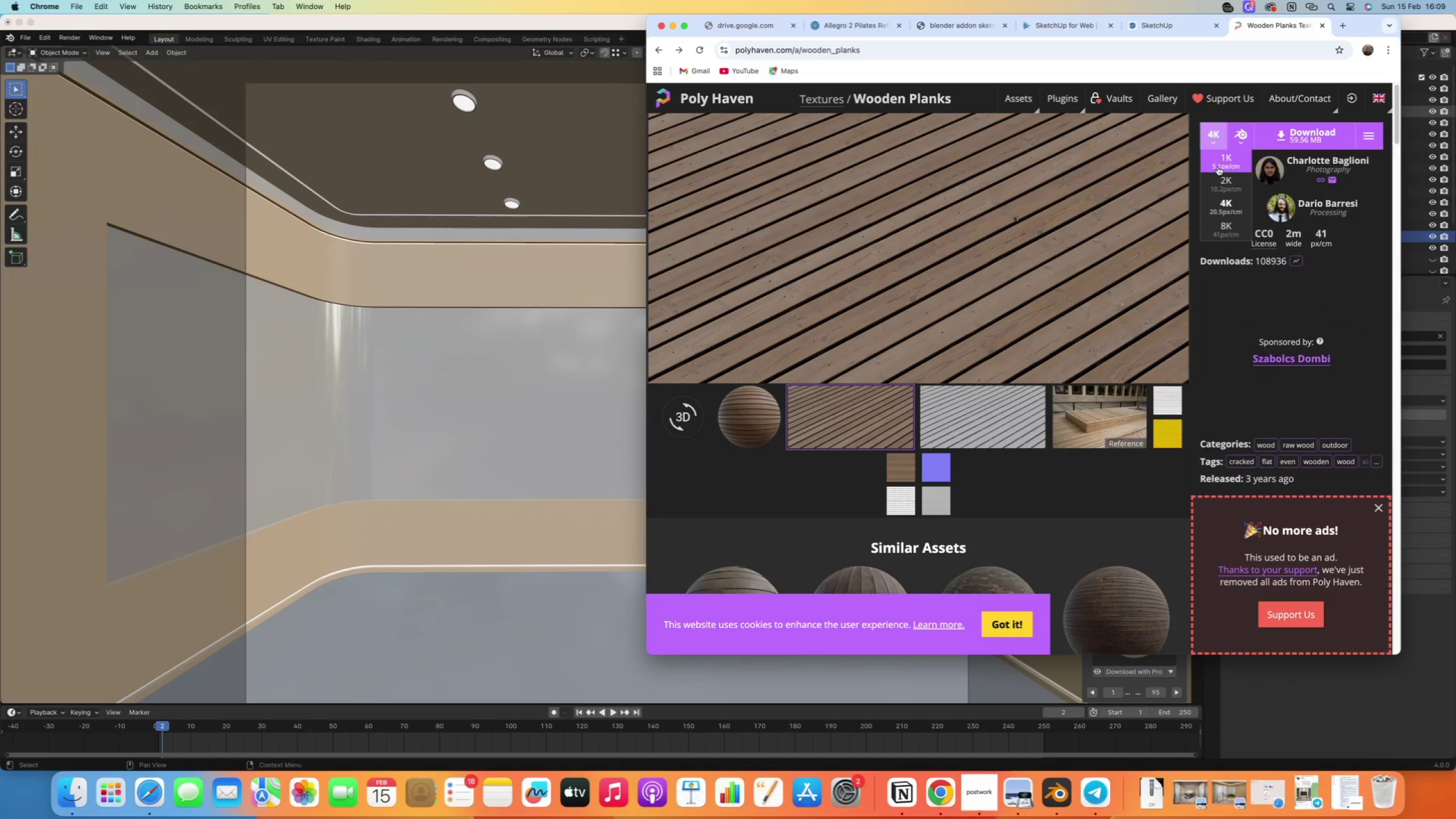 
left_click([1224, 180])
 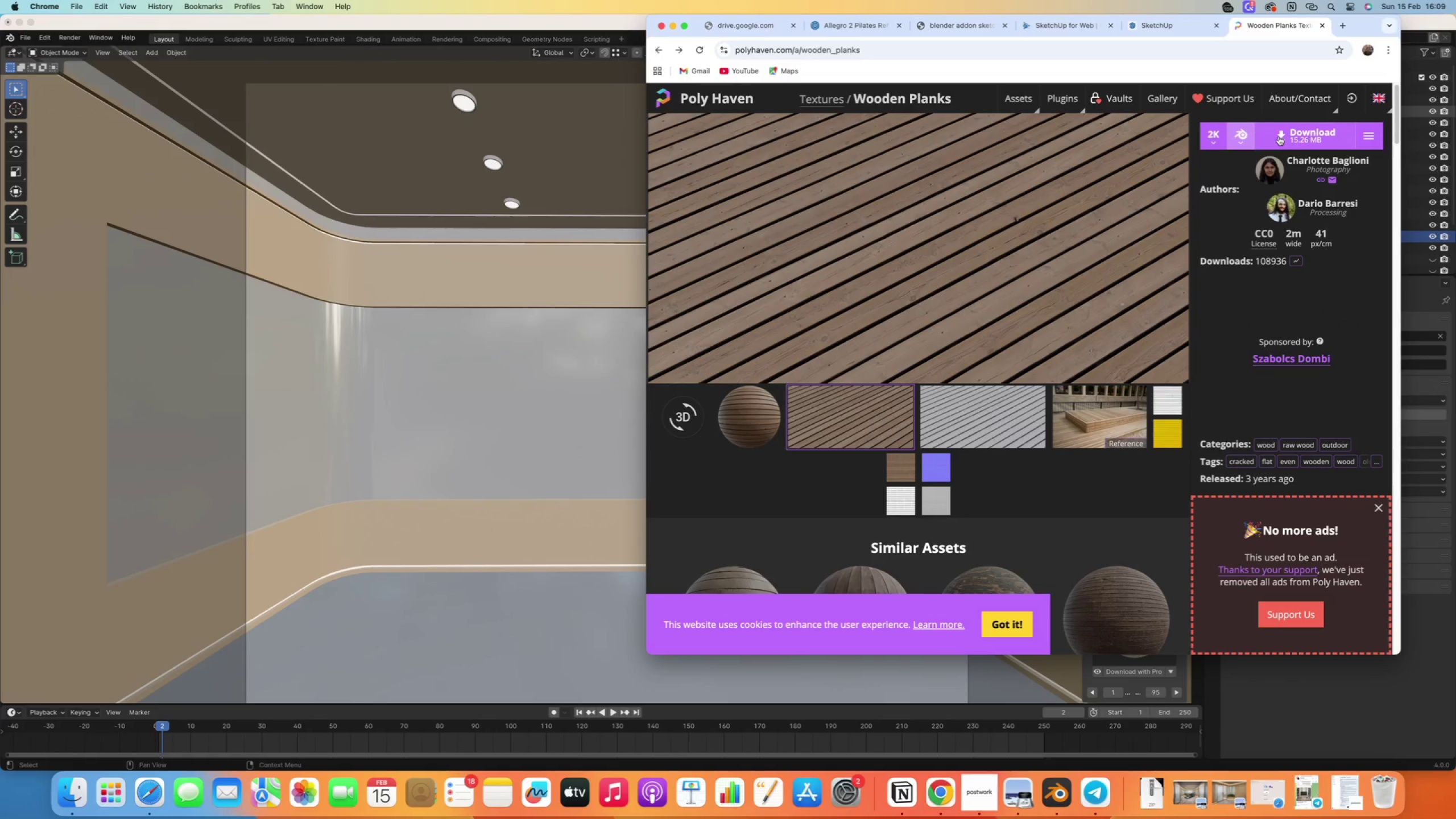 
left_click([1301, 139])
 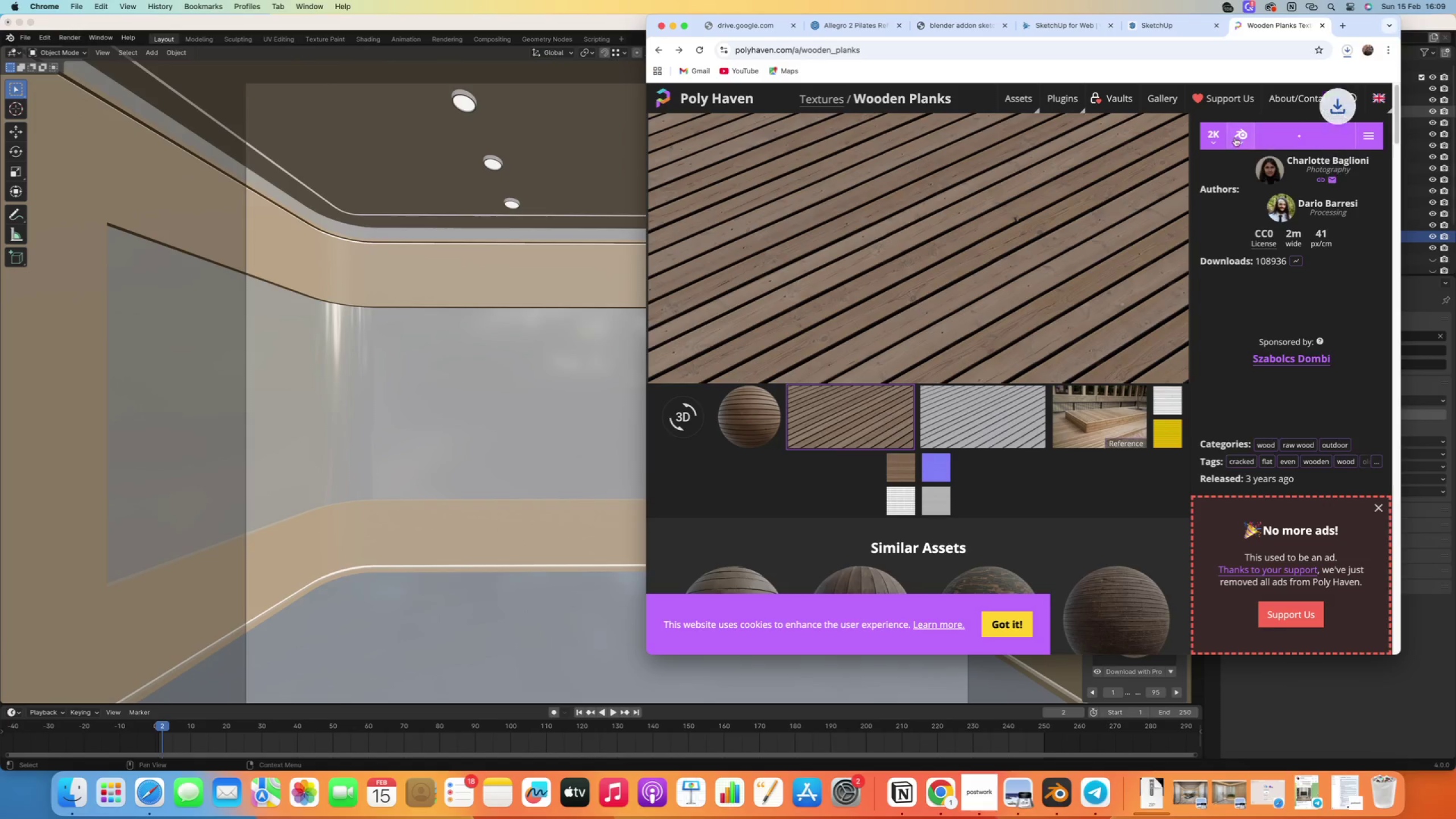 
left_click([1230, 136])
 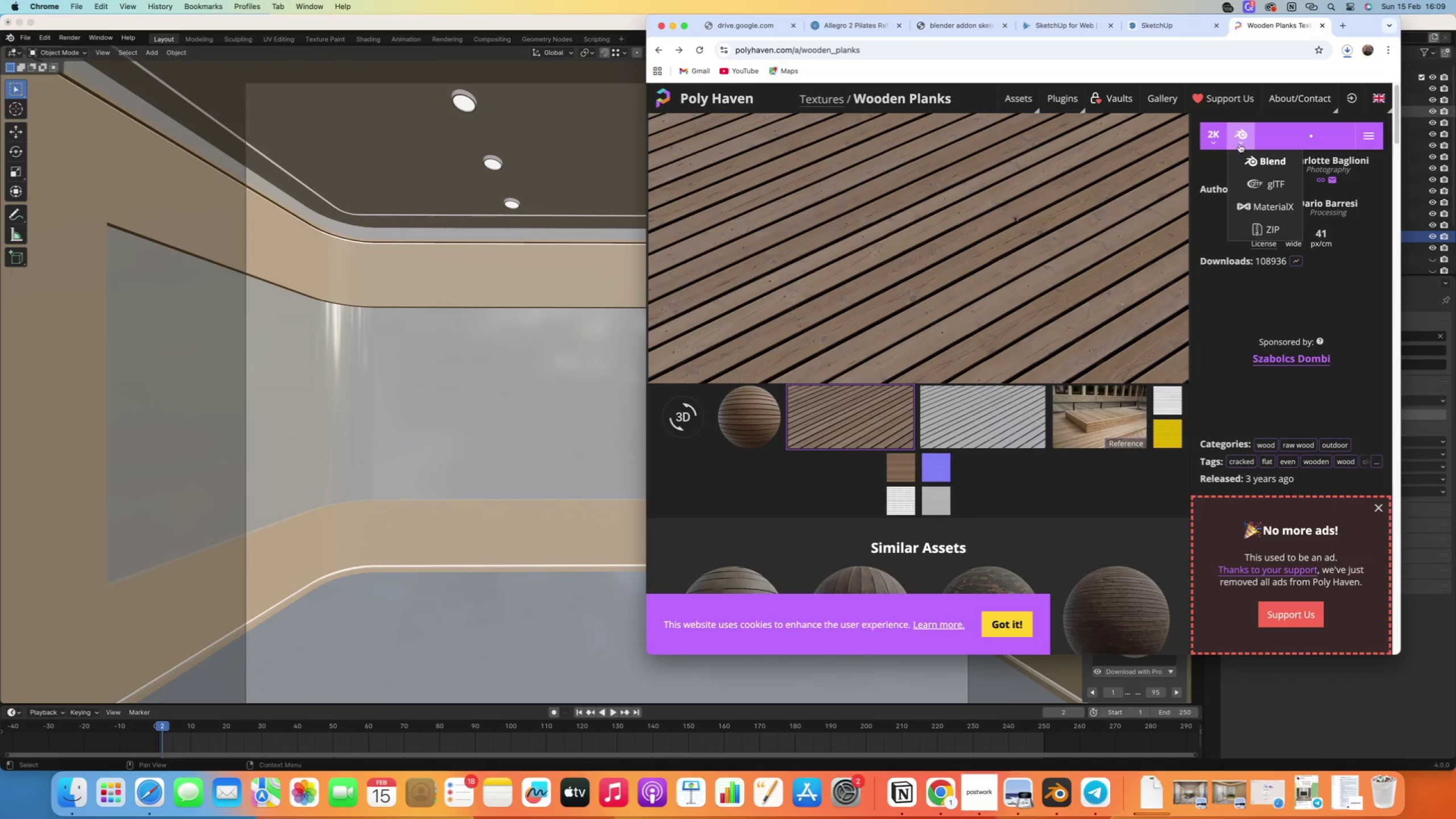 
left_click([1251, 162])
 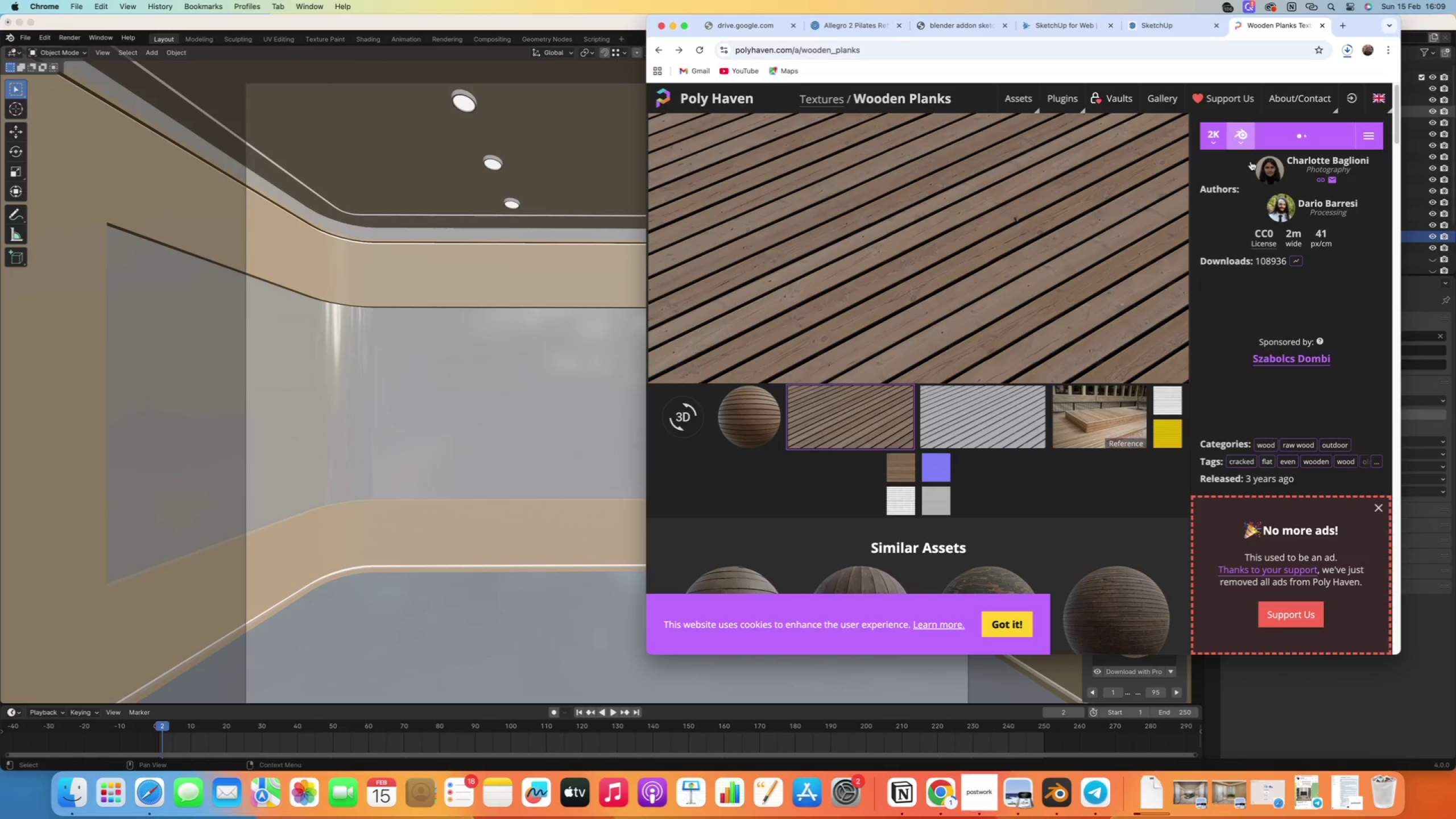 
left_click([1347, 51])
 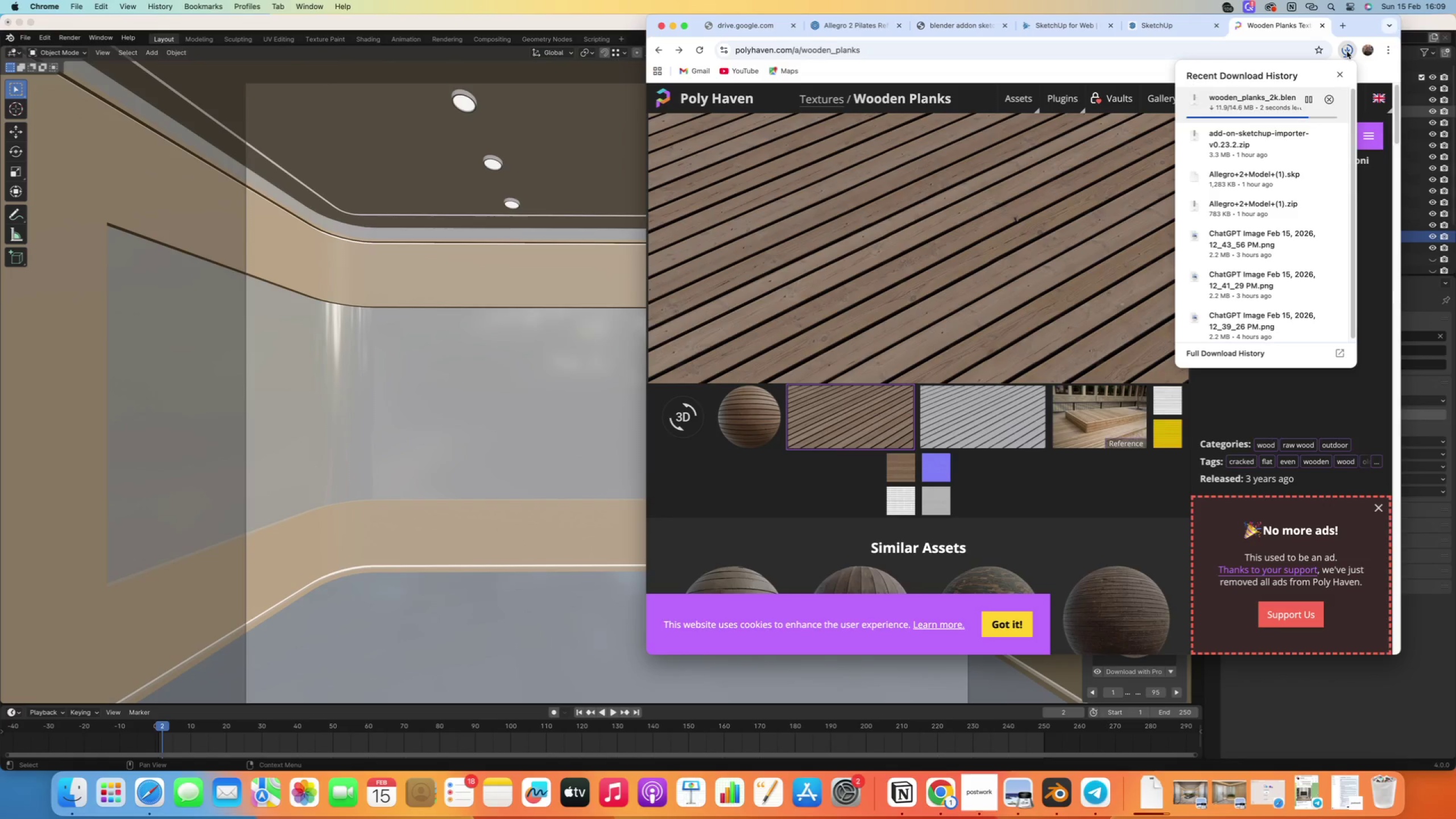 
wait(9.61)
 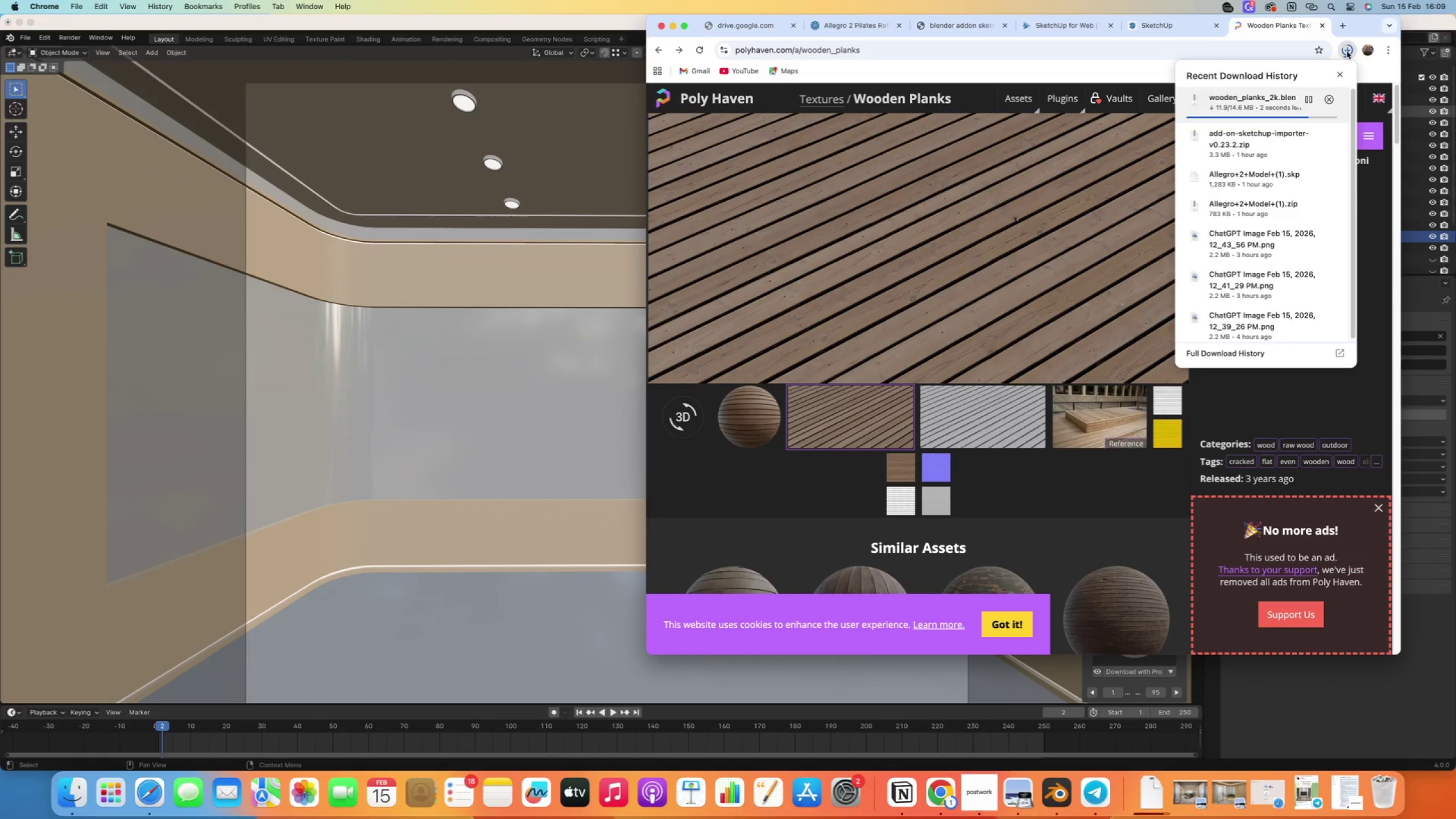 
left_click([1151, 793])
 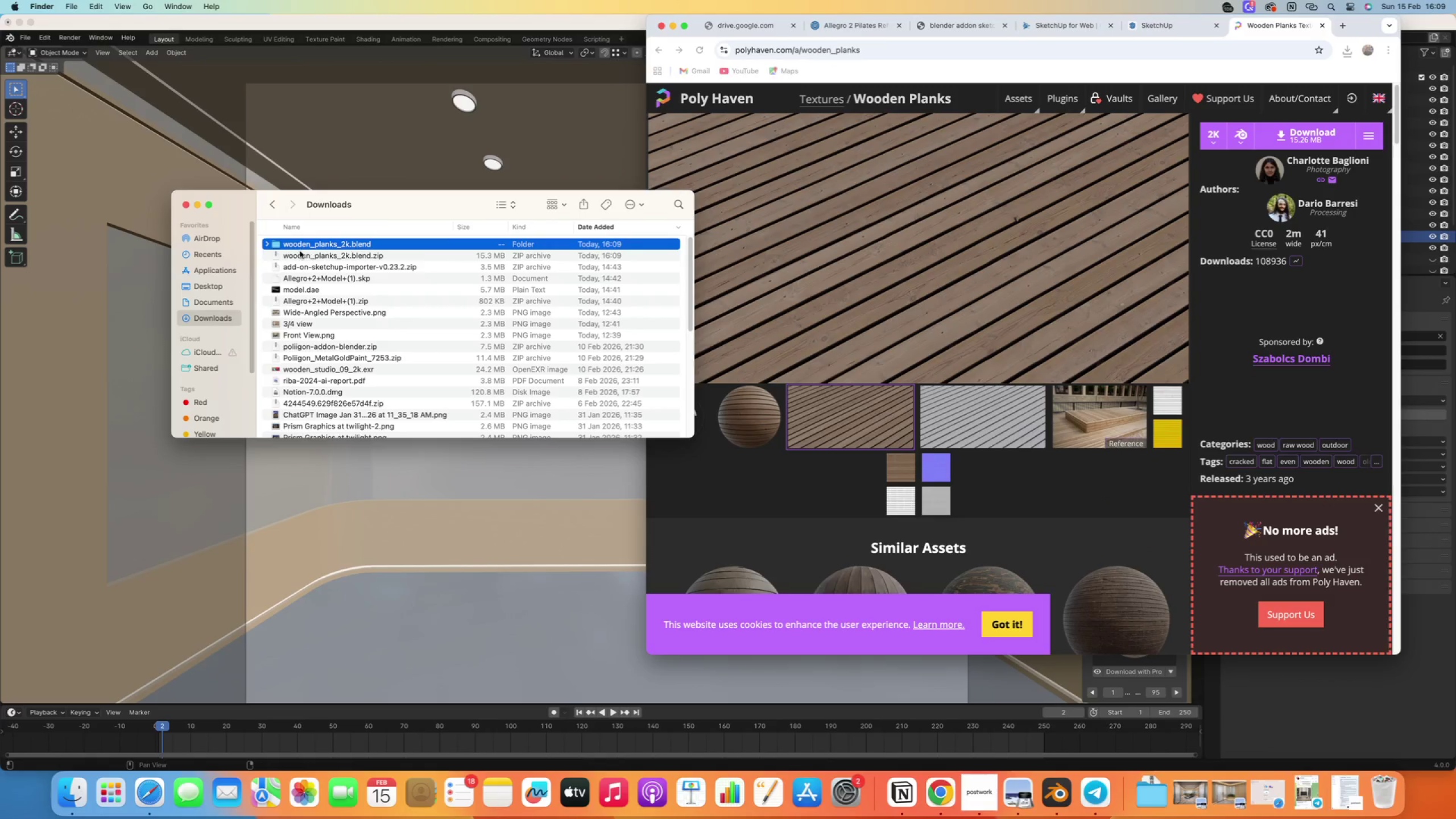 
wait(7.37)
 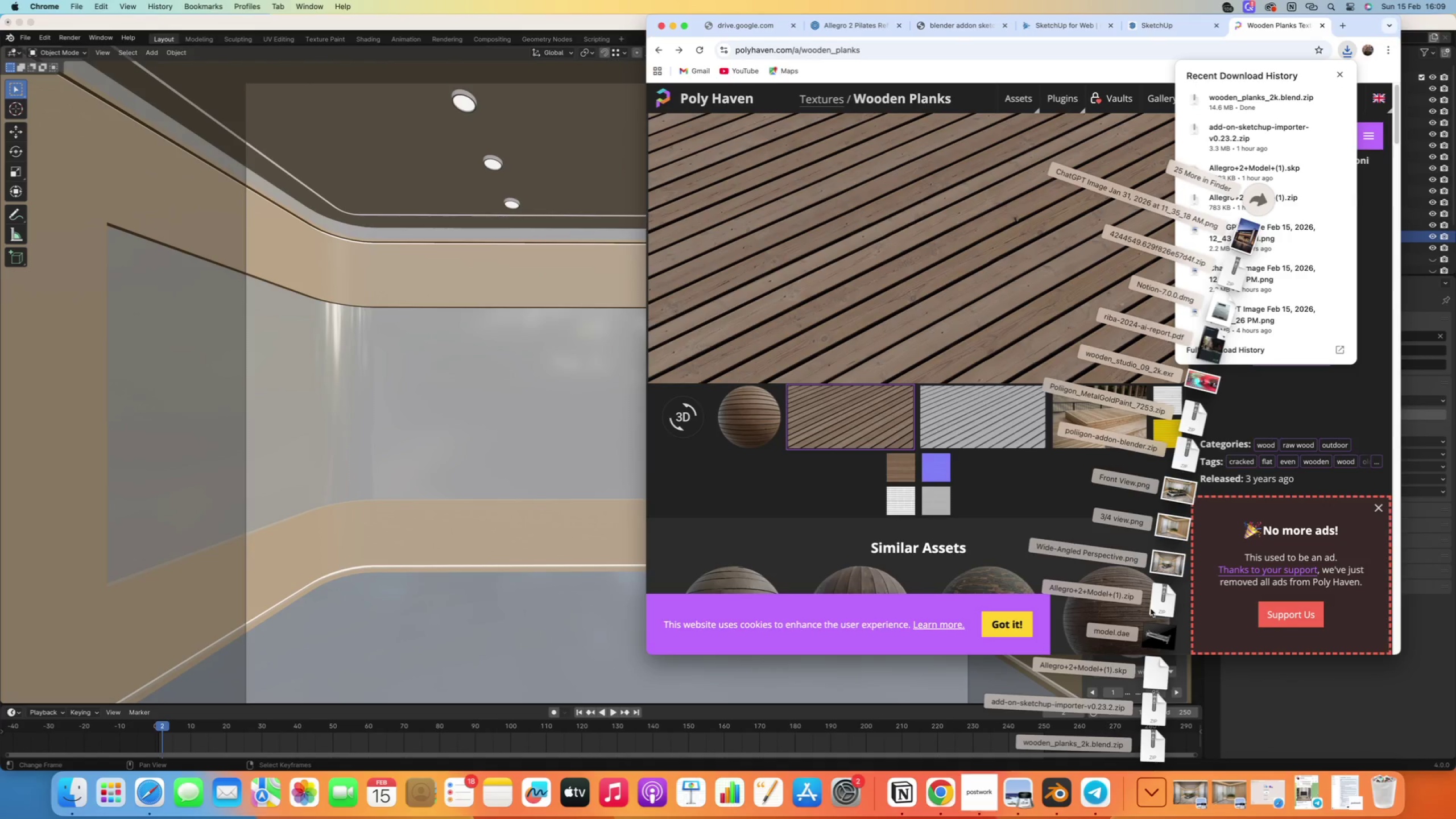 
double_click([328, 245])
 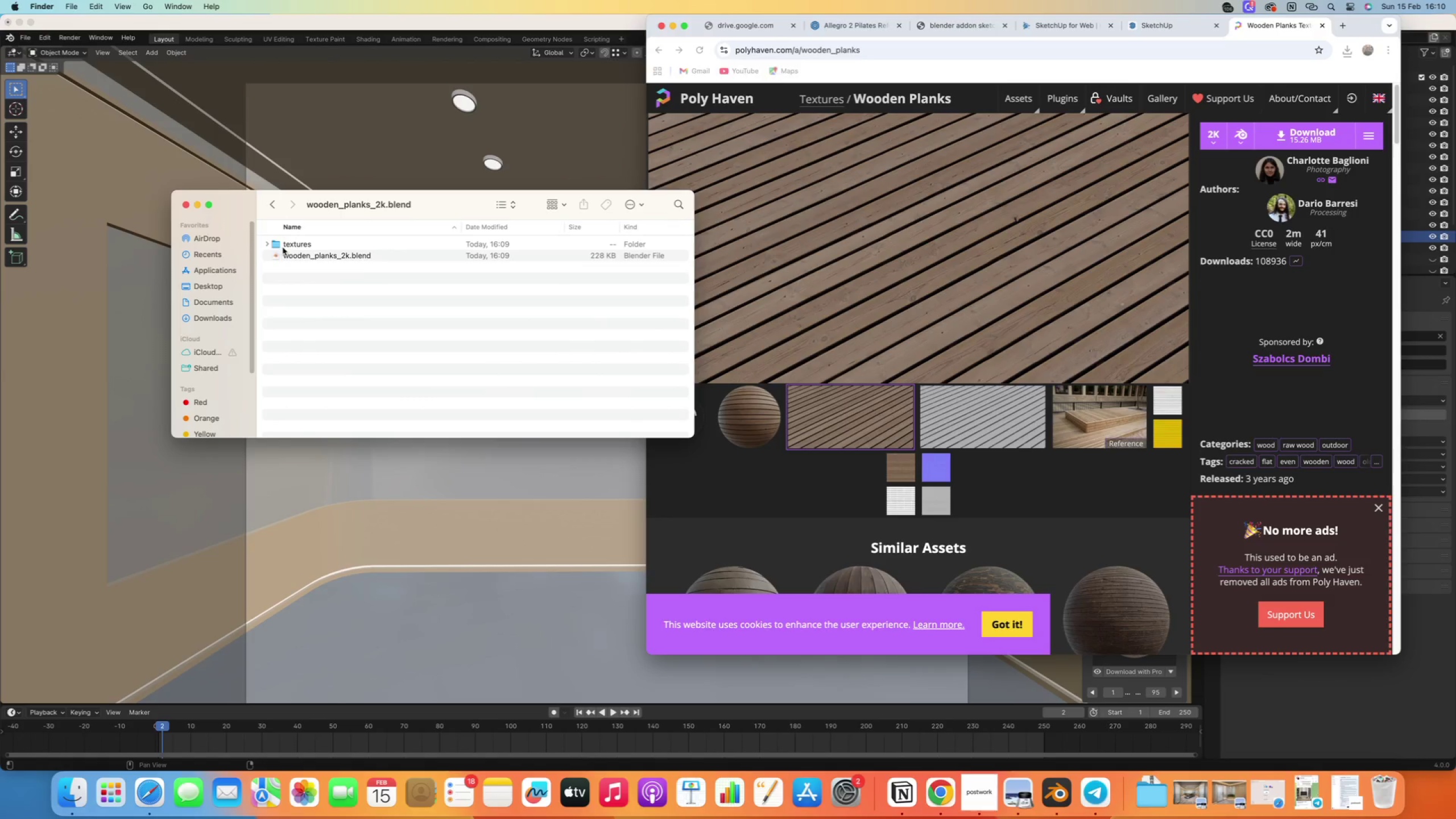 
left_click([266, 246])
 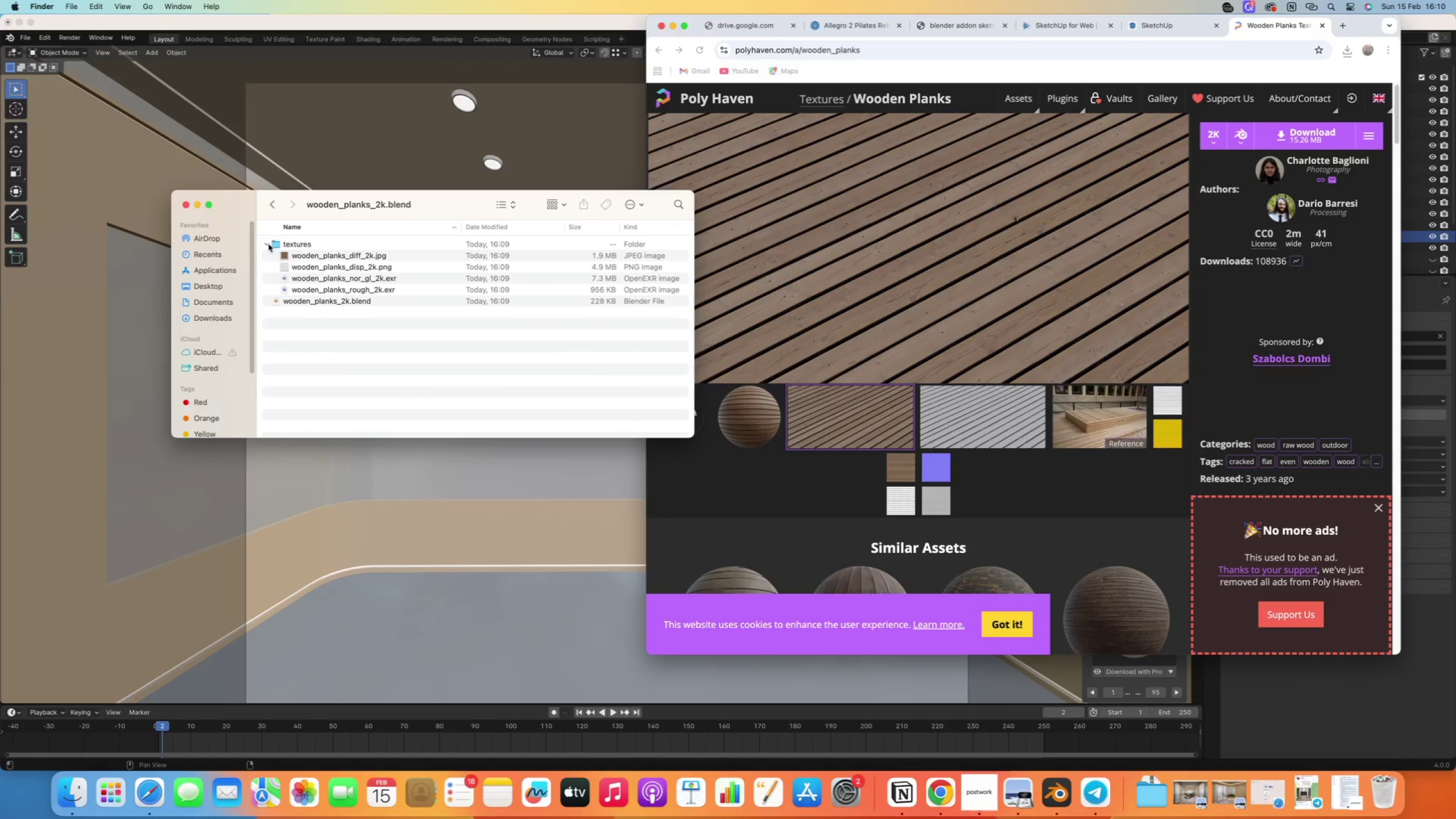 
left_click([267, 246])
 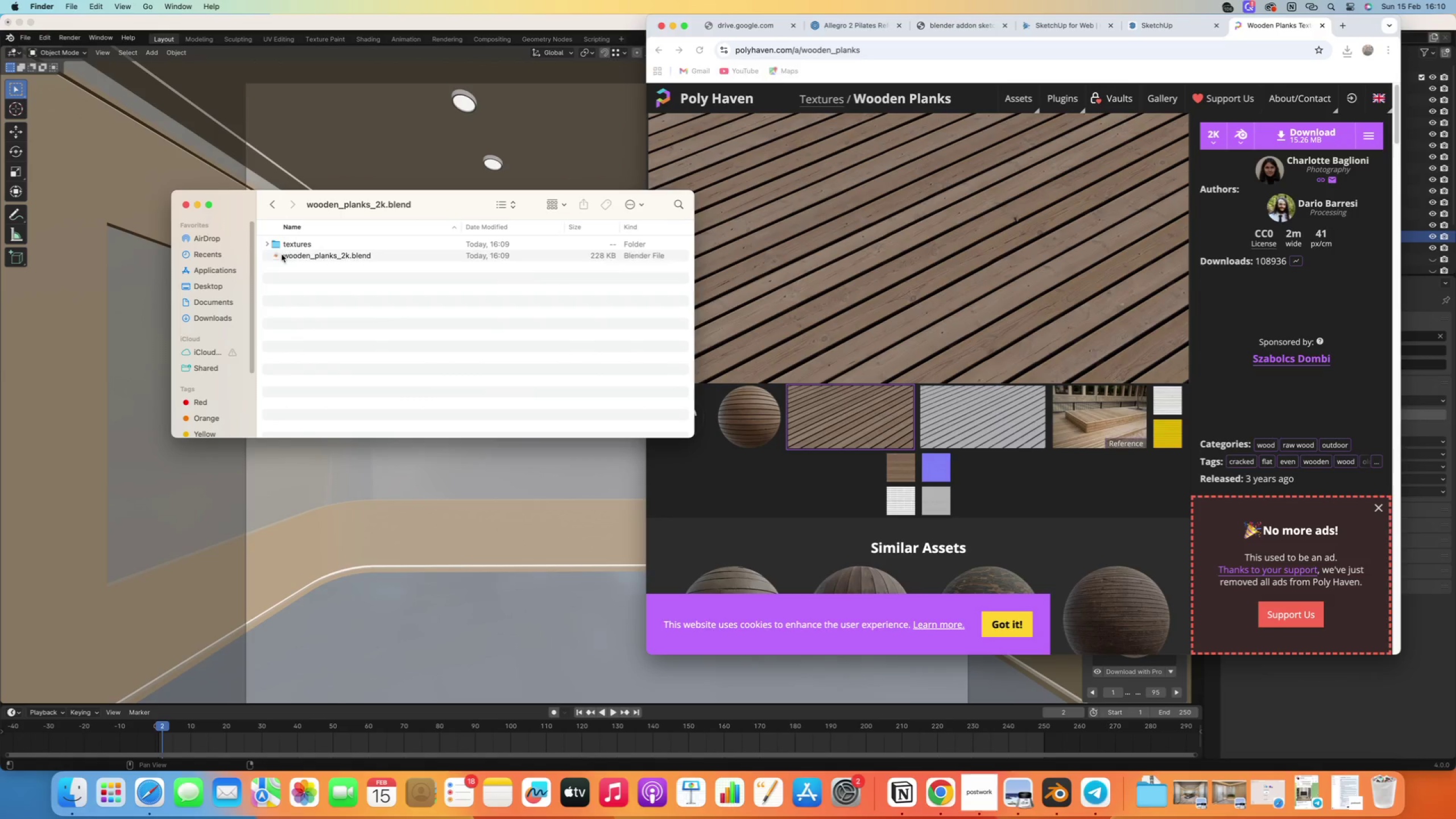 
double_click([282, 254])
 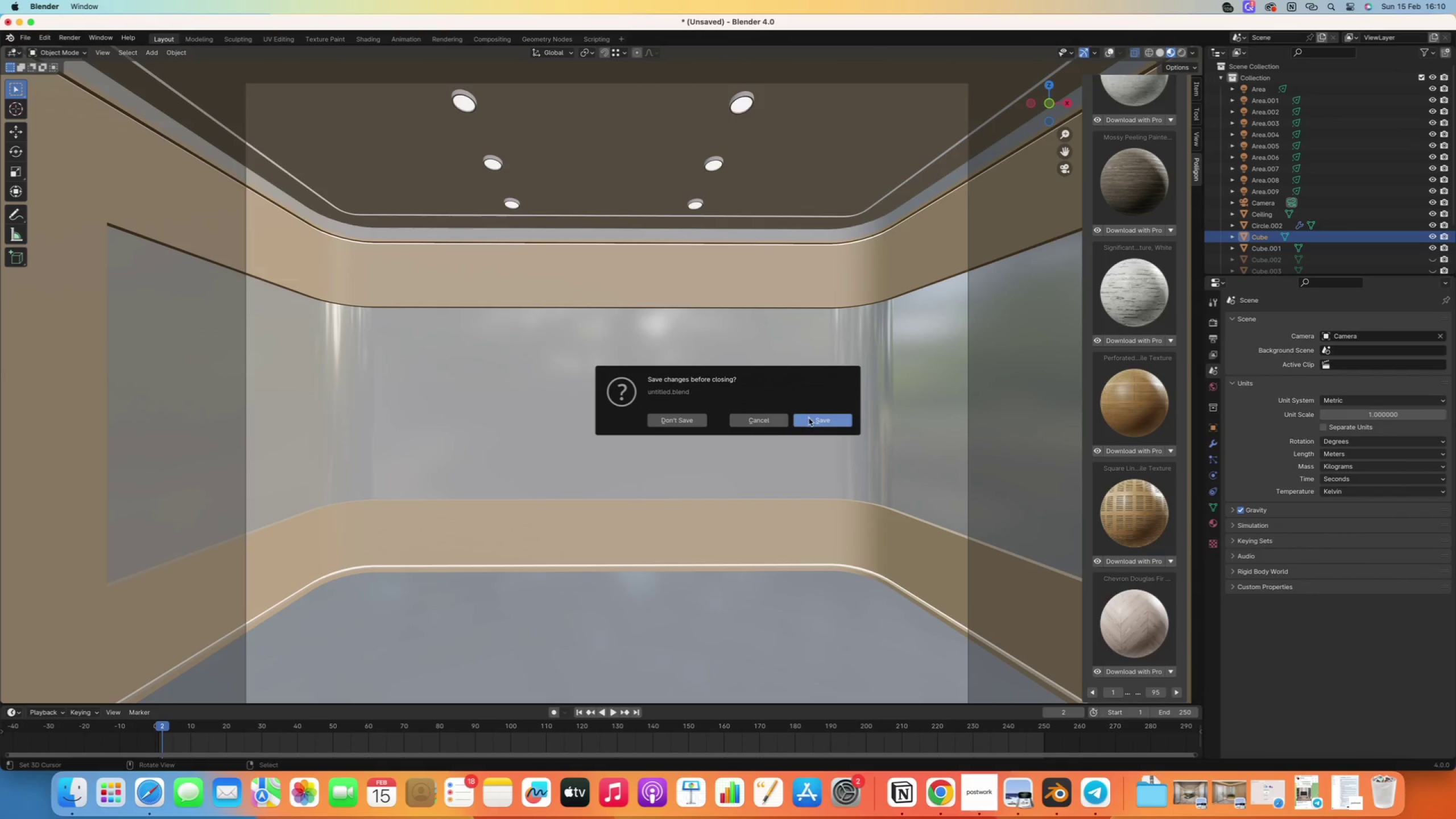 
left_click([751, 415])
 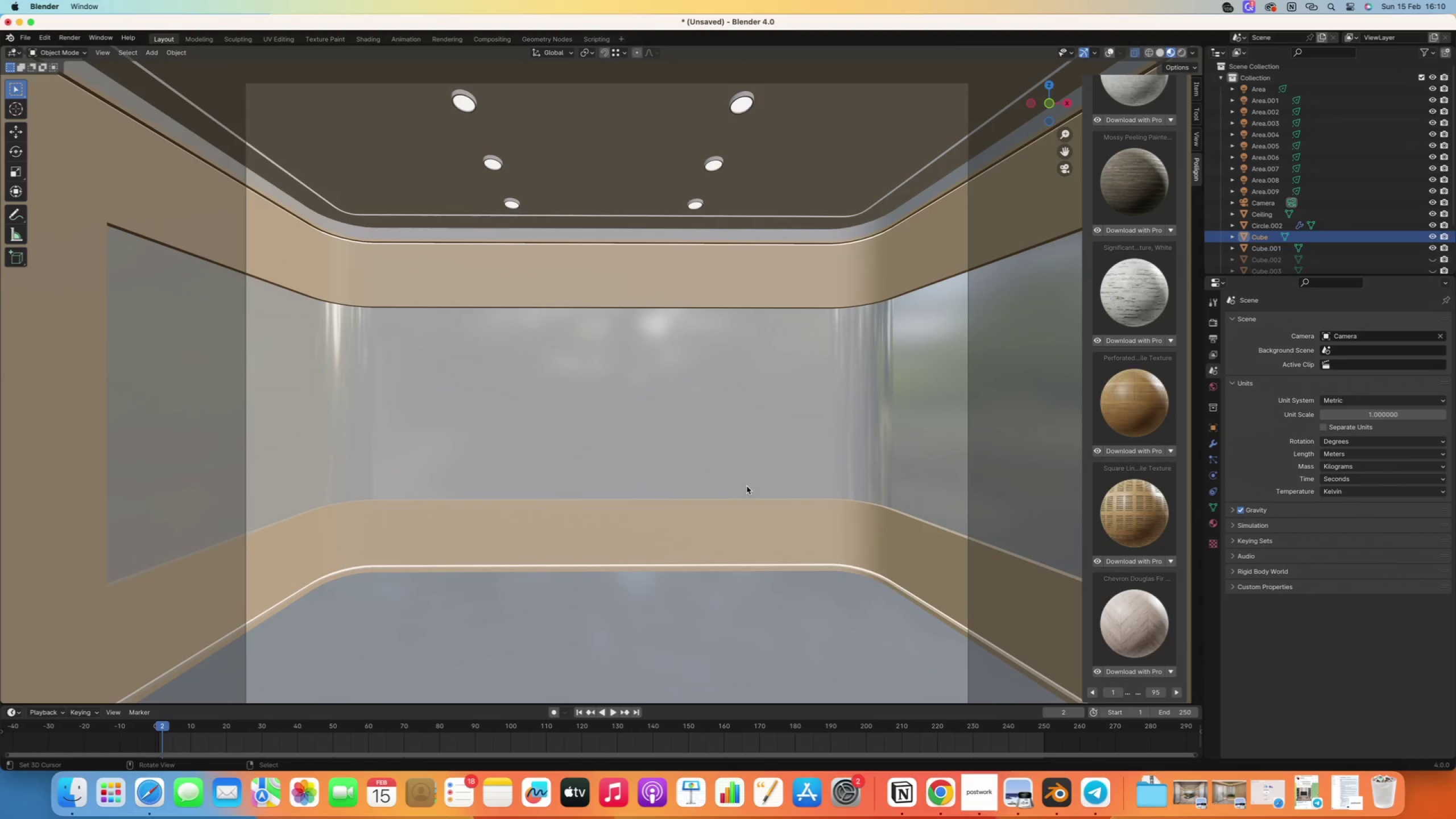 
key(Numpad0)
 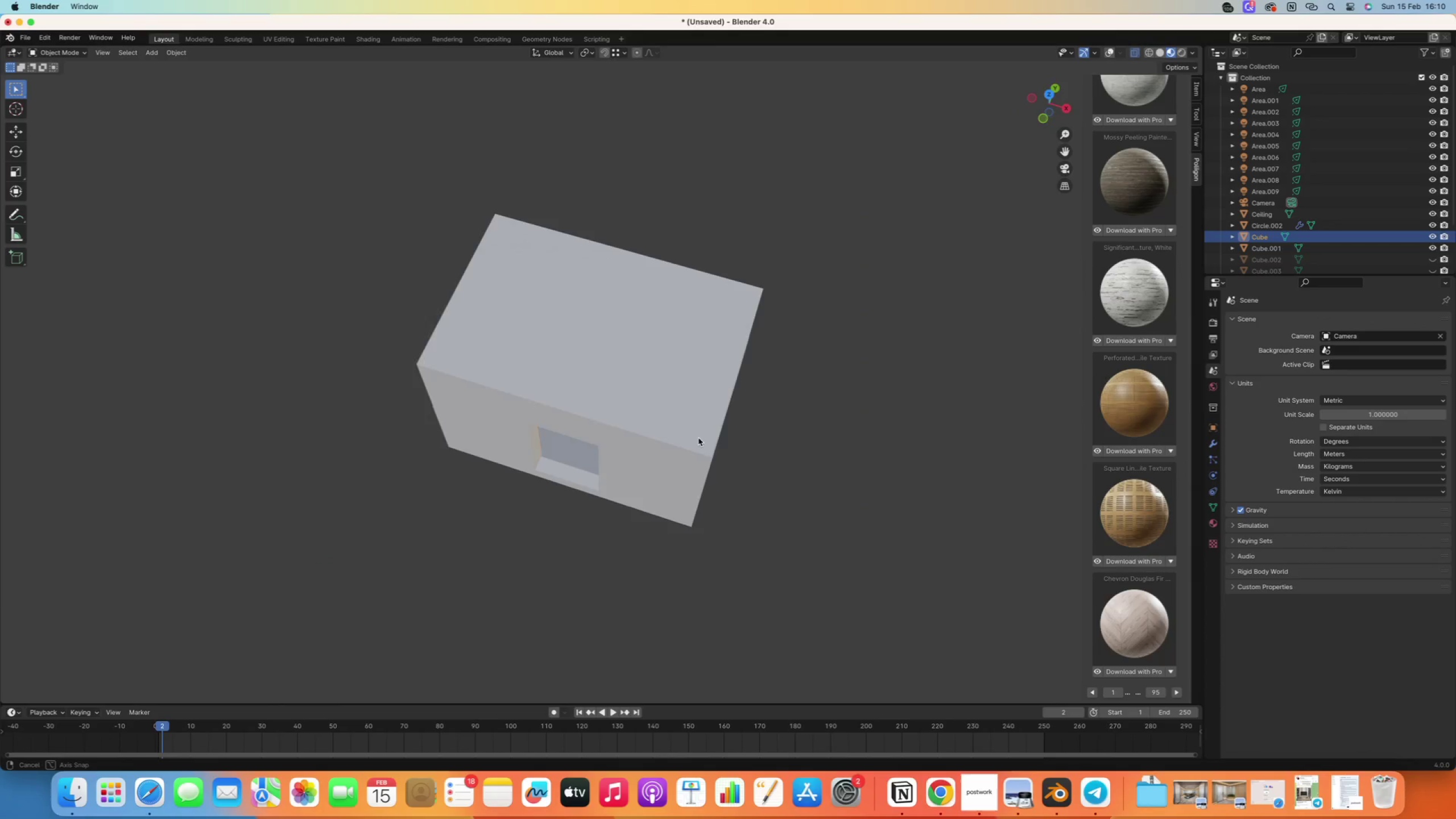 
scroll: coordinate [746, 486], scroll_direction: down, amount: 20.0
 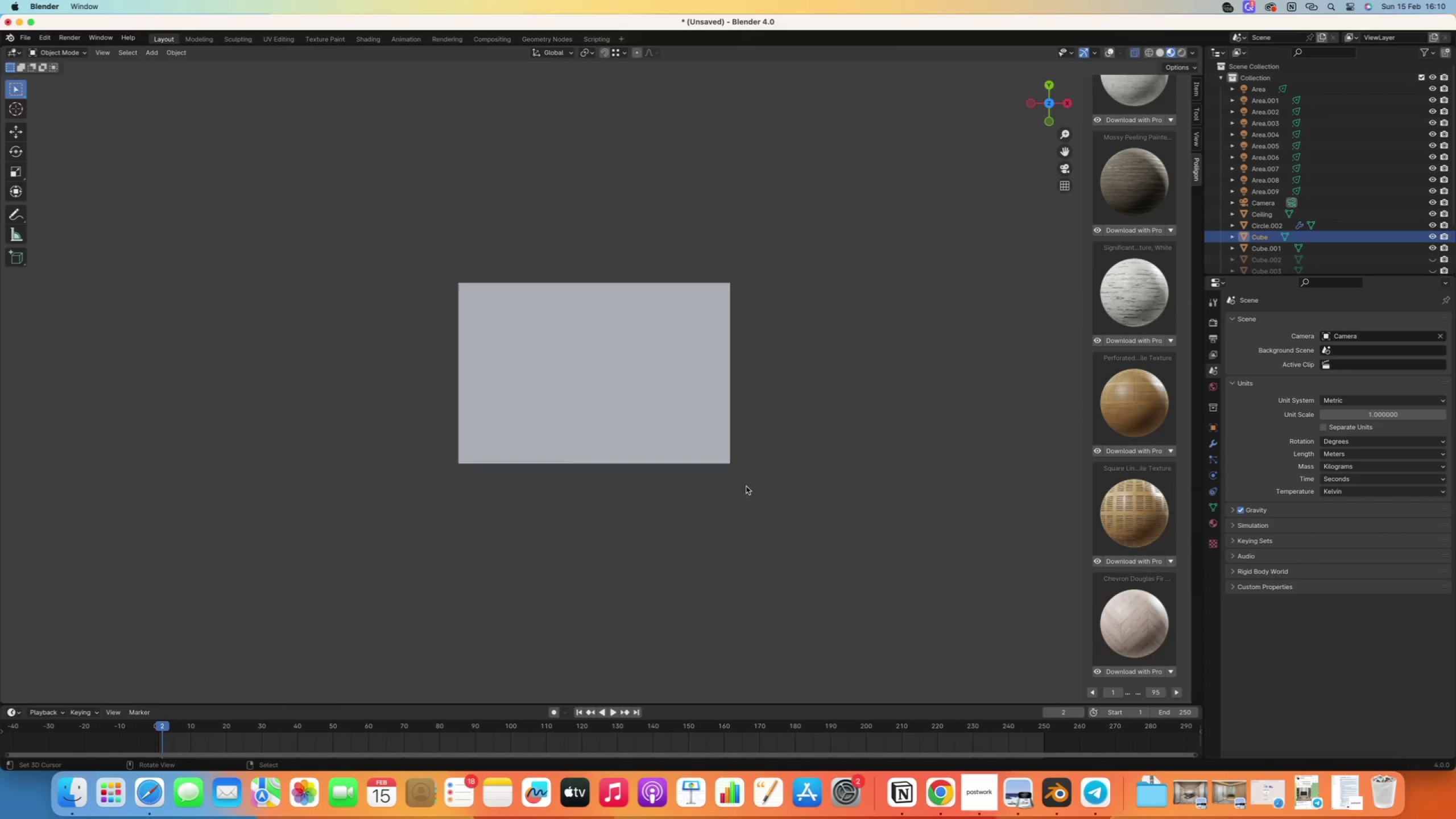 
scroll: coordinate [557, 431], scroll_direction: up, amount: 5.0
 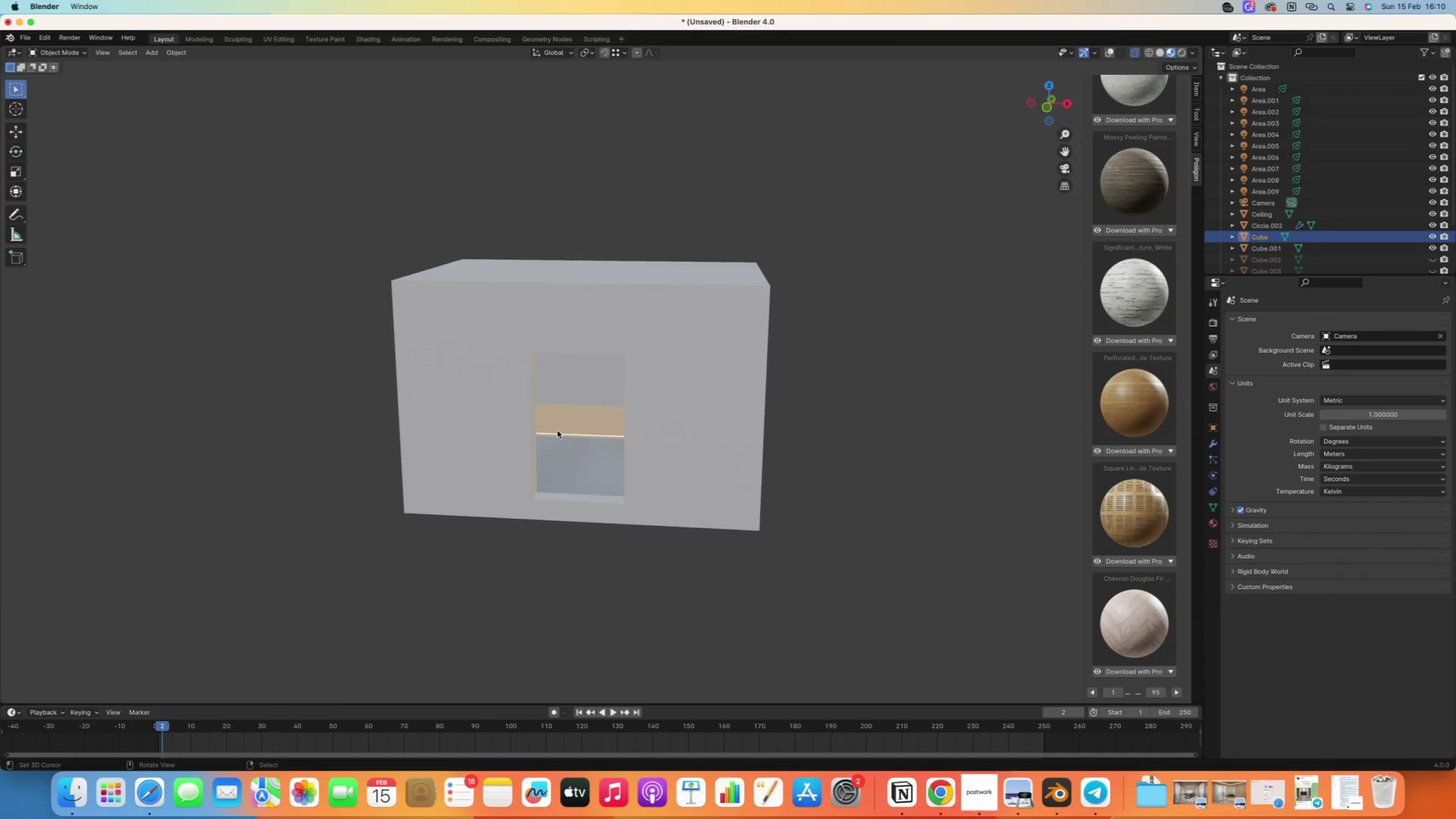 
key(Control+S)
 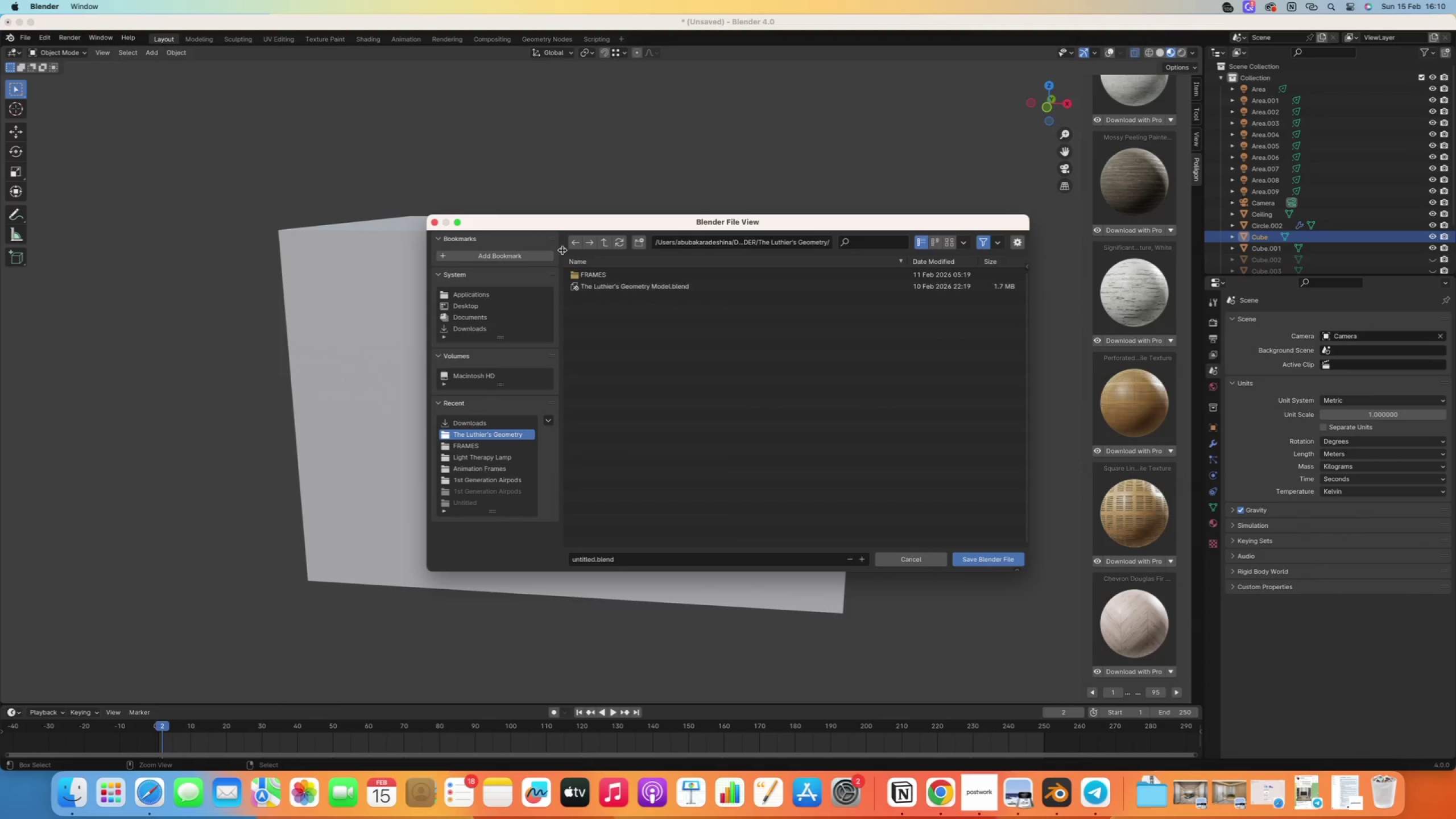 
left_click([572, 241])
 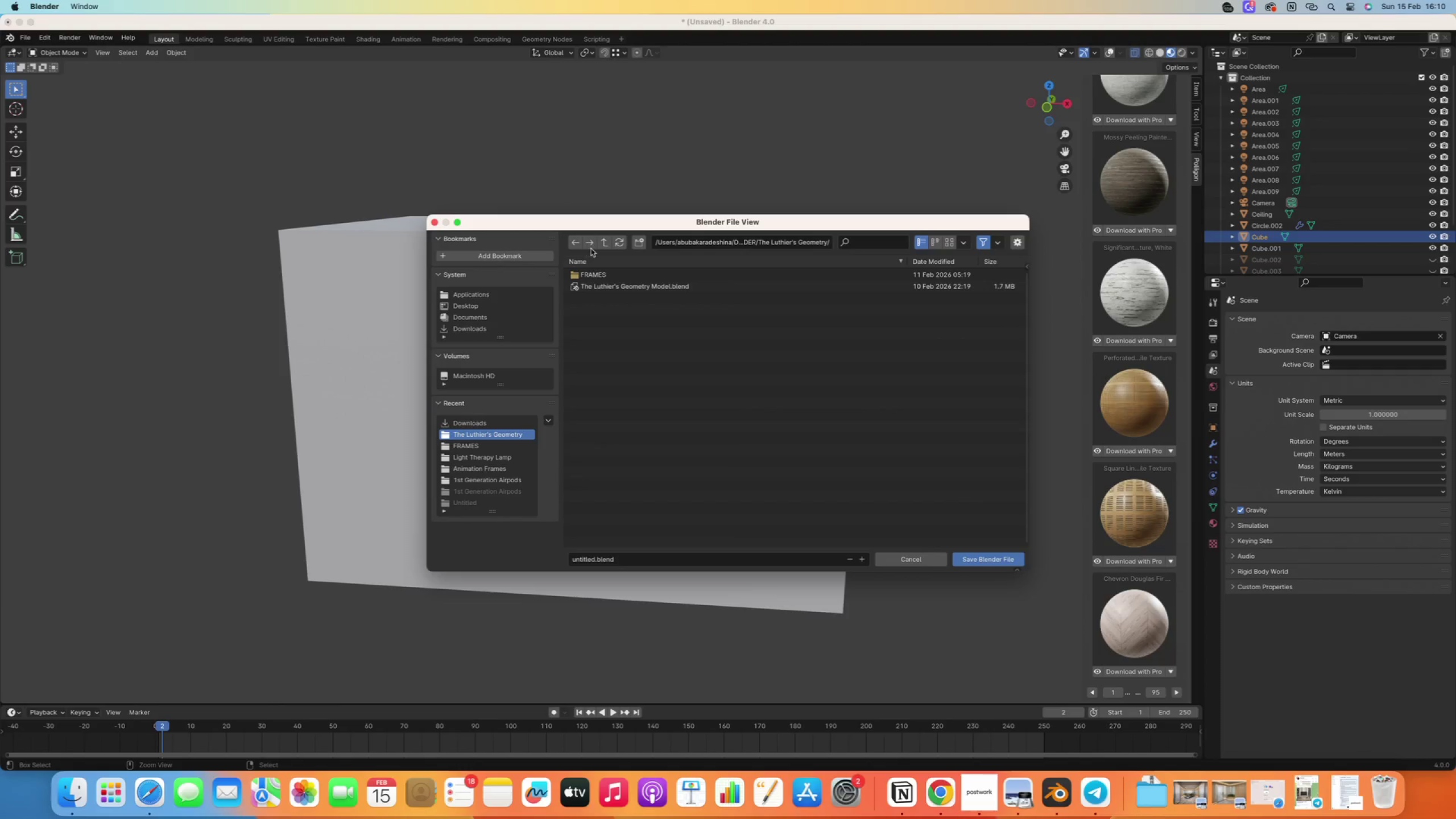 
left_click([604, 242])
 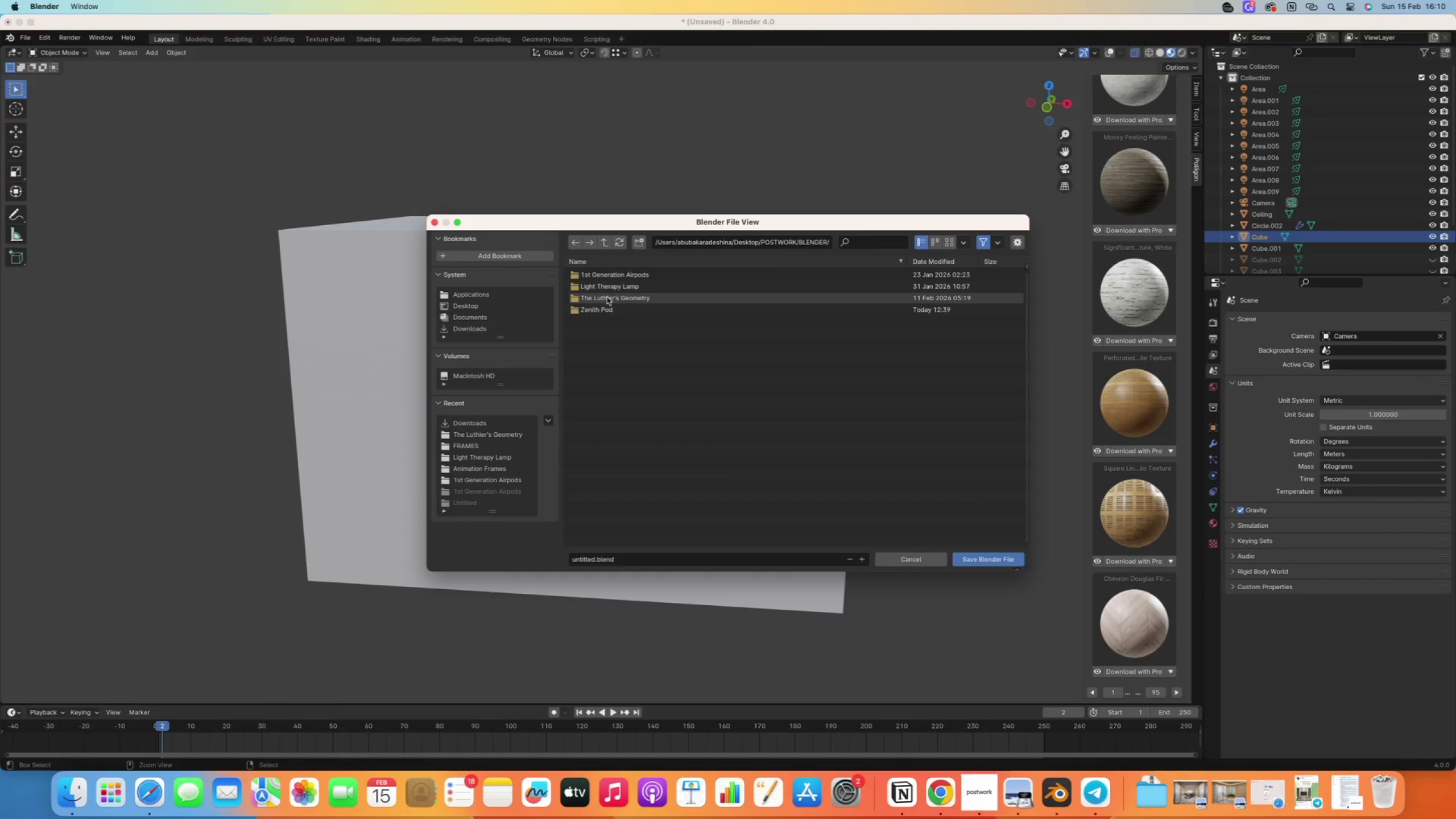 
double_click([609, 303])
 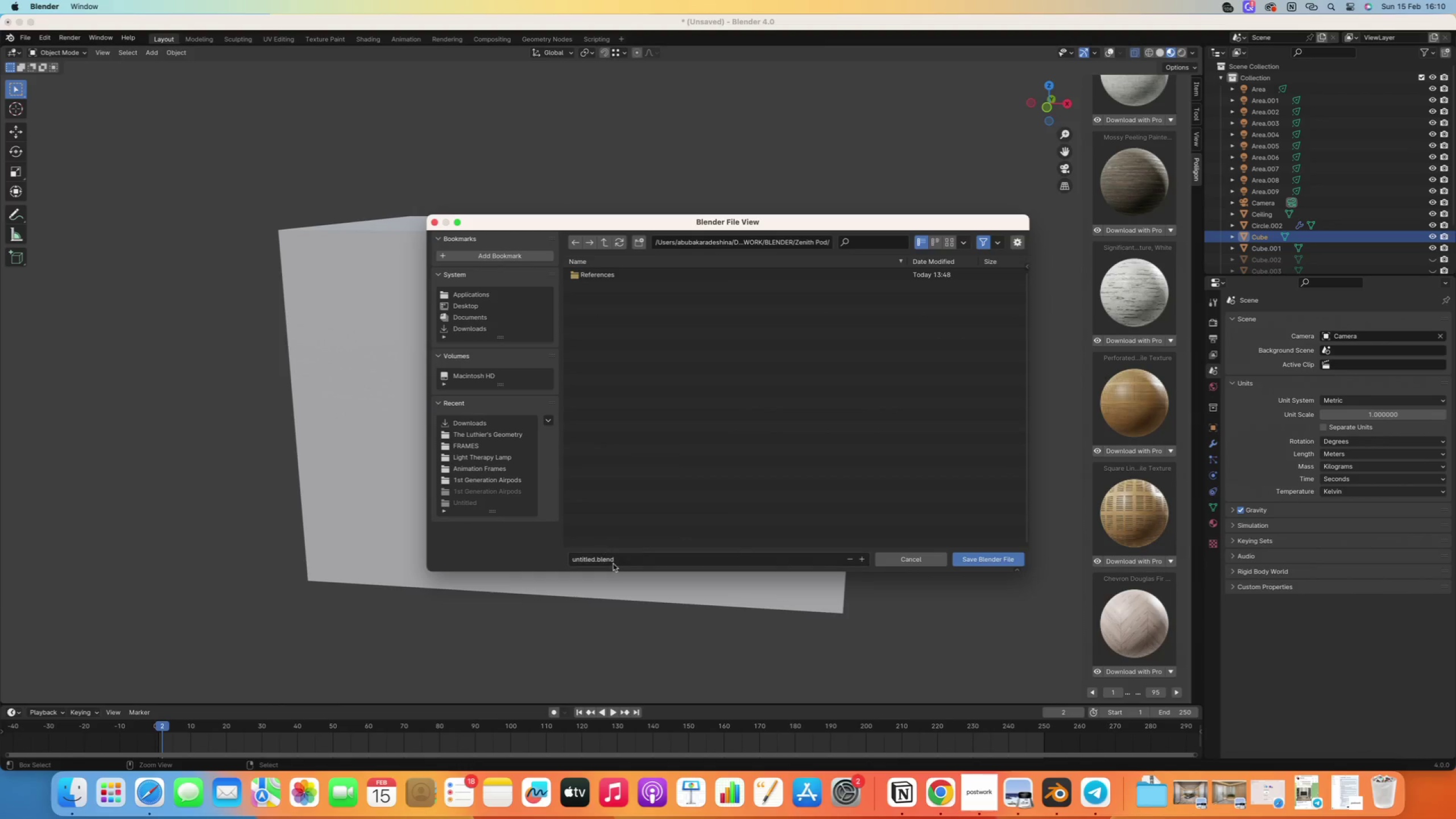 
left_click([626, 563])
 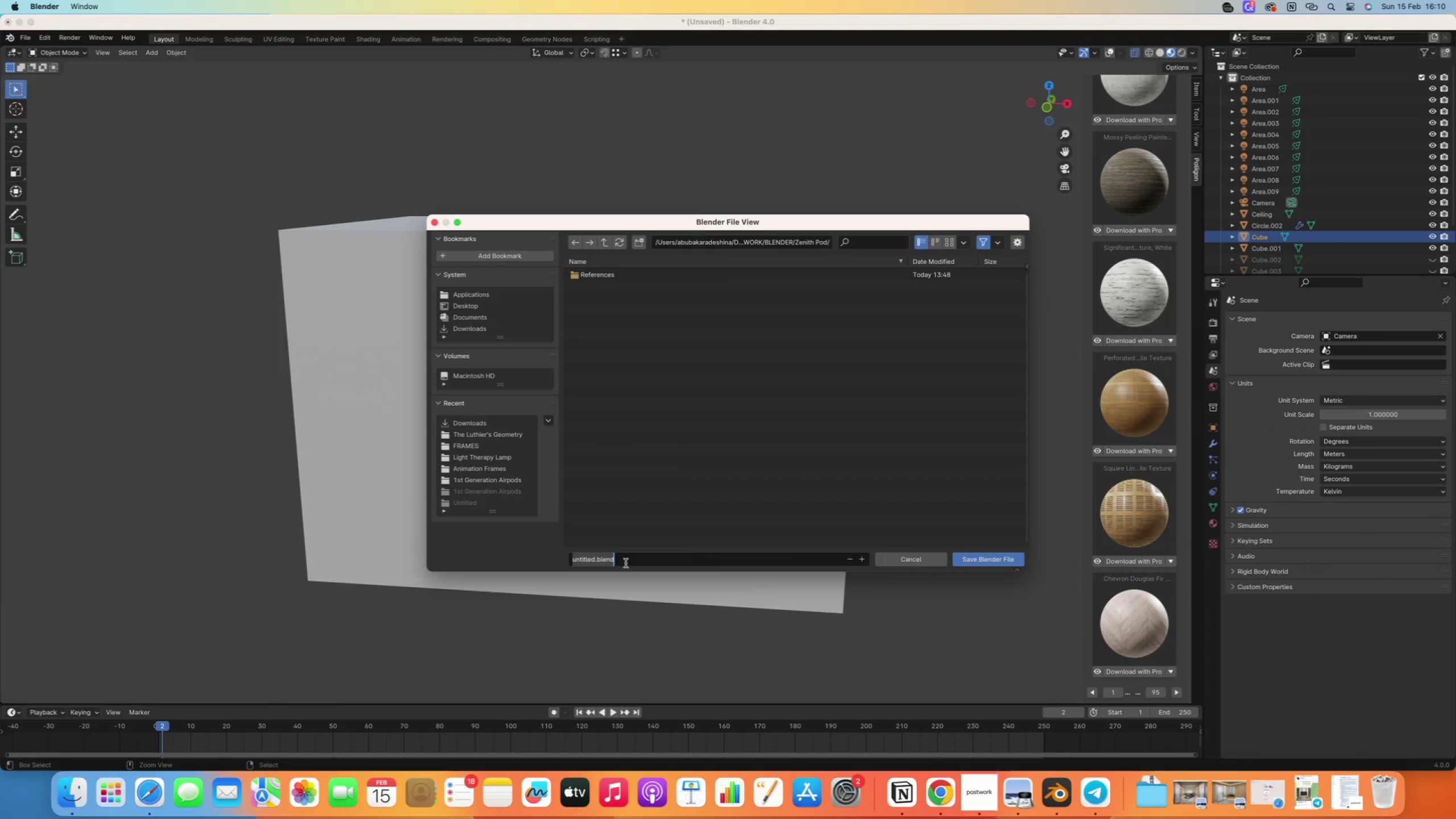 
type(Zenith Pod Model)
 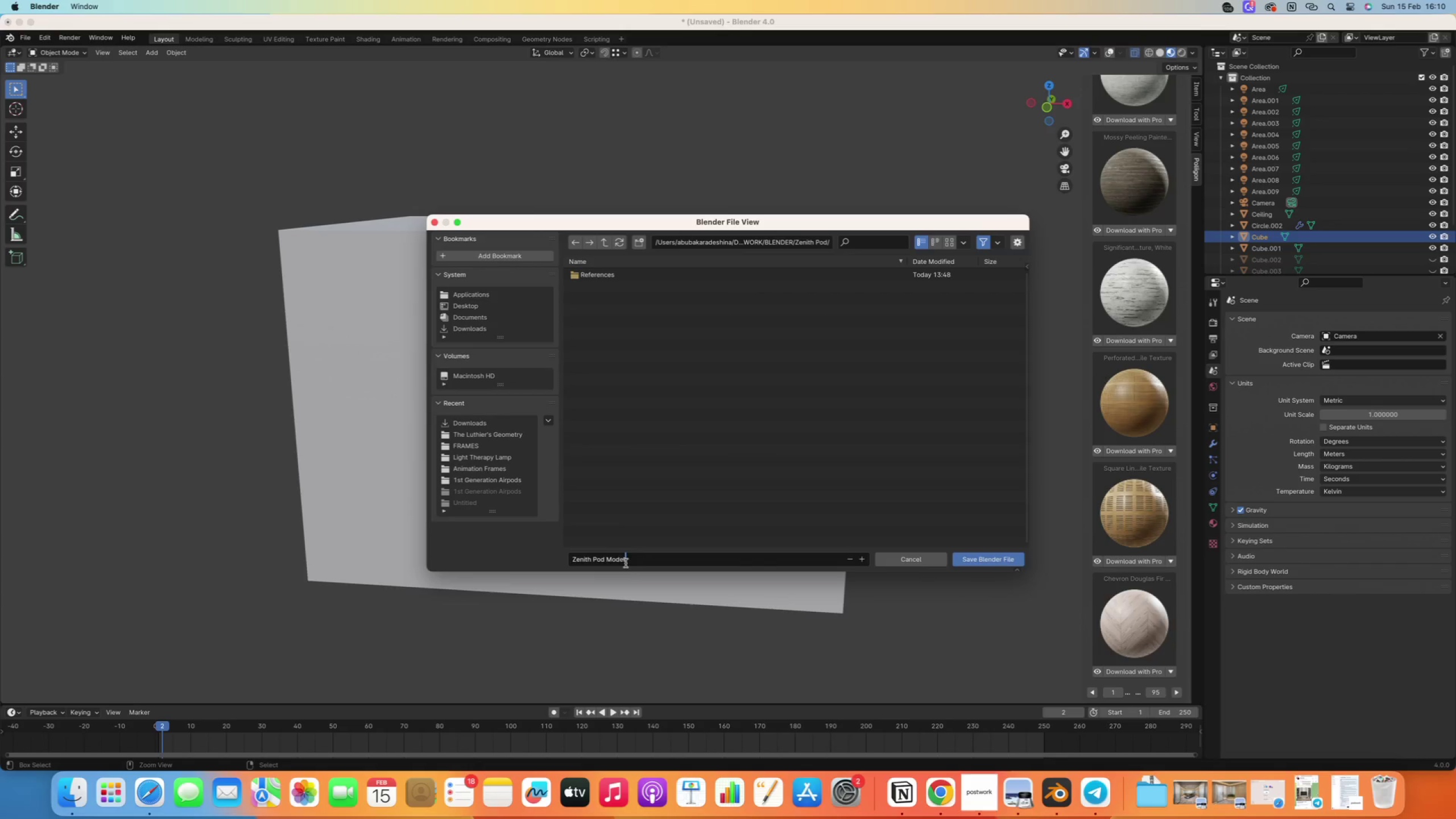 
key(Enter)
 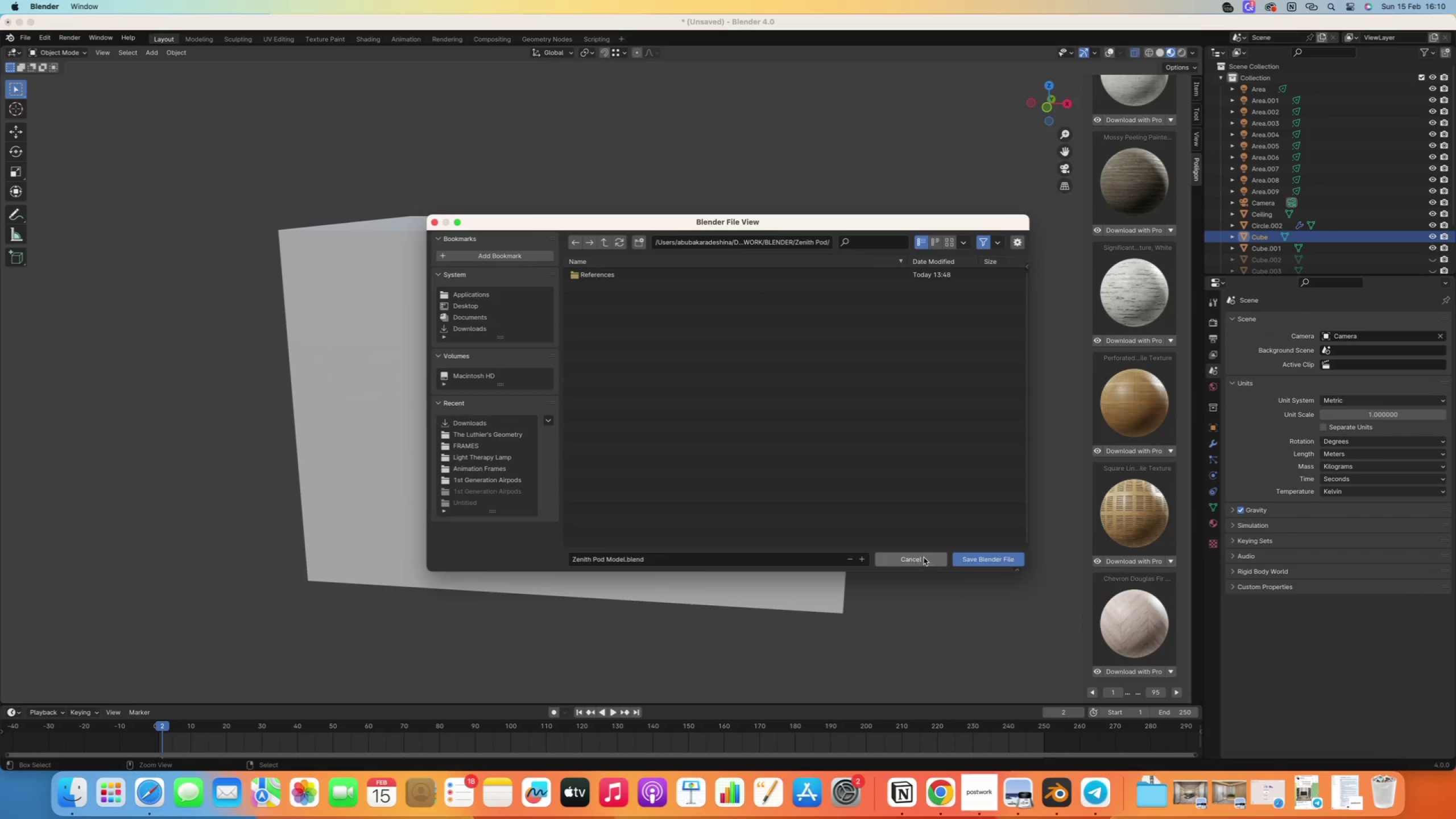 
left_click([989, 557])
 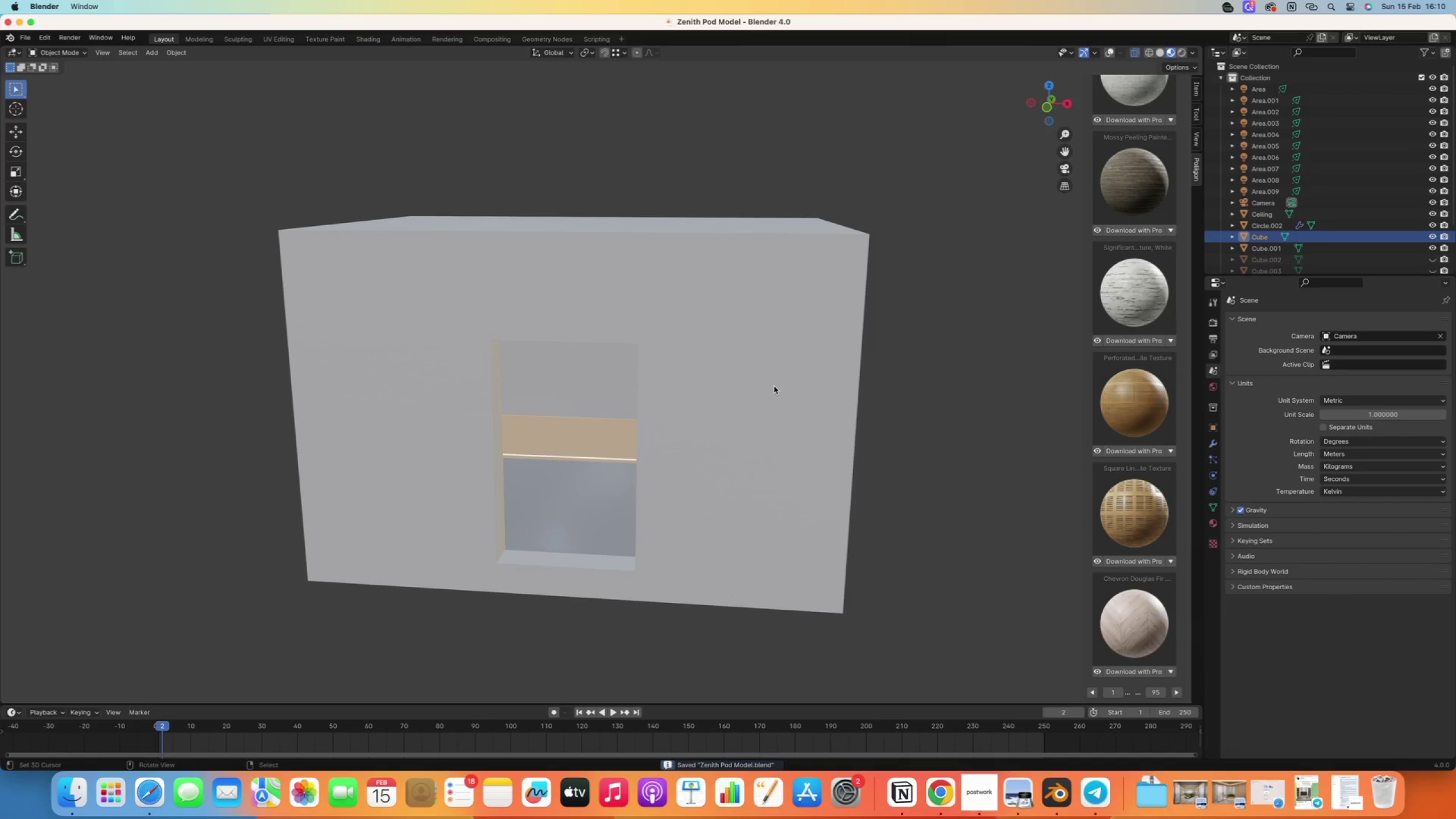 
scroll: coordinate [635, 471], scroll_direction: up, amount: 16.0
 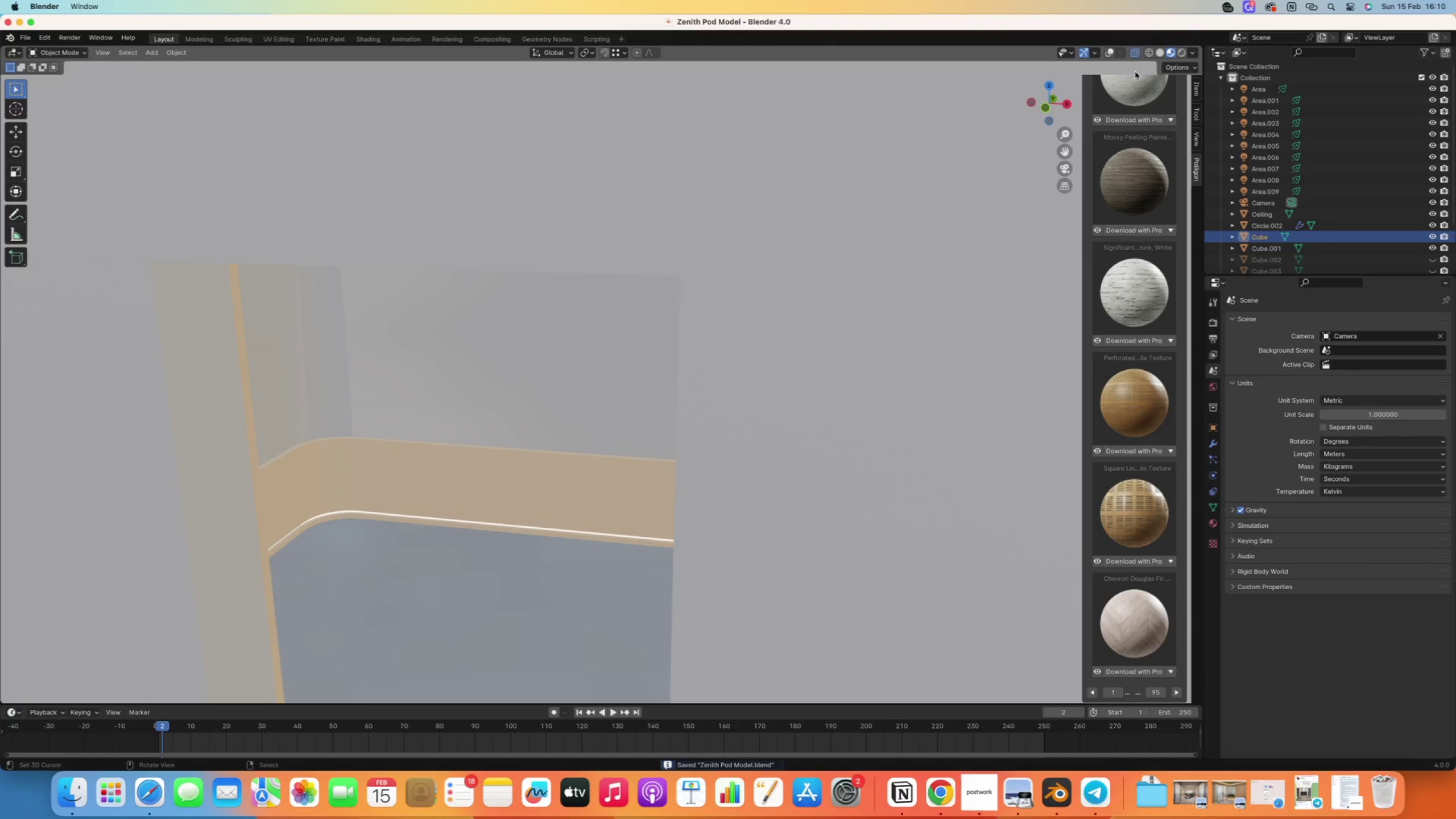 
left_click([1107, 52])
 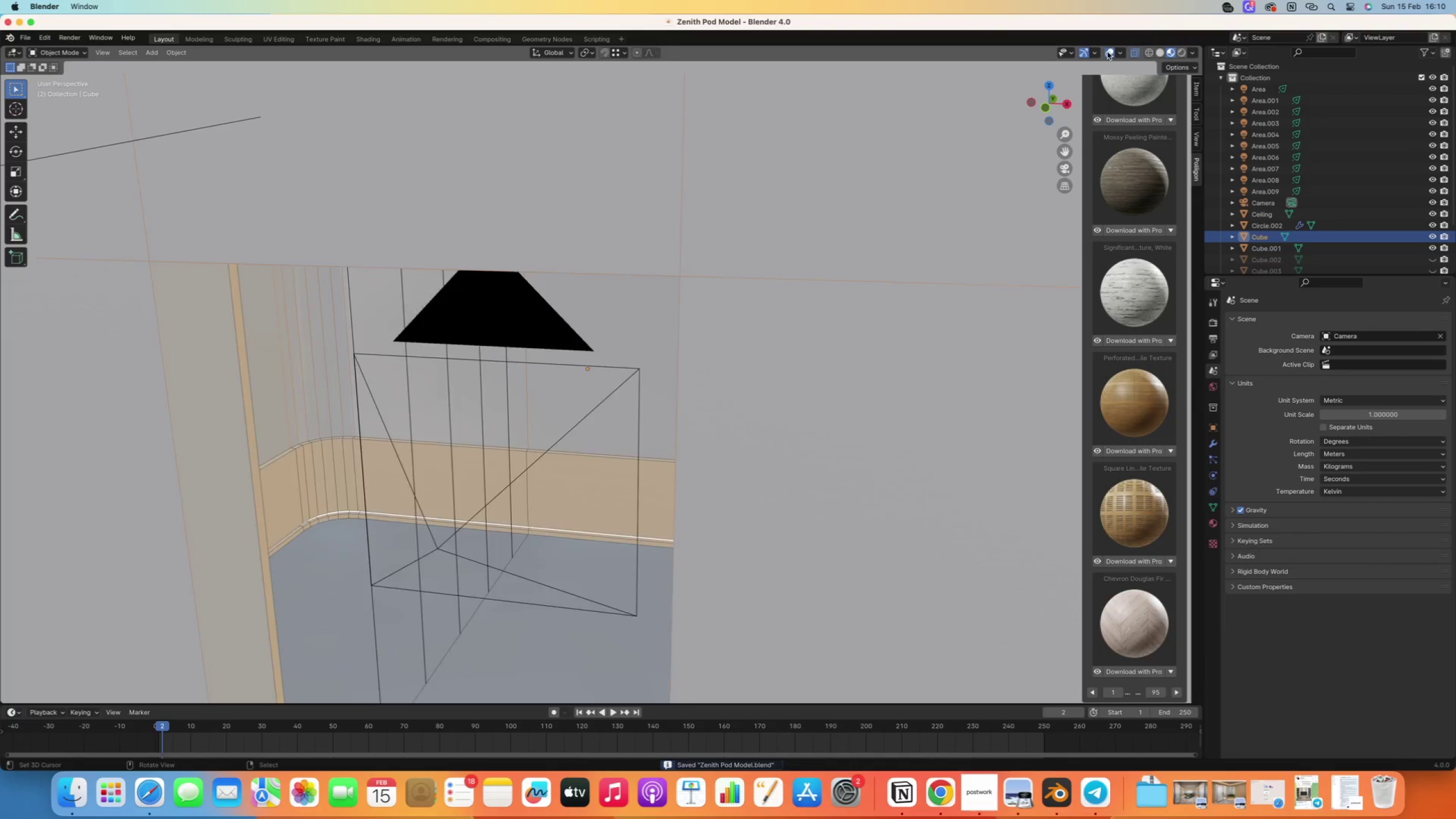 
scroll: coordinate [633, 476], scroll_direction: down, amount: 20.0
 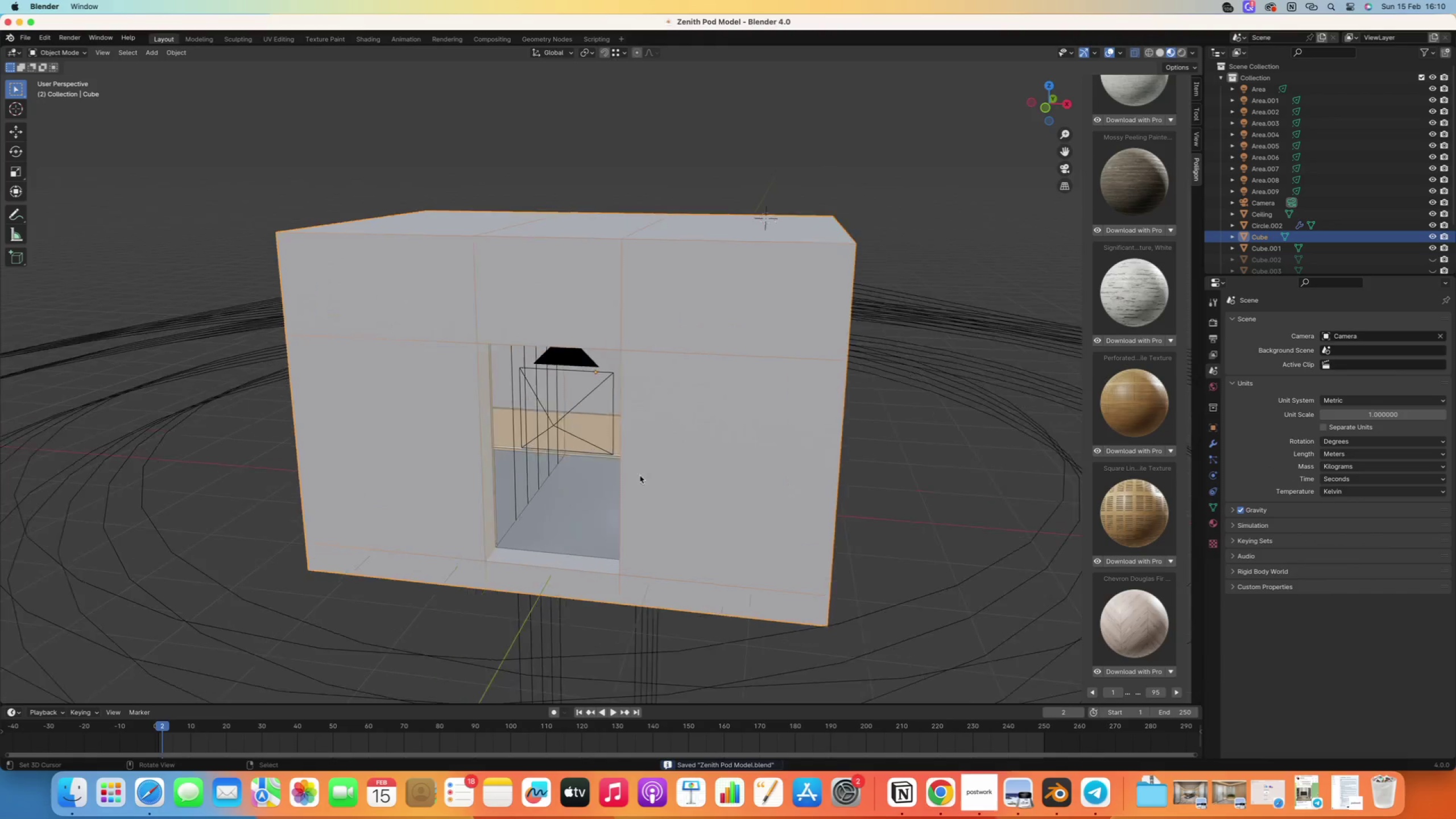 
right_click([829, 254])
 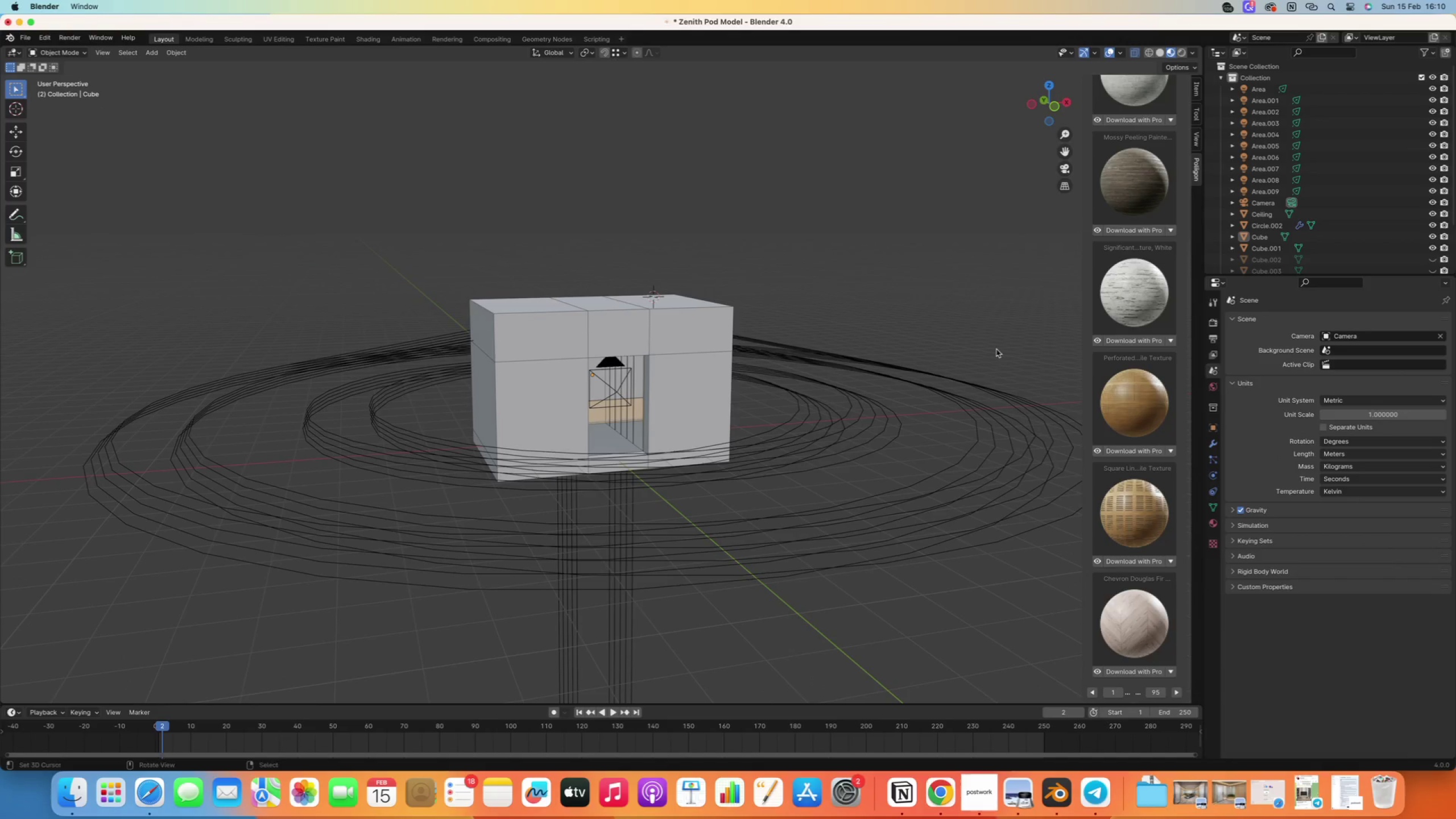 
scroll: coordinate [709, 538], scroll_direction: down, amount: 10.0
 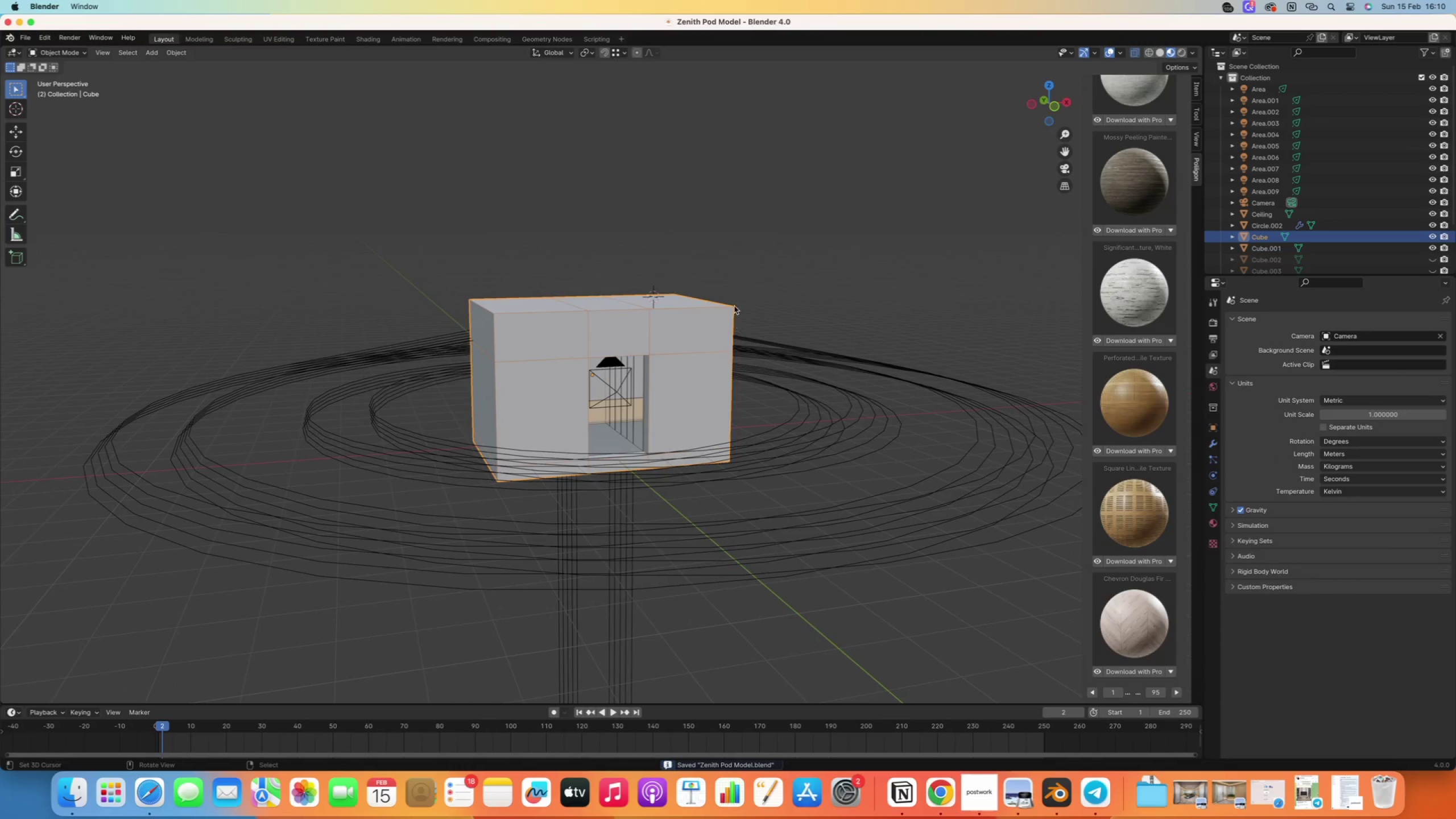 
scroll: coordinate [1178, 349], scroll_direction: up, amount: 10.0
 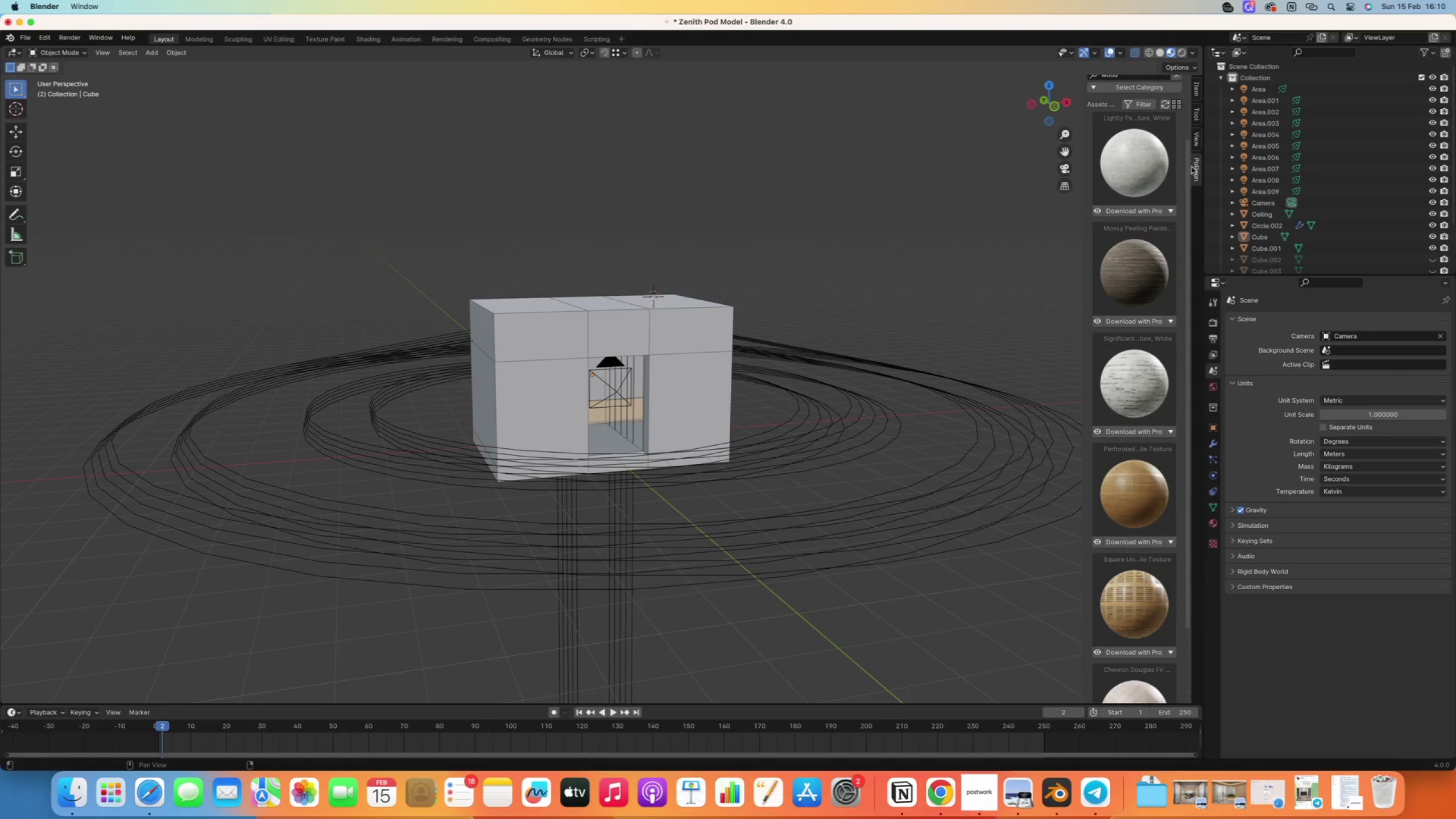 
left_click([1197, 169])
 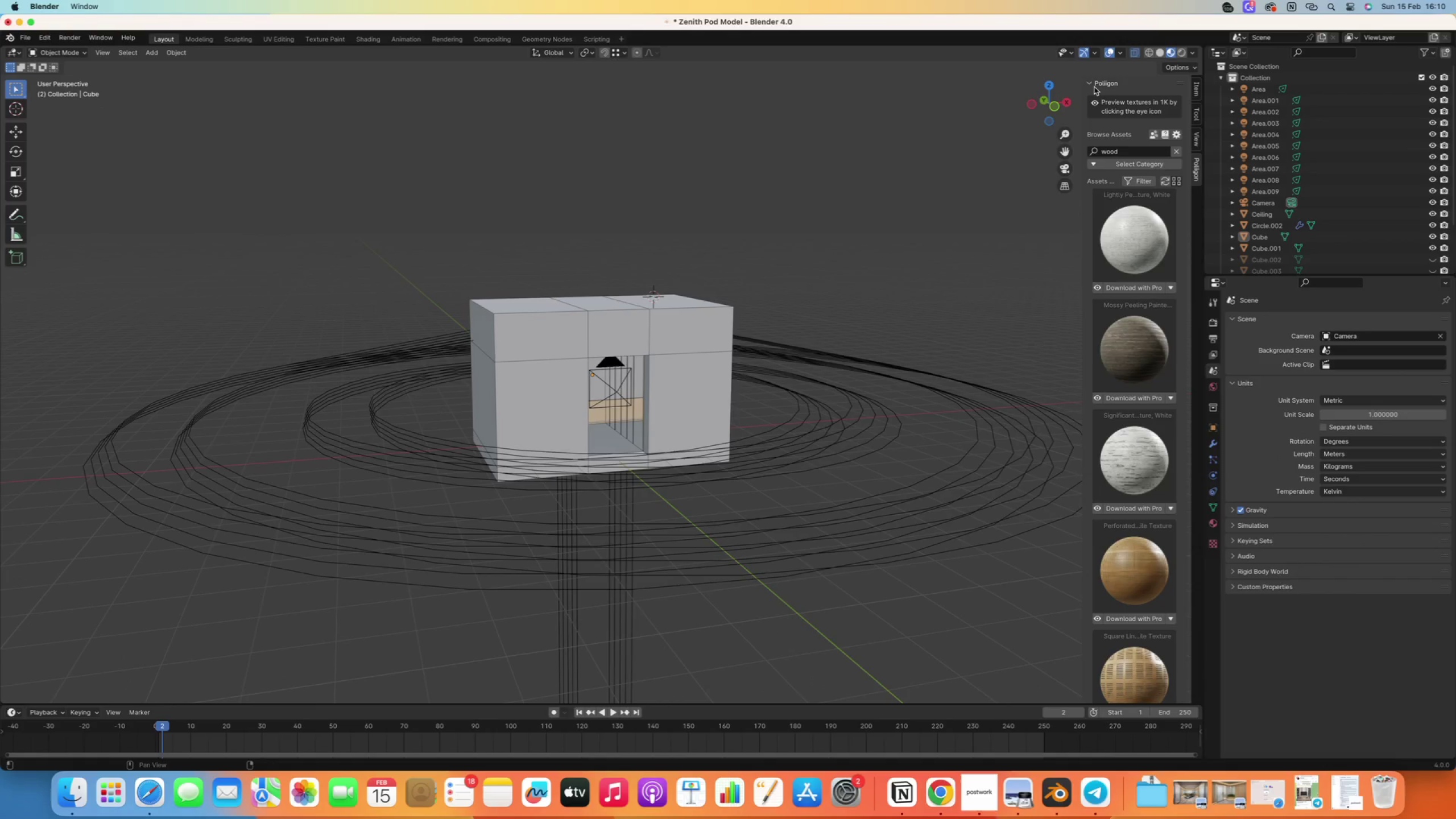 
left_click([1093, 85])
 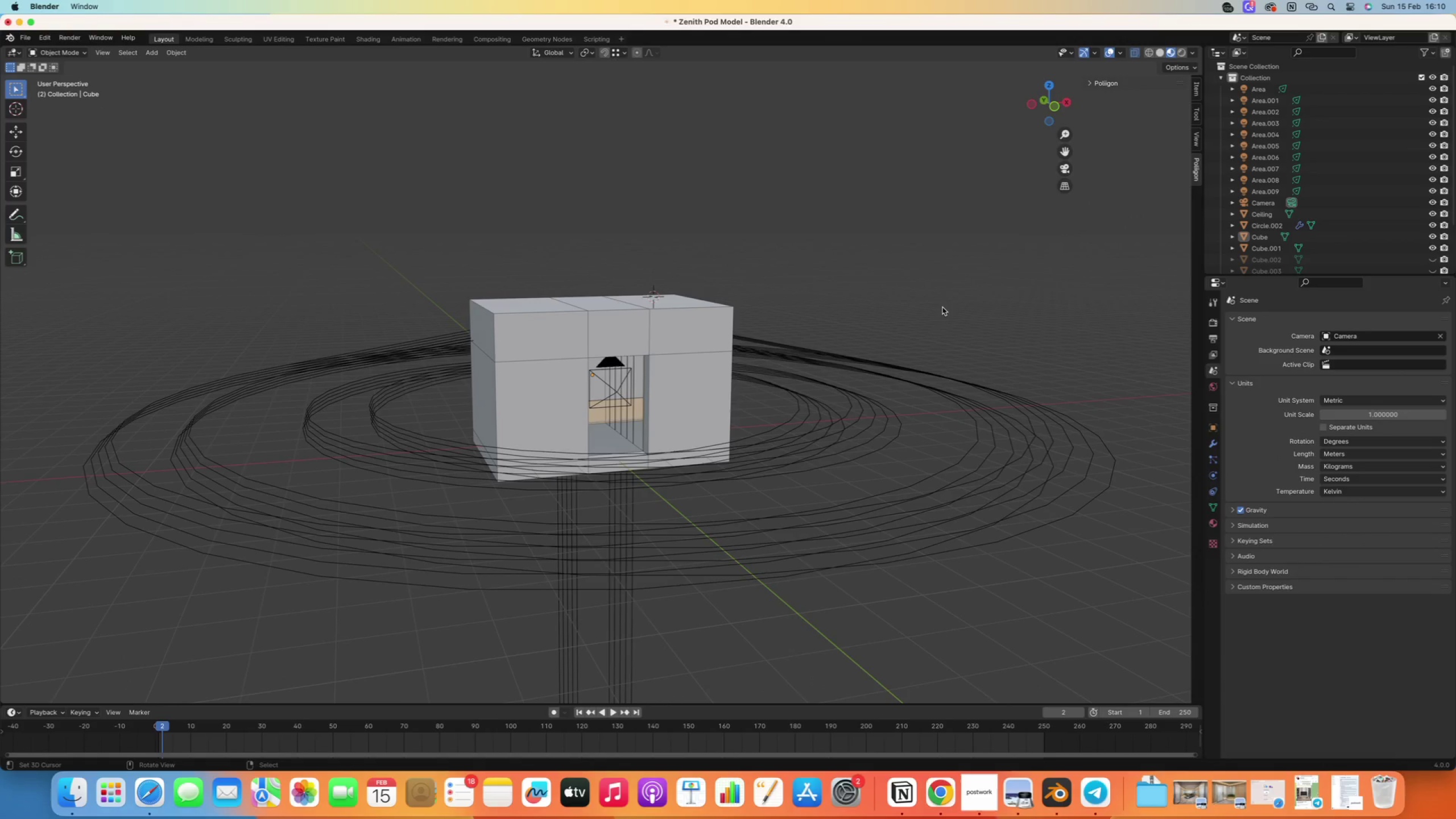 
right_click([936, 308])
 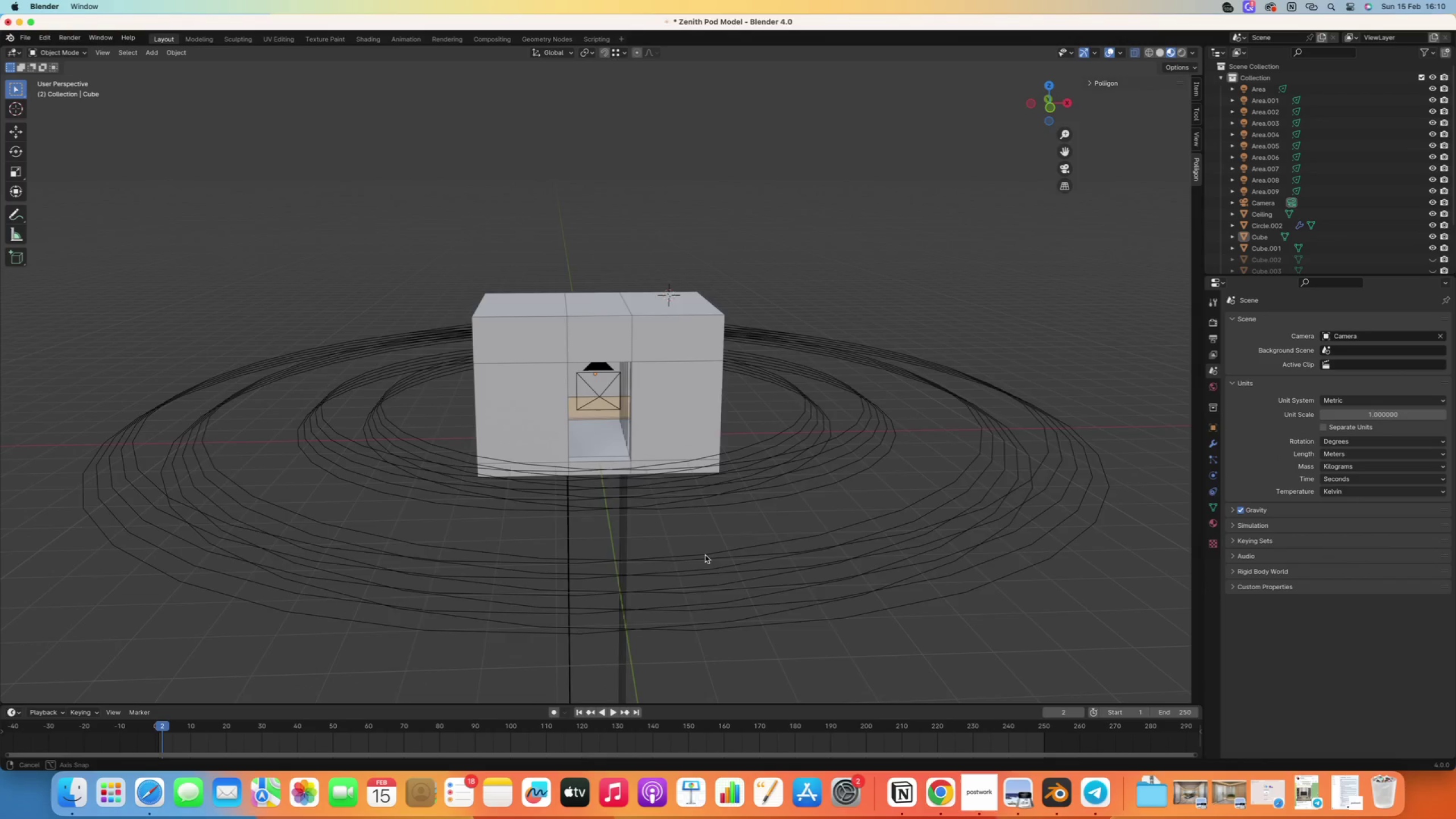 
scroll: coordinate [593, 415], scroll_direction: up, amount: 10.0
 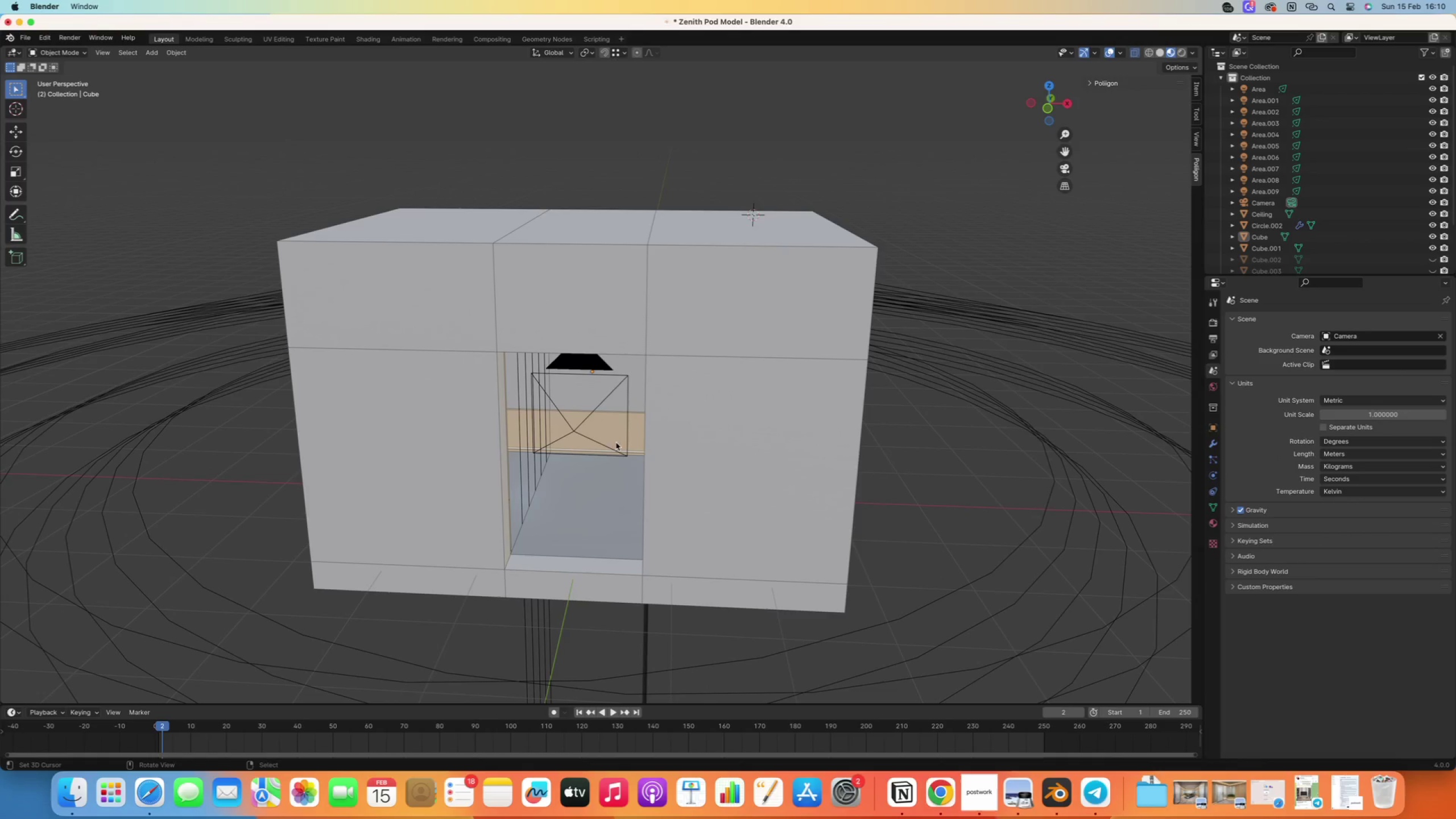 
right_click([611, 435])
 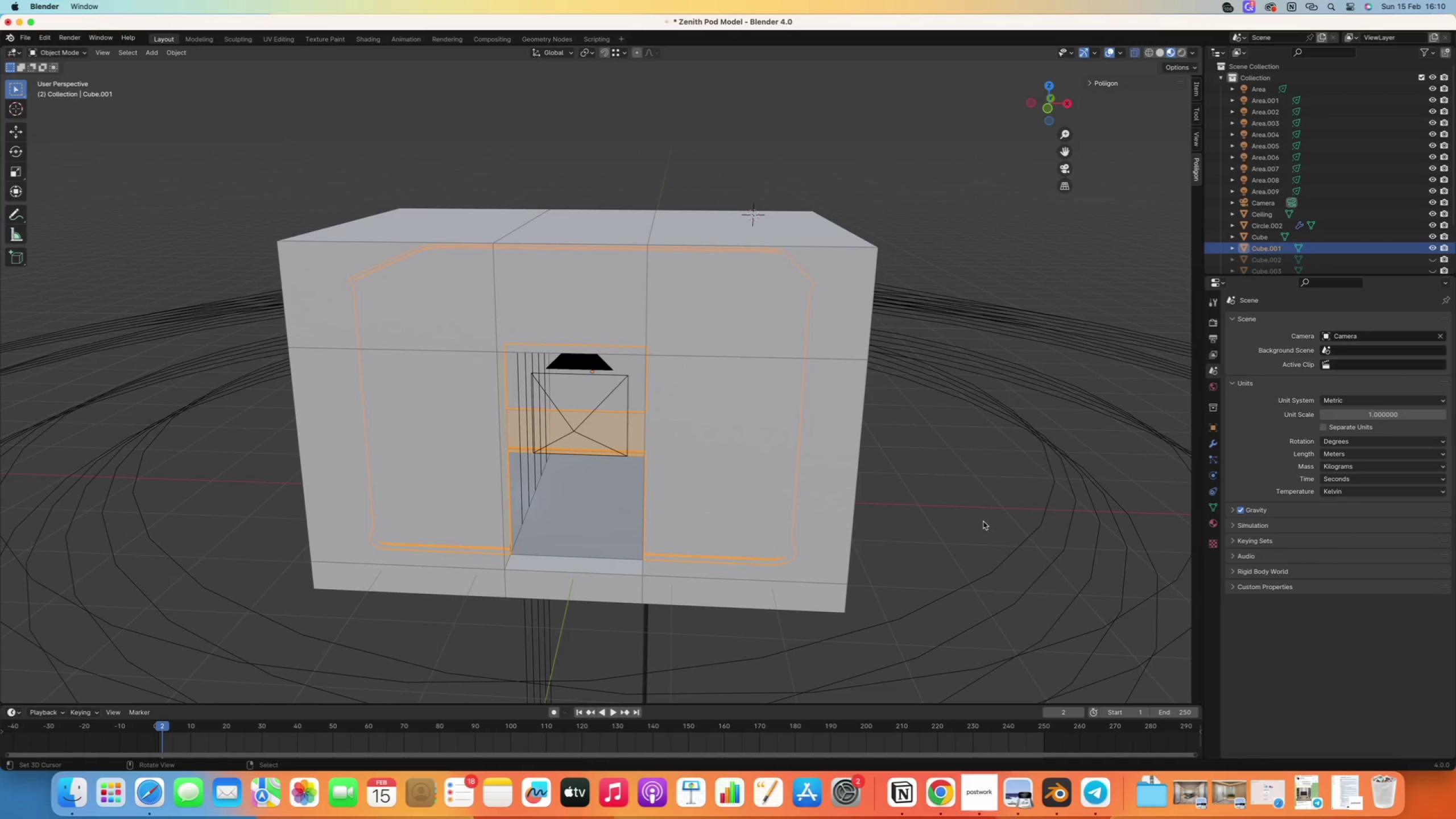 
left_click([945, 499])
 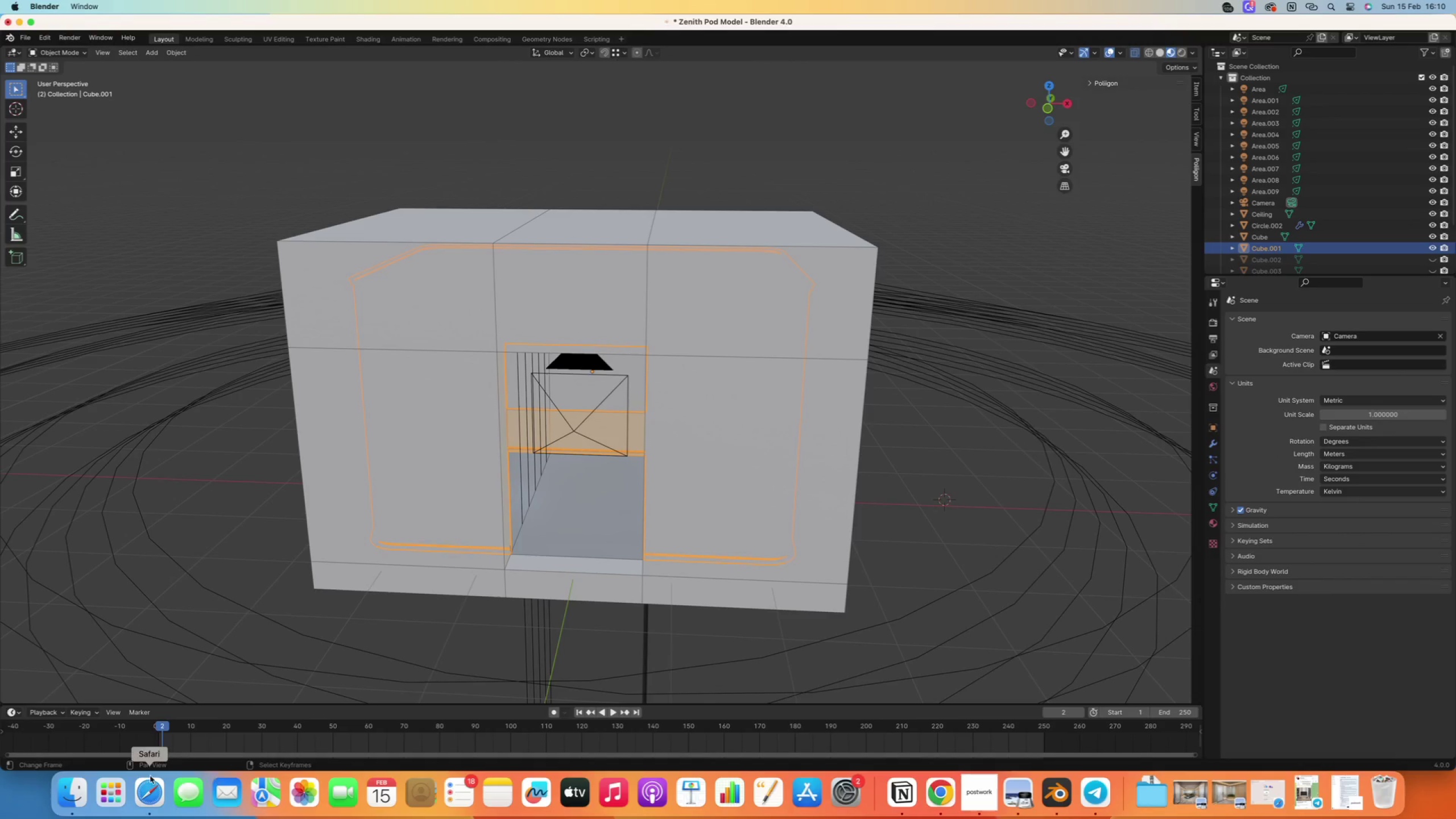 
left_click([113, 796])
 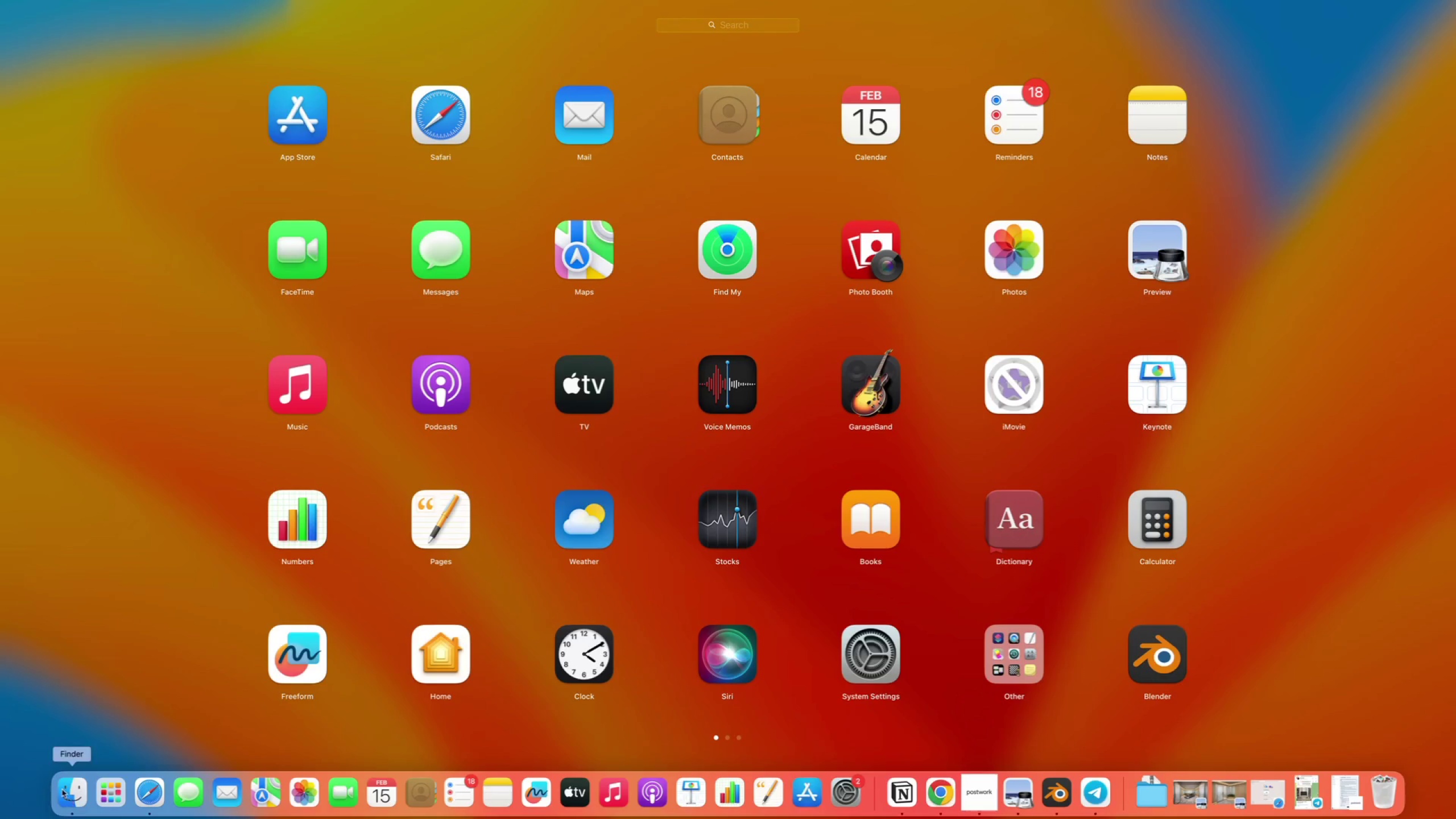 
left_click([61, 787])
 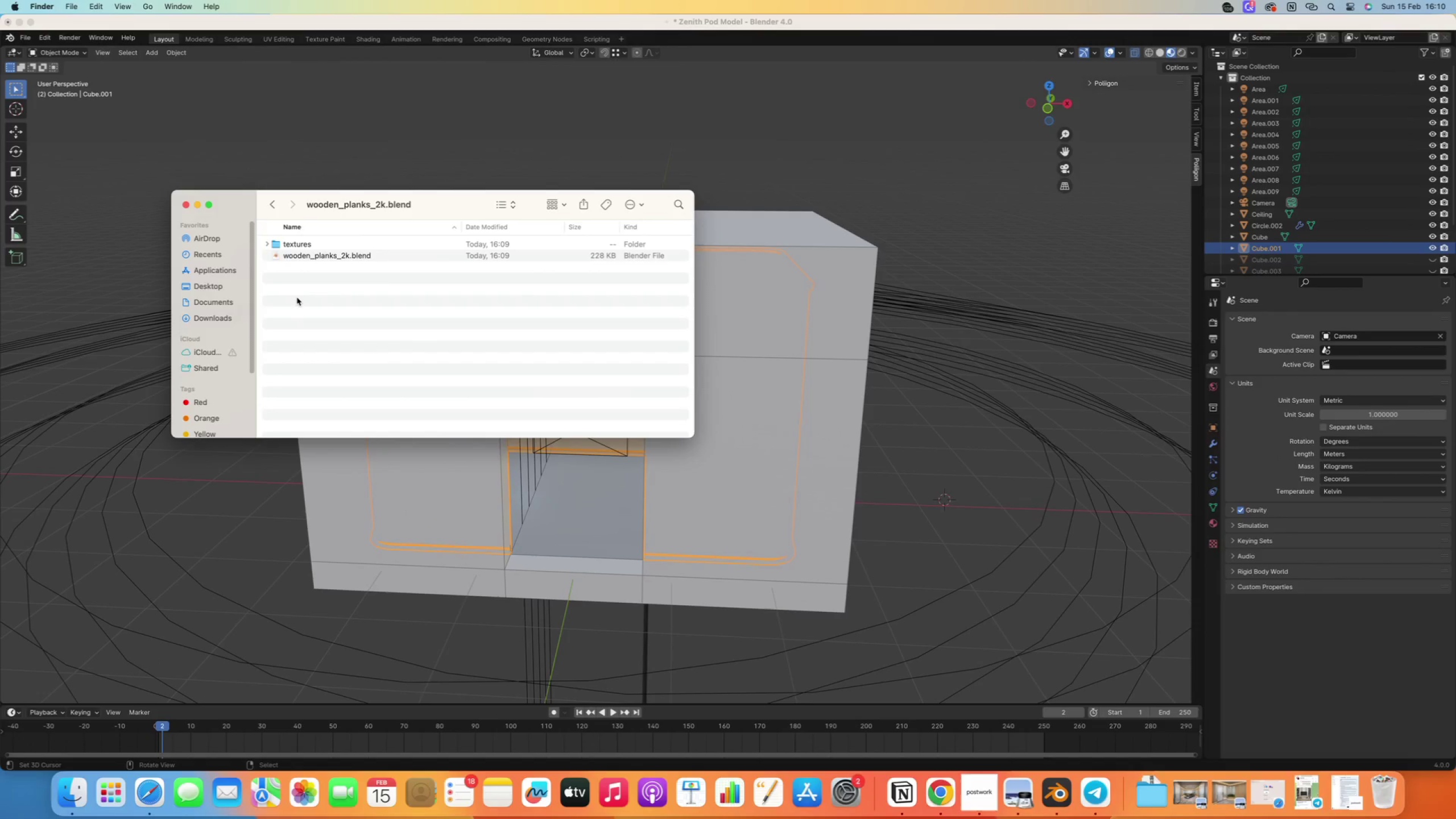 
double_click([309, 259])
 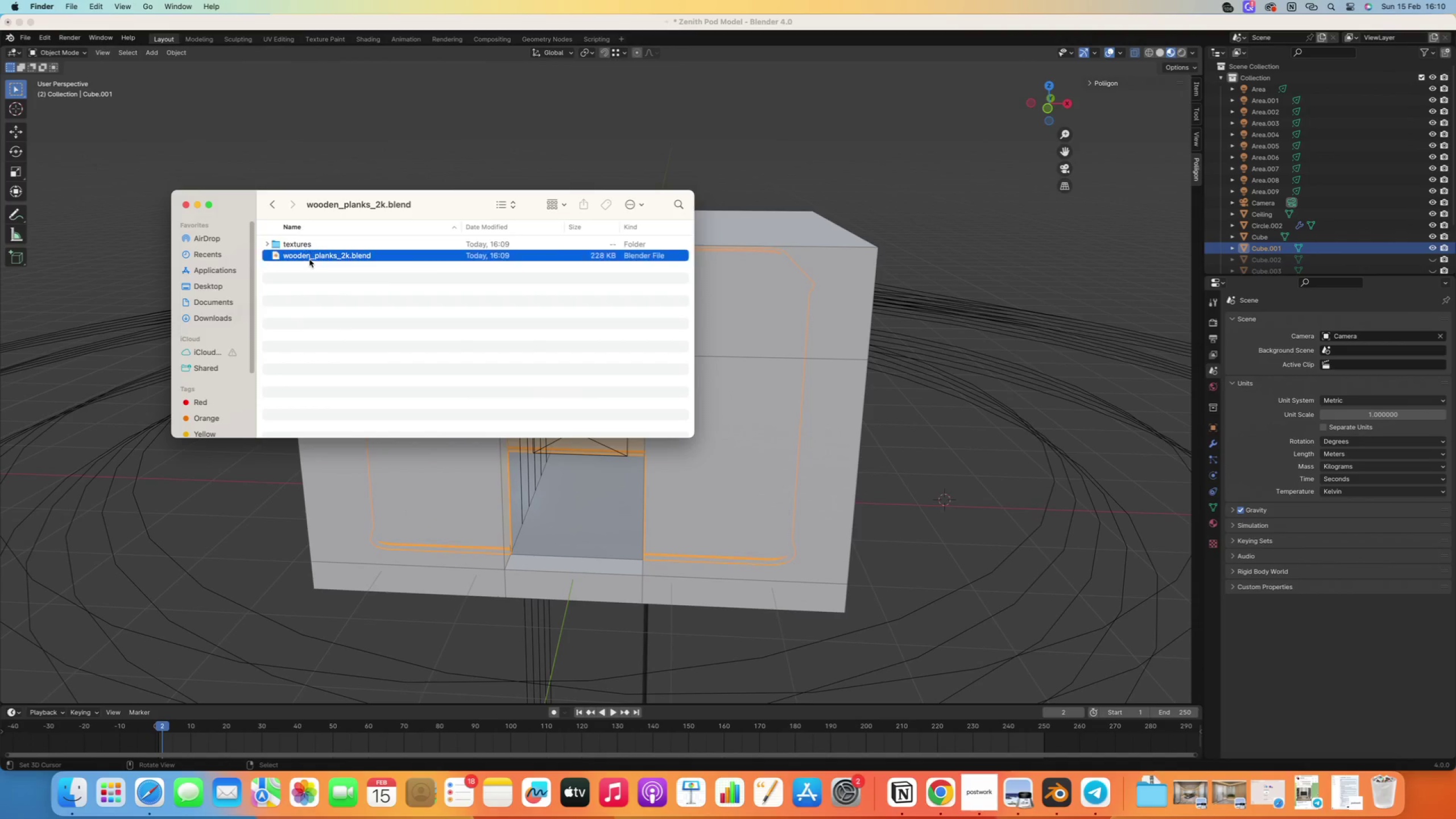 
triple_click([309, 259])
 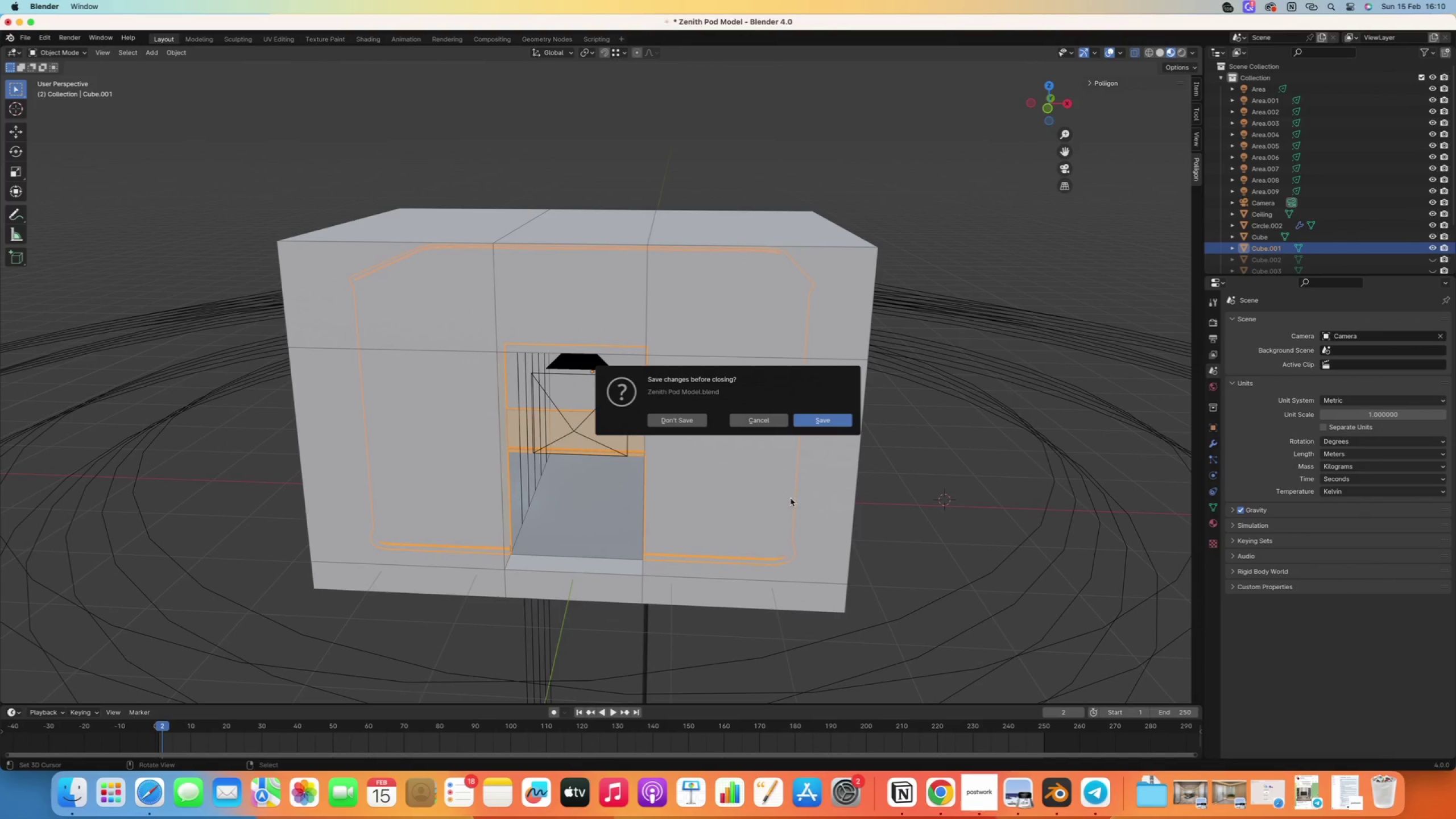 
left_click([913, 504])
 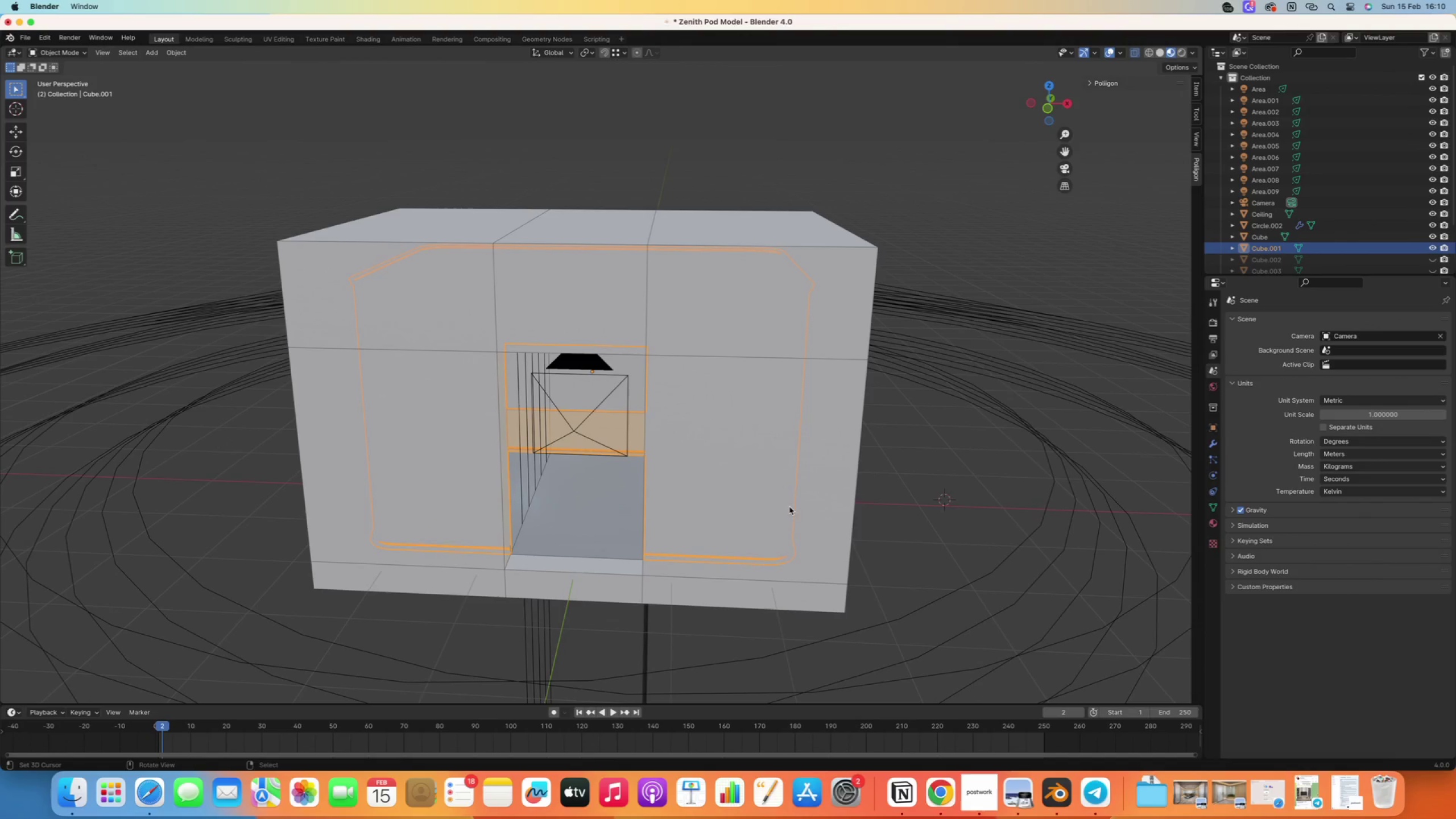 
left_click([891, 504])
 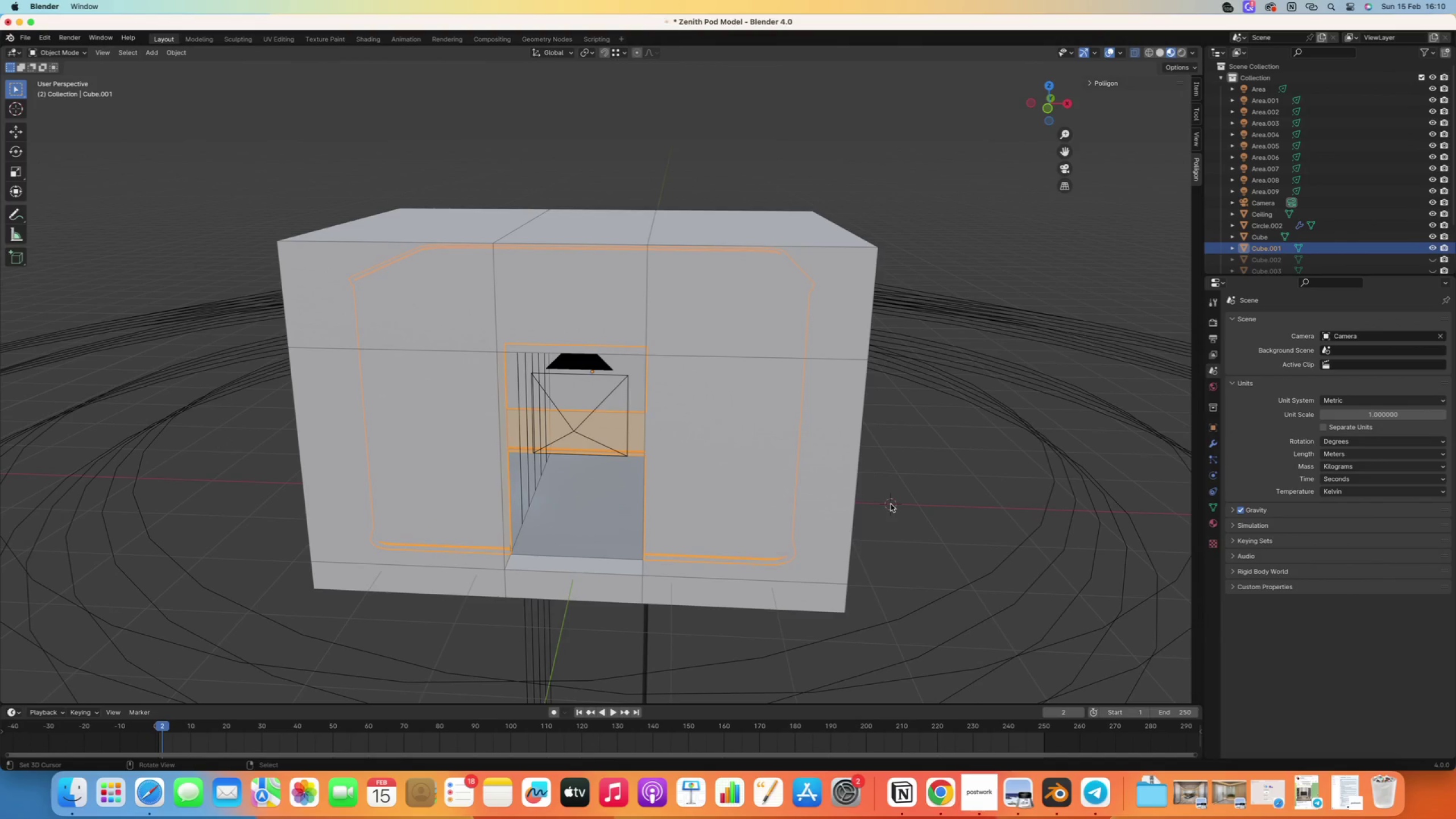 
key(Control+S)
 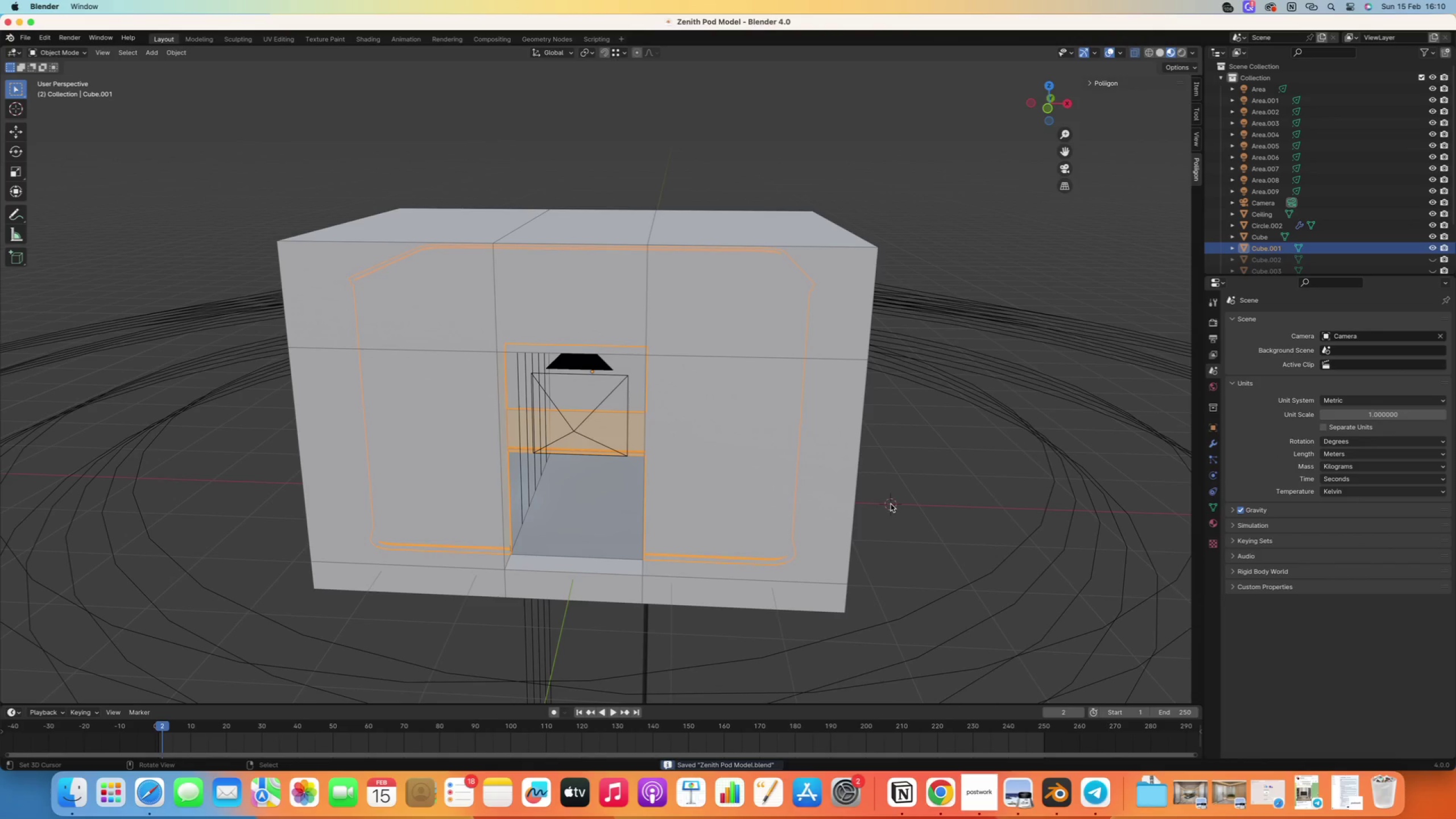 
scroll: coordinate [893, 504], scroll_direction: down, amount: 4.0
 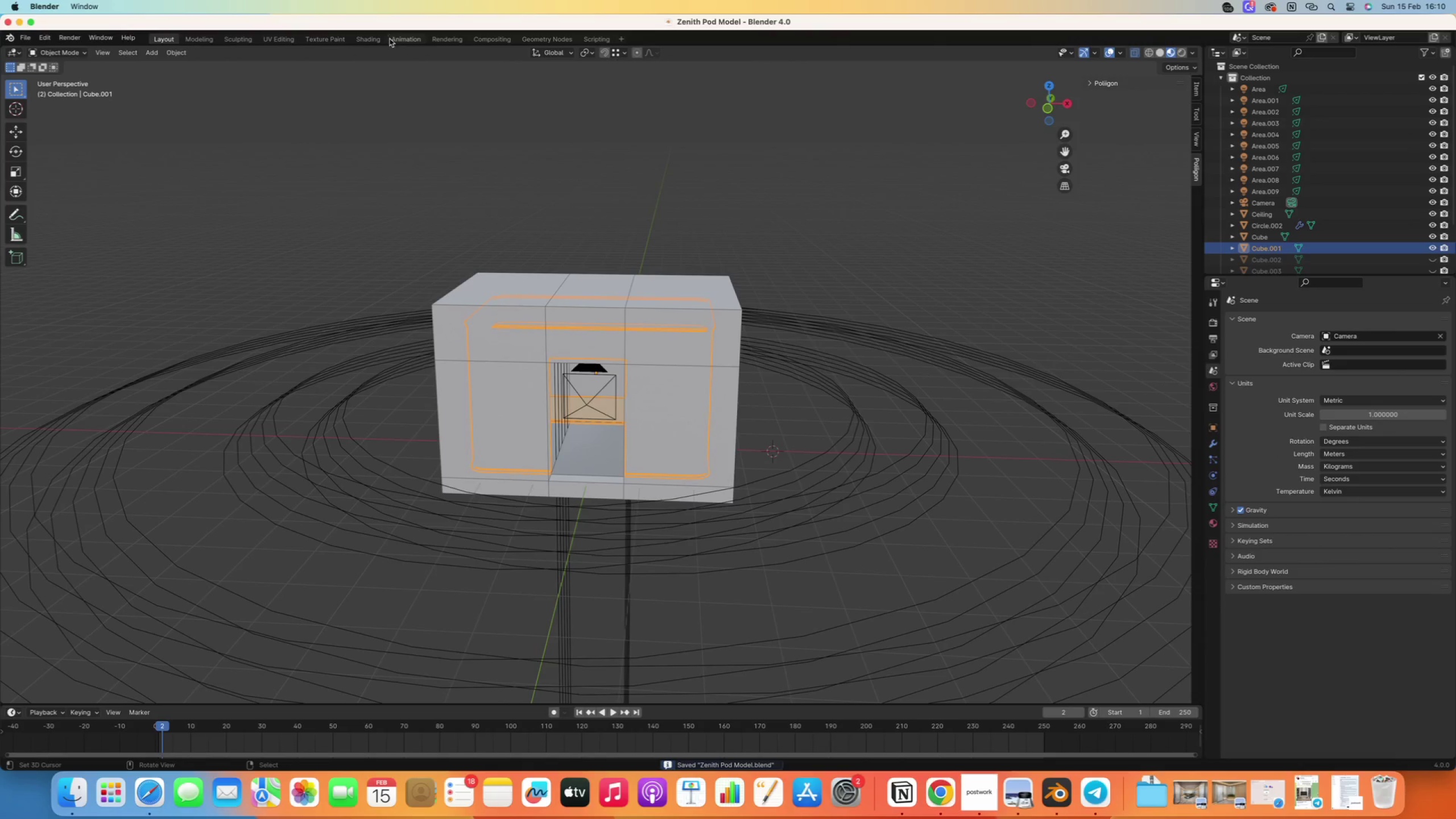 
left_click([363, 39])
 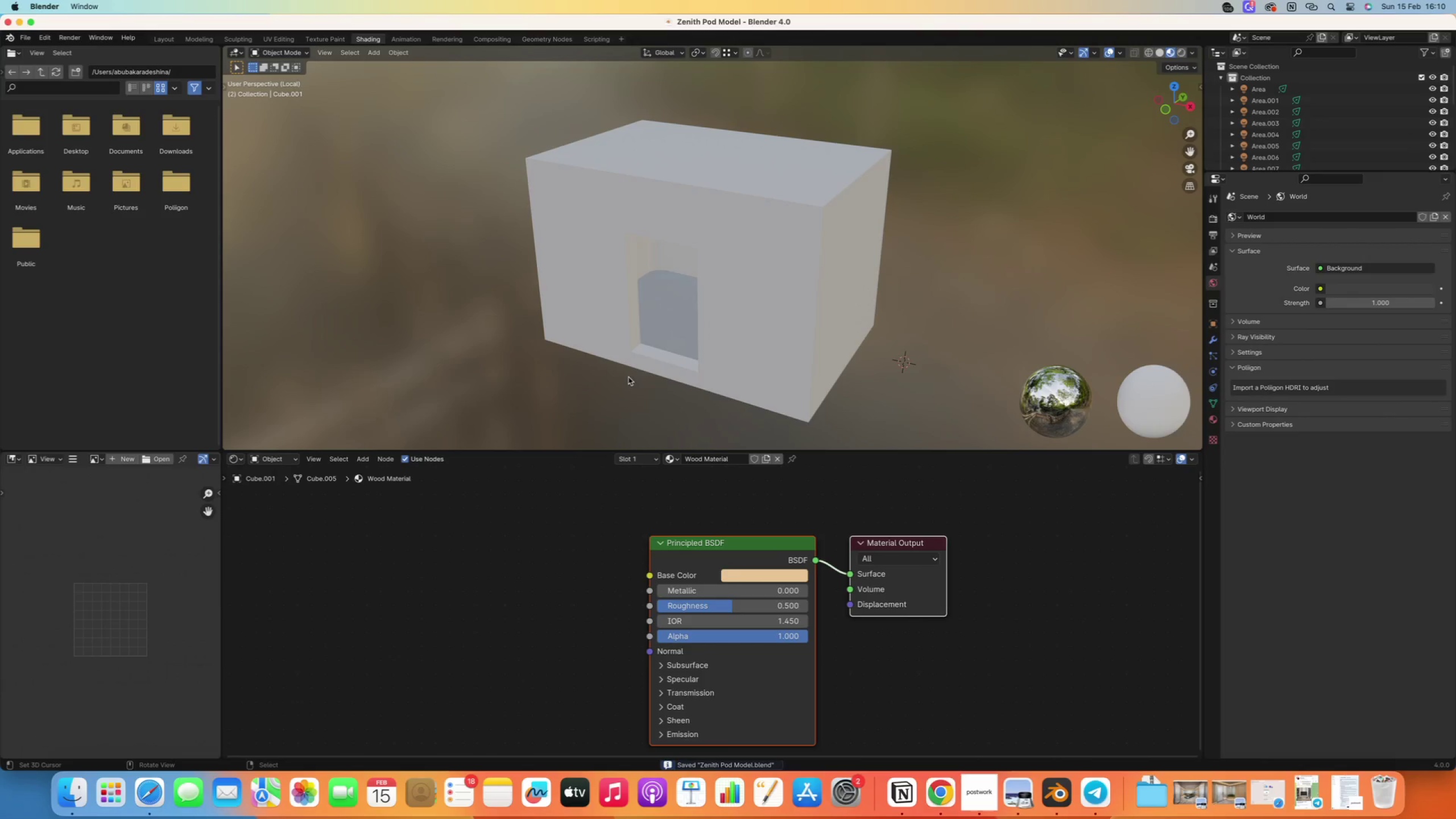 
scroll: coordinate [577, 522], scroll_direction: down, amount: 16.0
 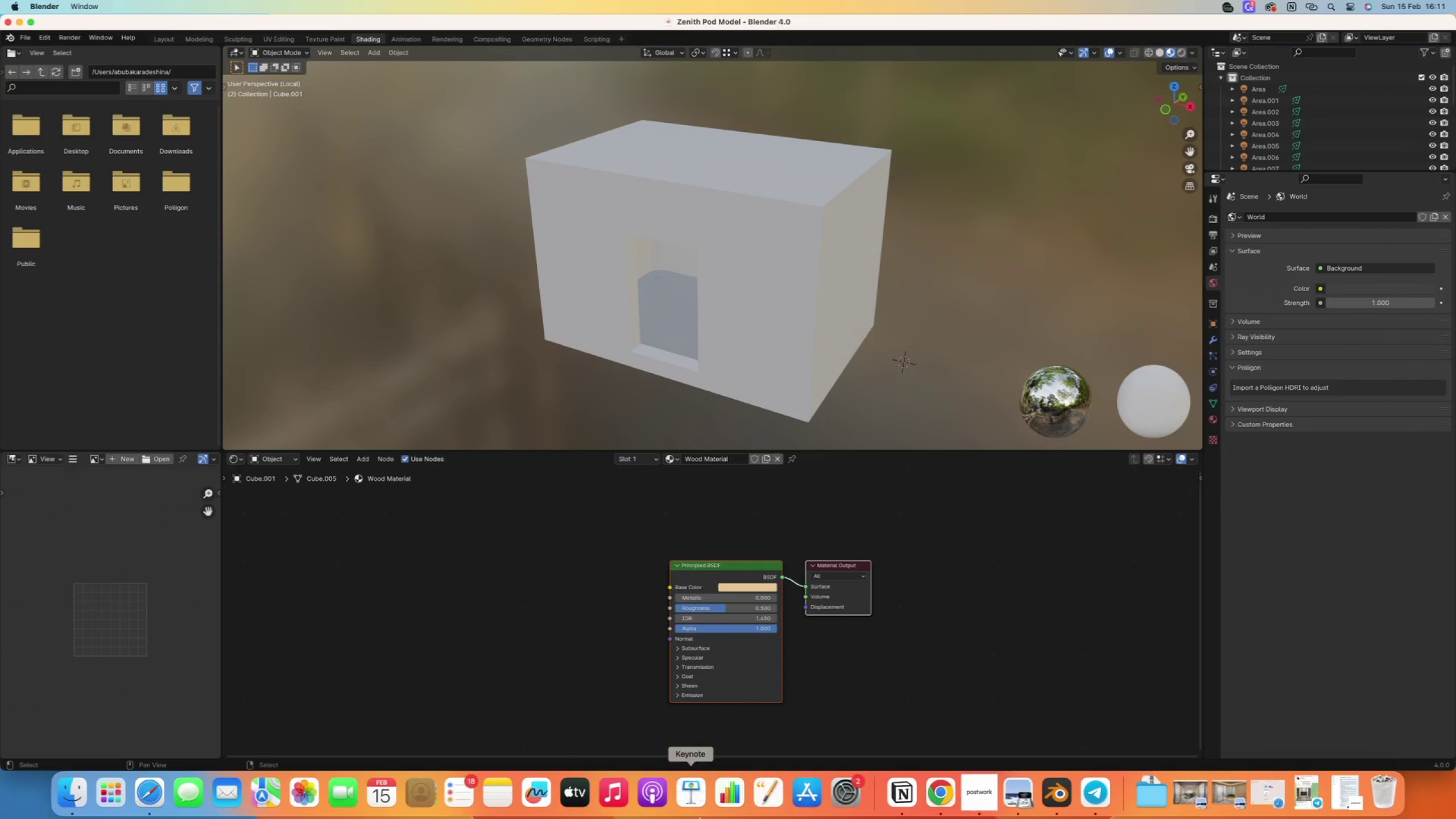 
wait(5.84)
 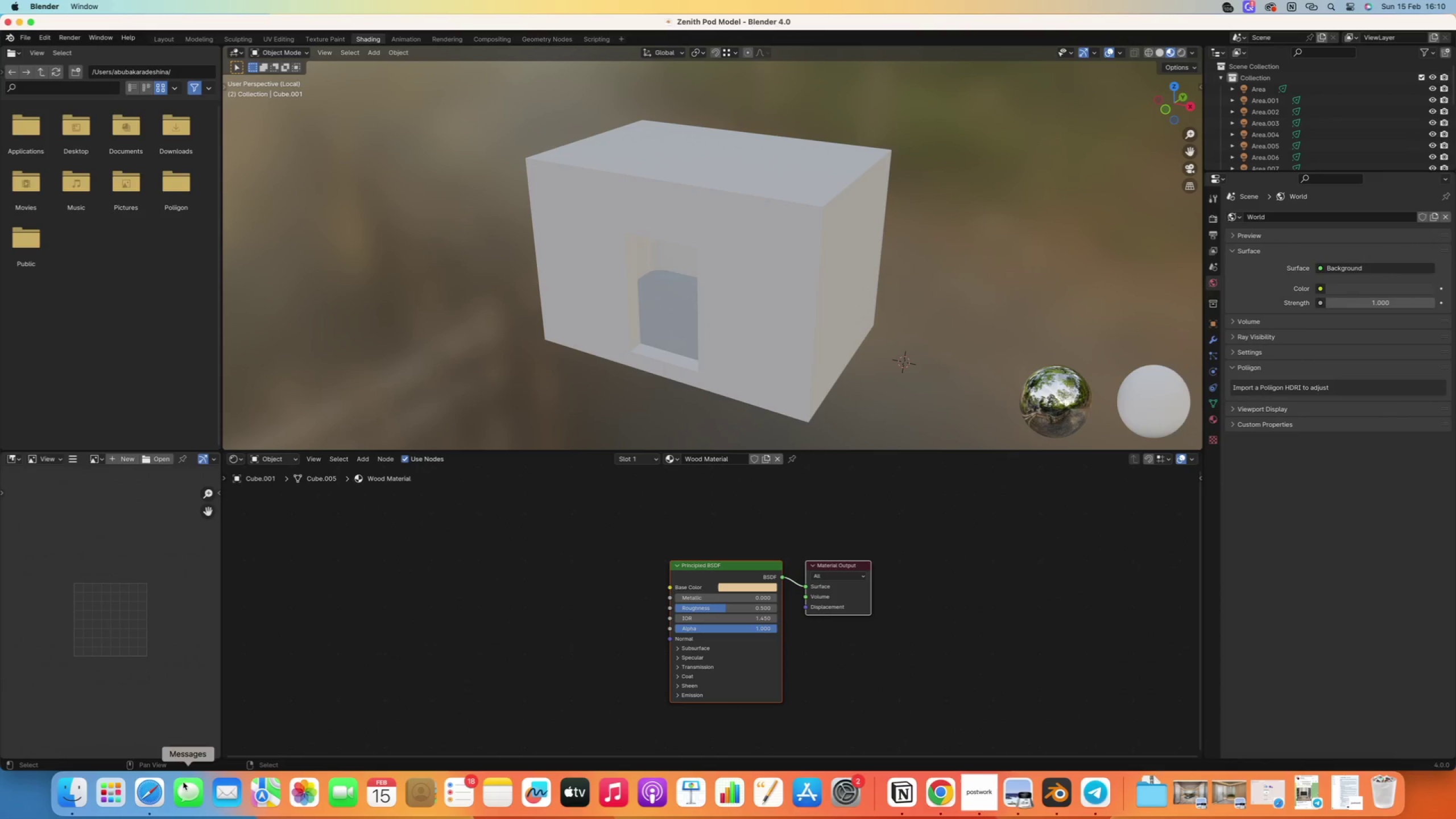 
left_click([444, 384])
 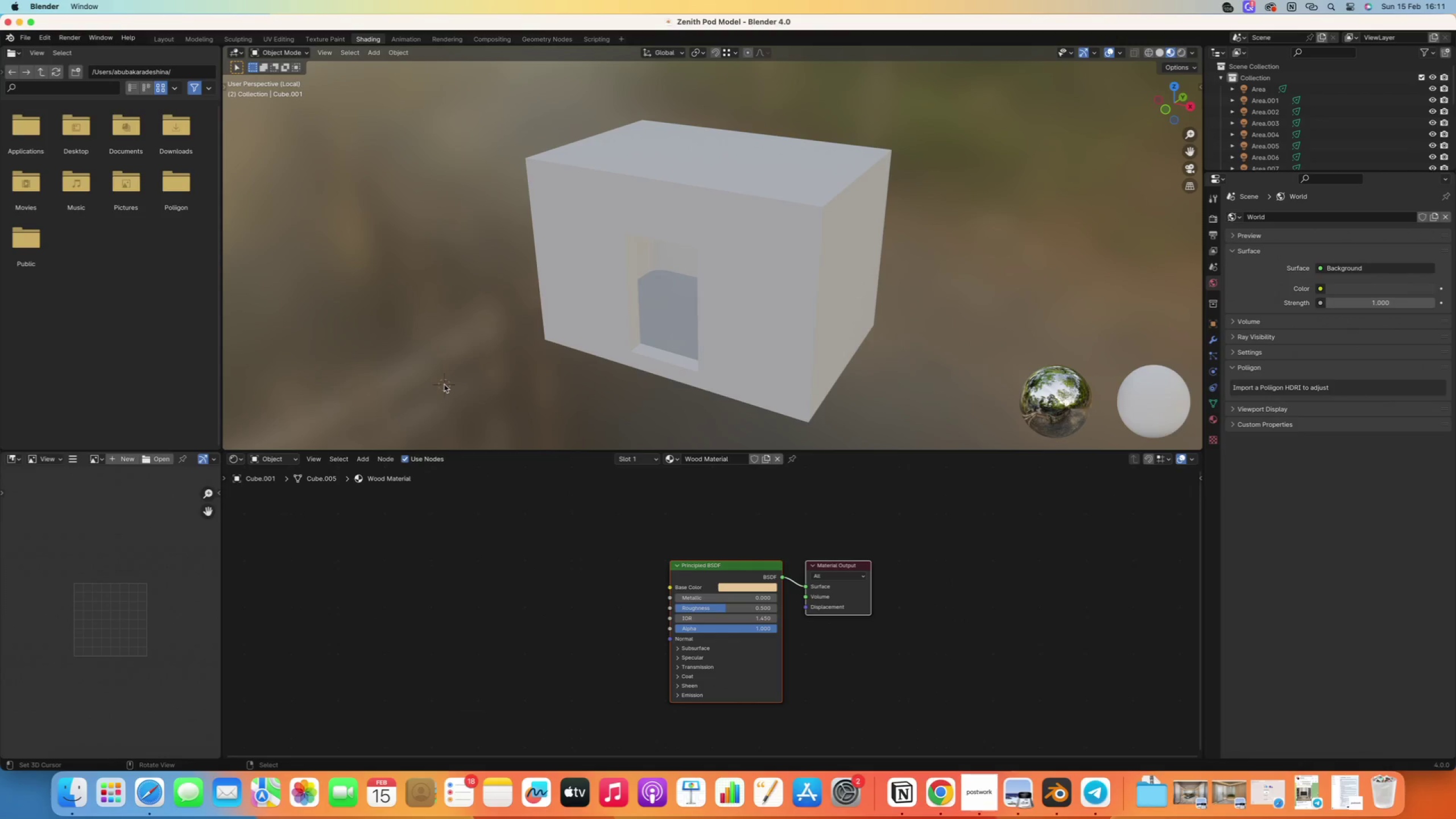 
key(Control+S)
 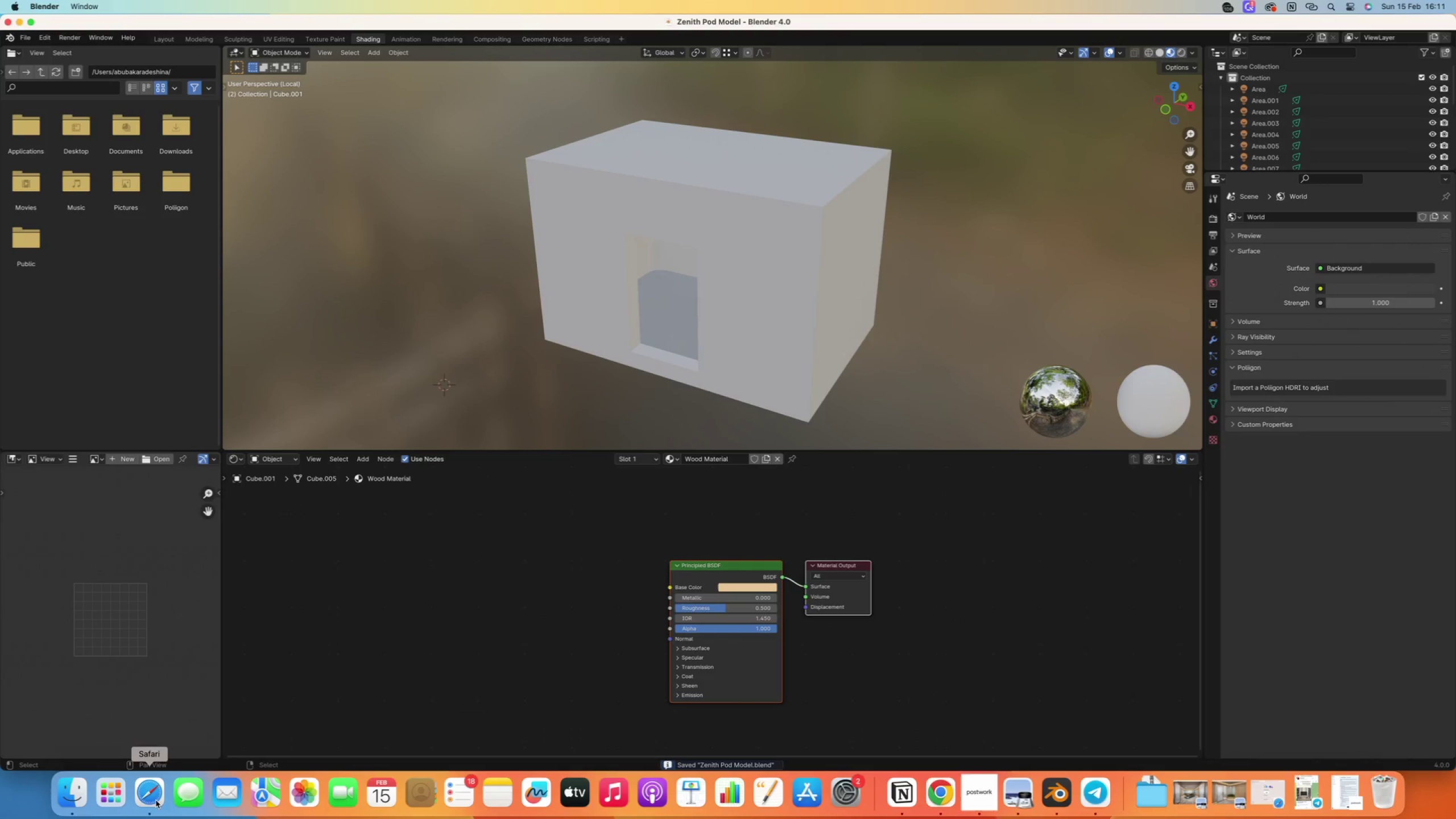 
left_click([72, 799])
 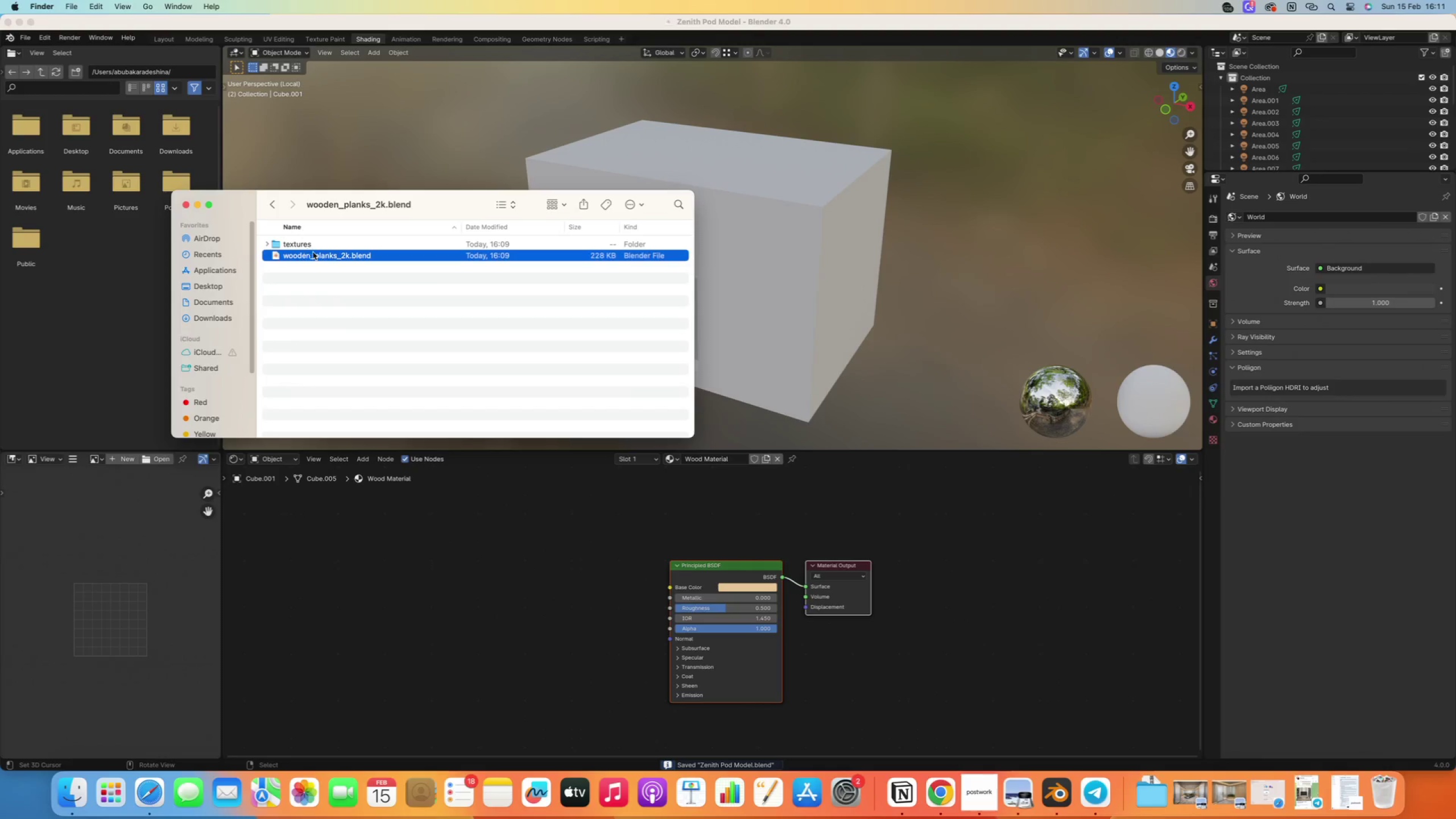 
double_click([315, 254])
 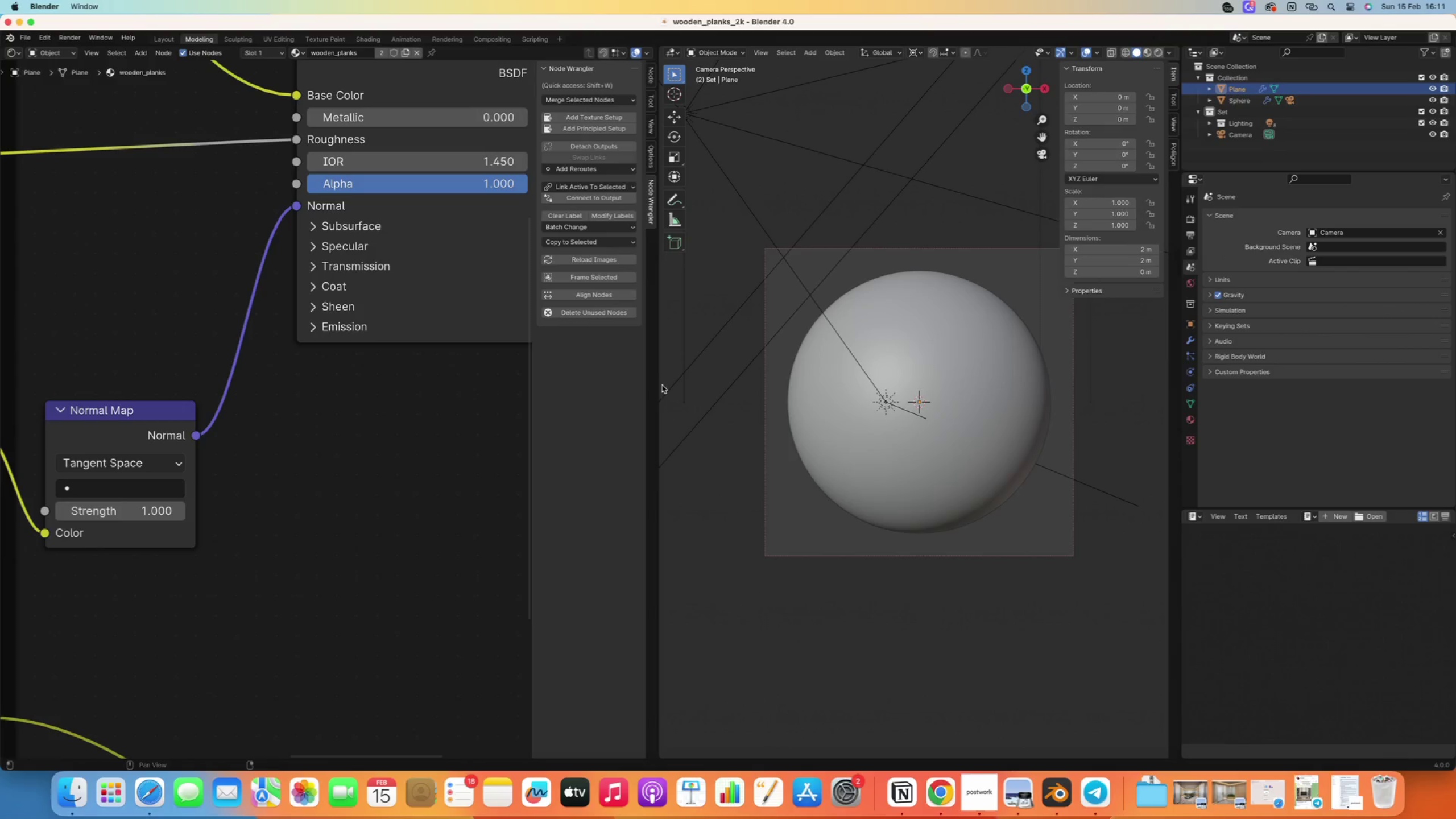 
scroll: coordinate [295, 381], scroll_direction: down, amount: 66.0
 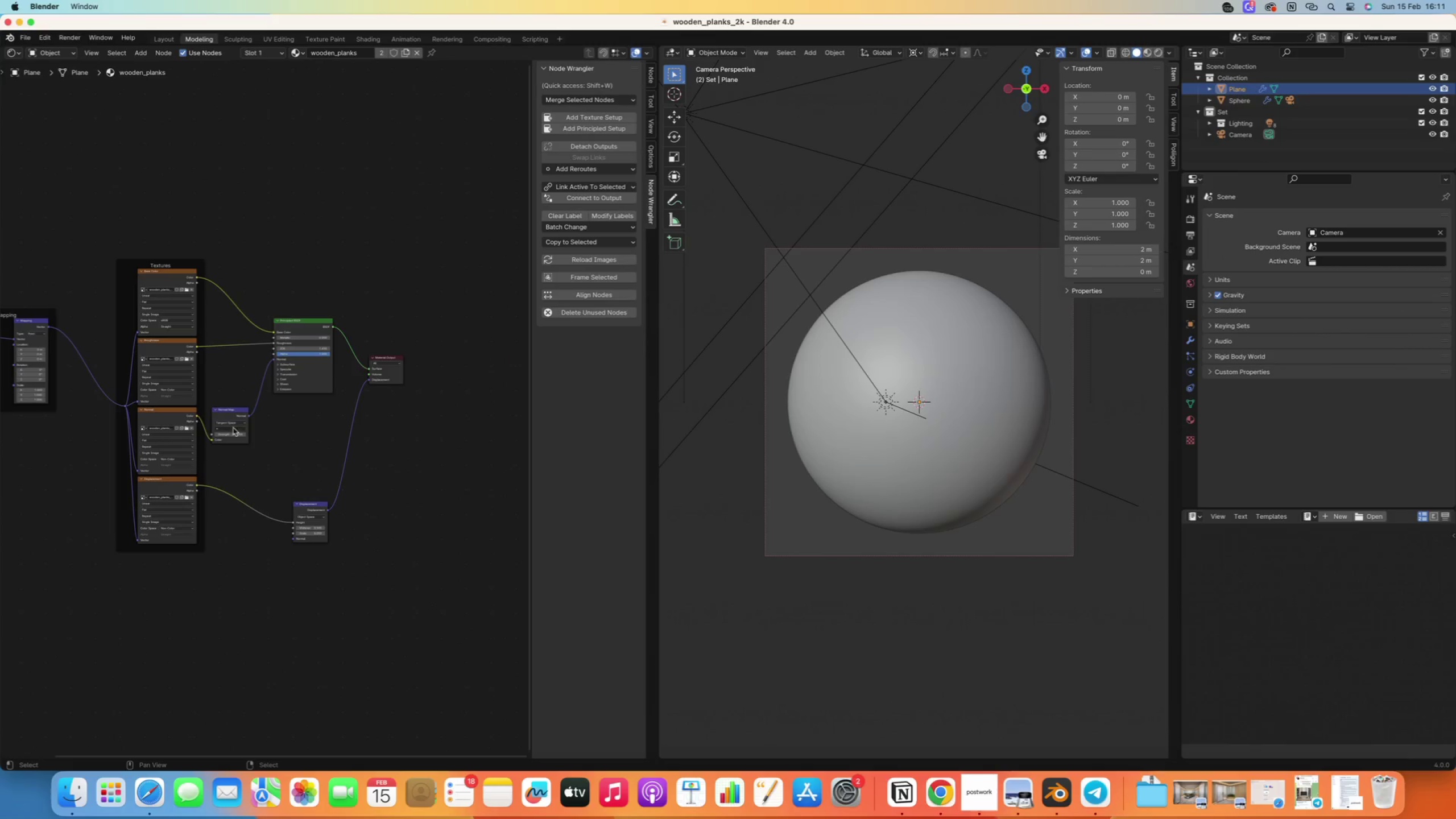 
scroll: coordinate [226, 412], scroll_direction: up, amount: 16.0
 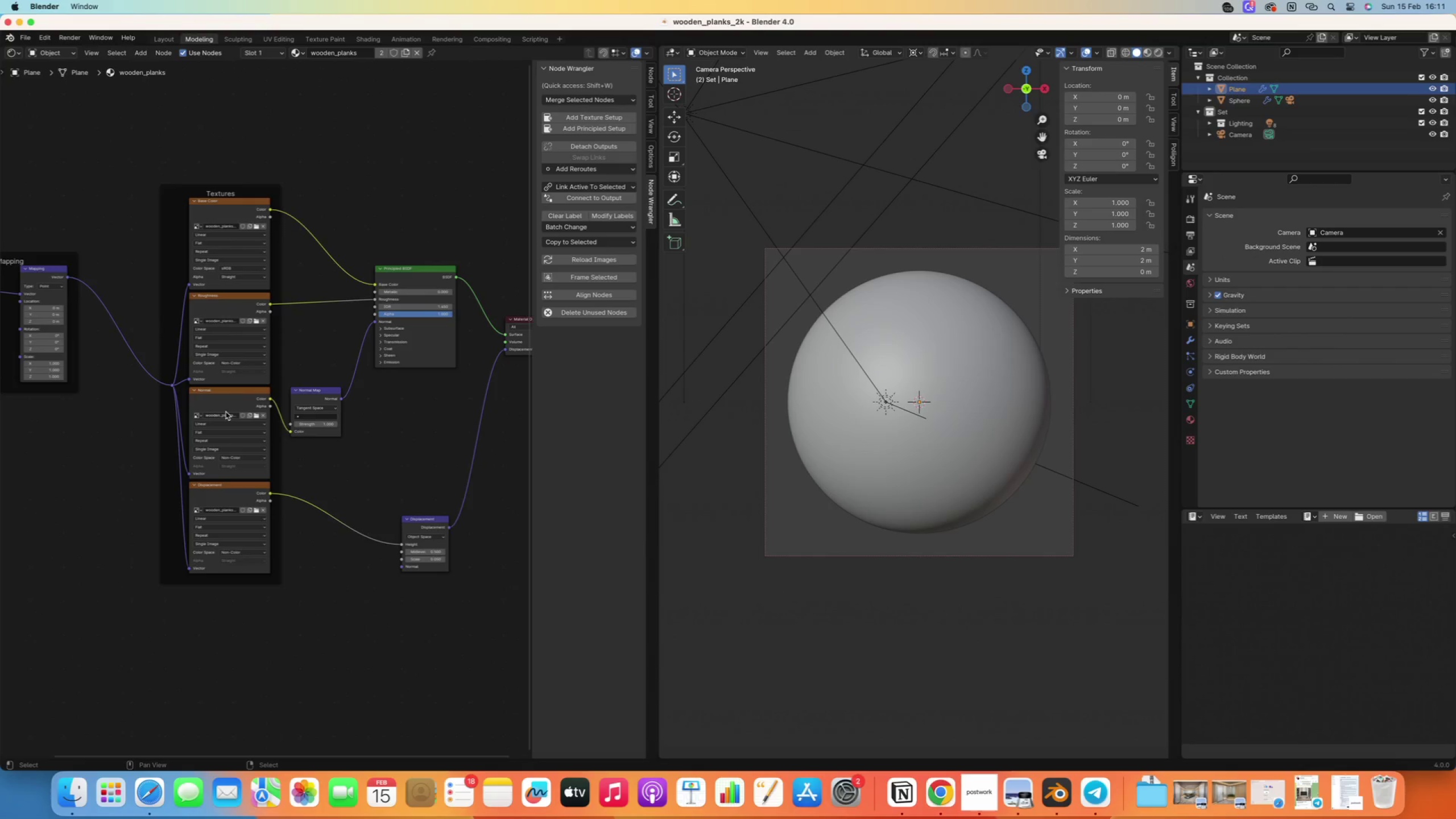 
scroll: coordinate [227, 412], scroll_direction: down, amount: 3.0
 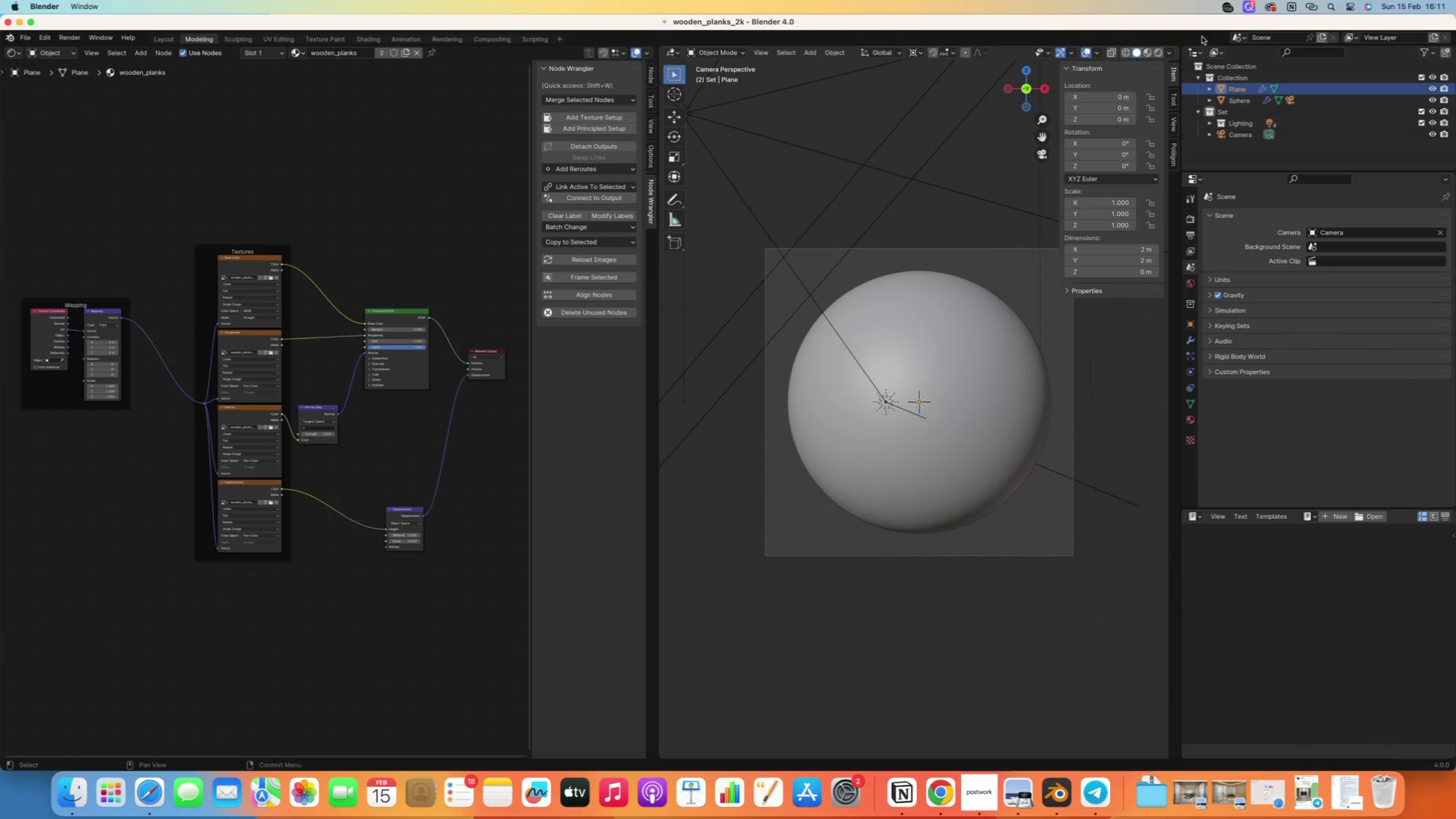 
double_click([1154, 57])
 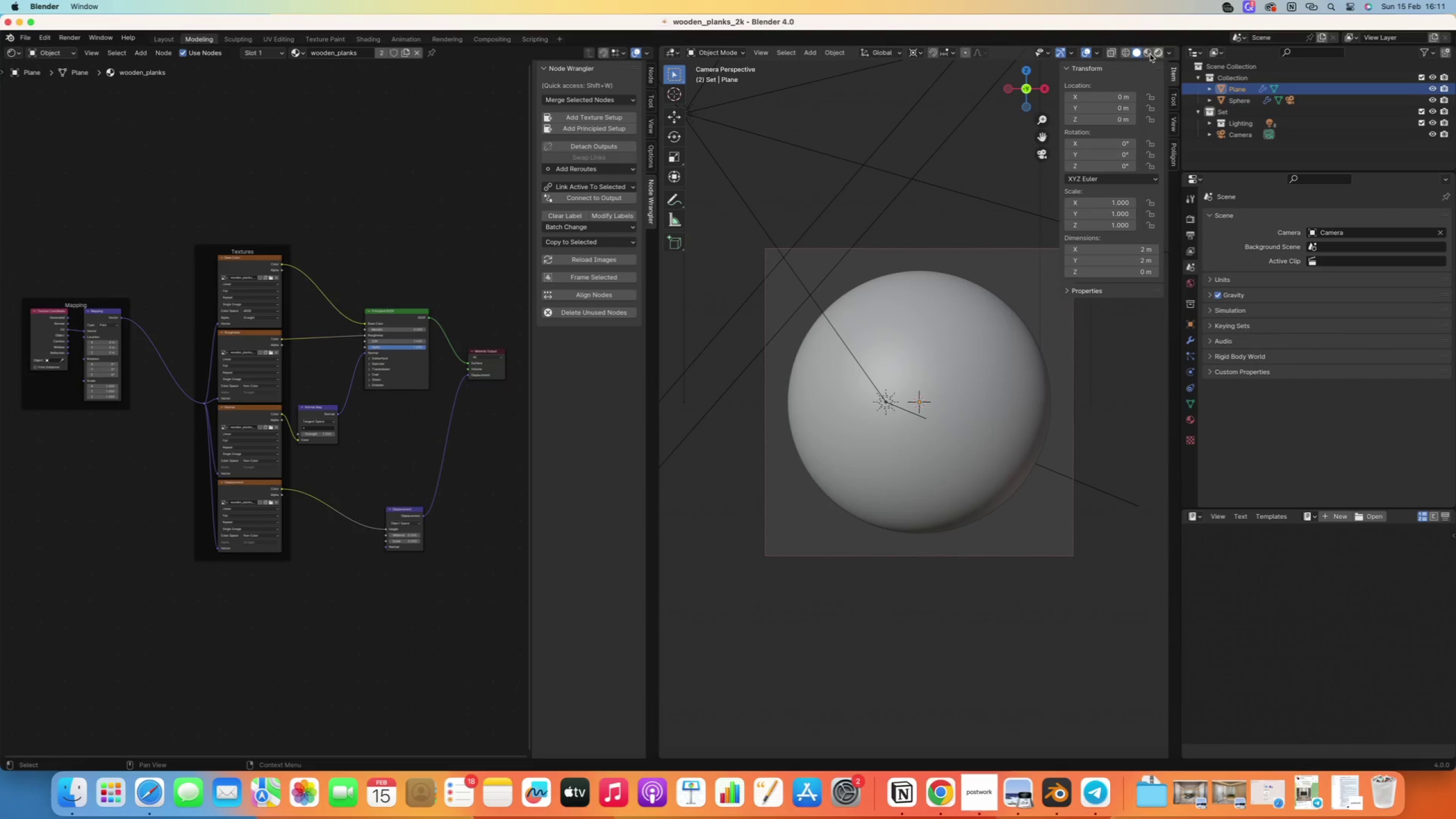 
triple_click([1150, 54])
 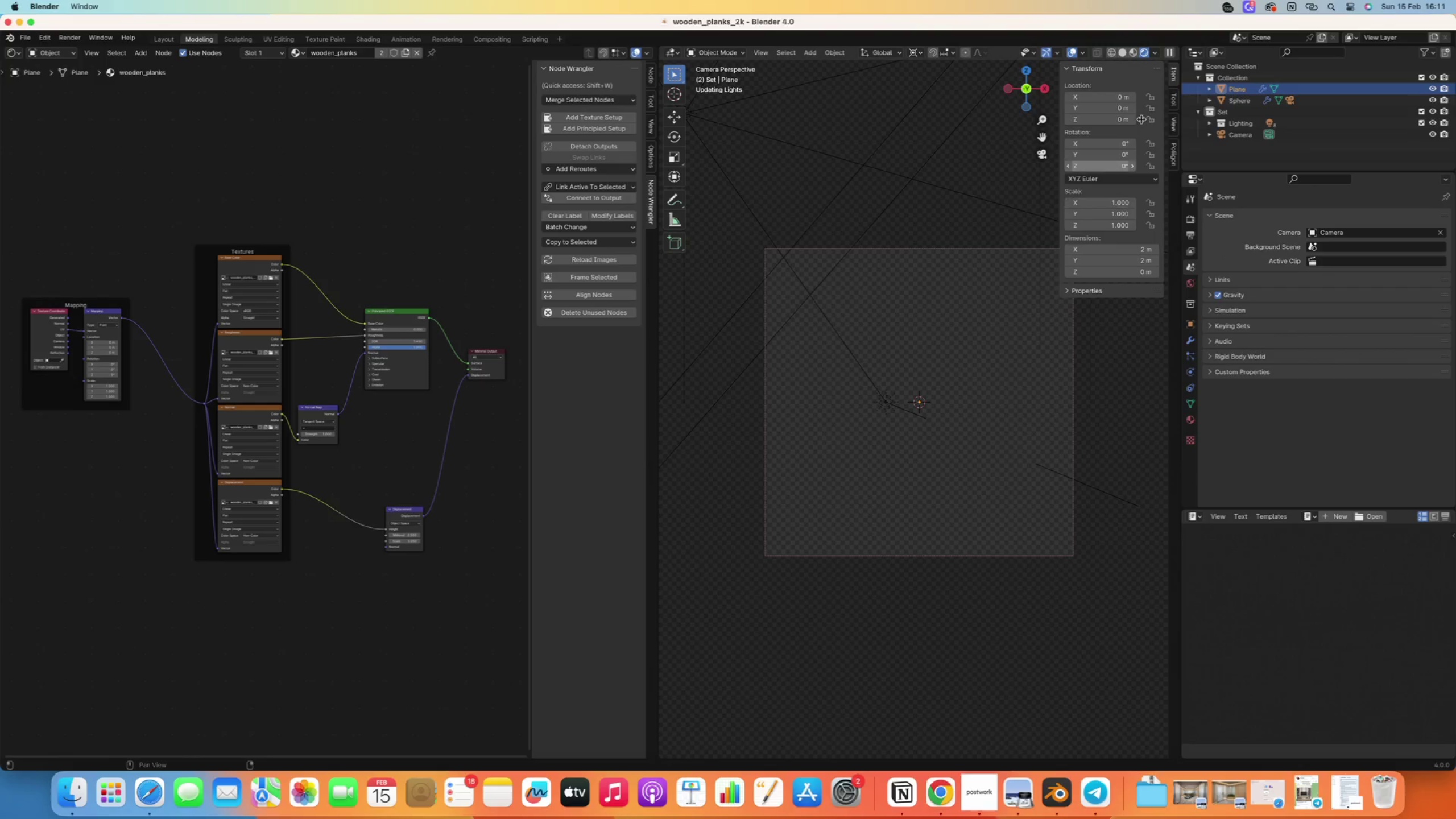 
wait(10.82)
 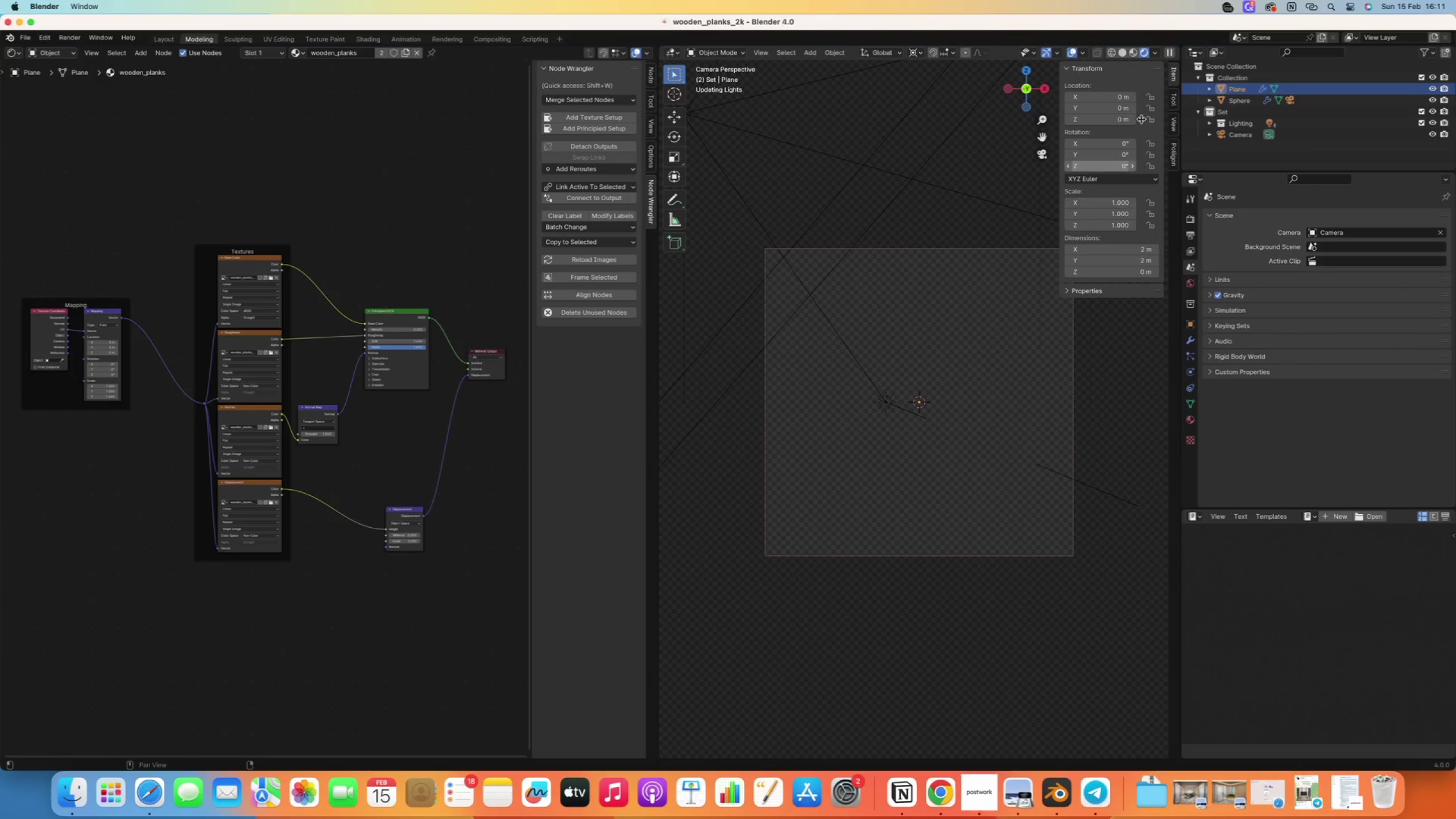 
scroll: coordinate [301, 266], scroll_direction: up, amount: 2.0
 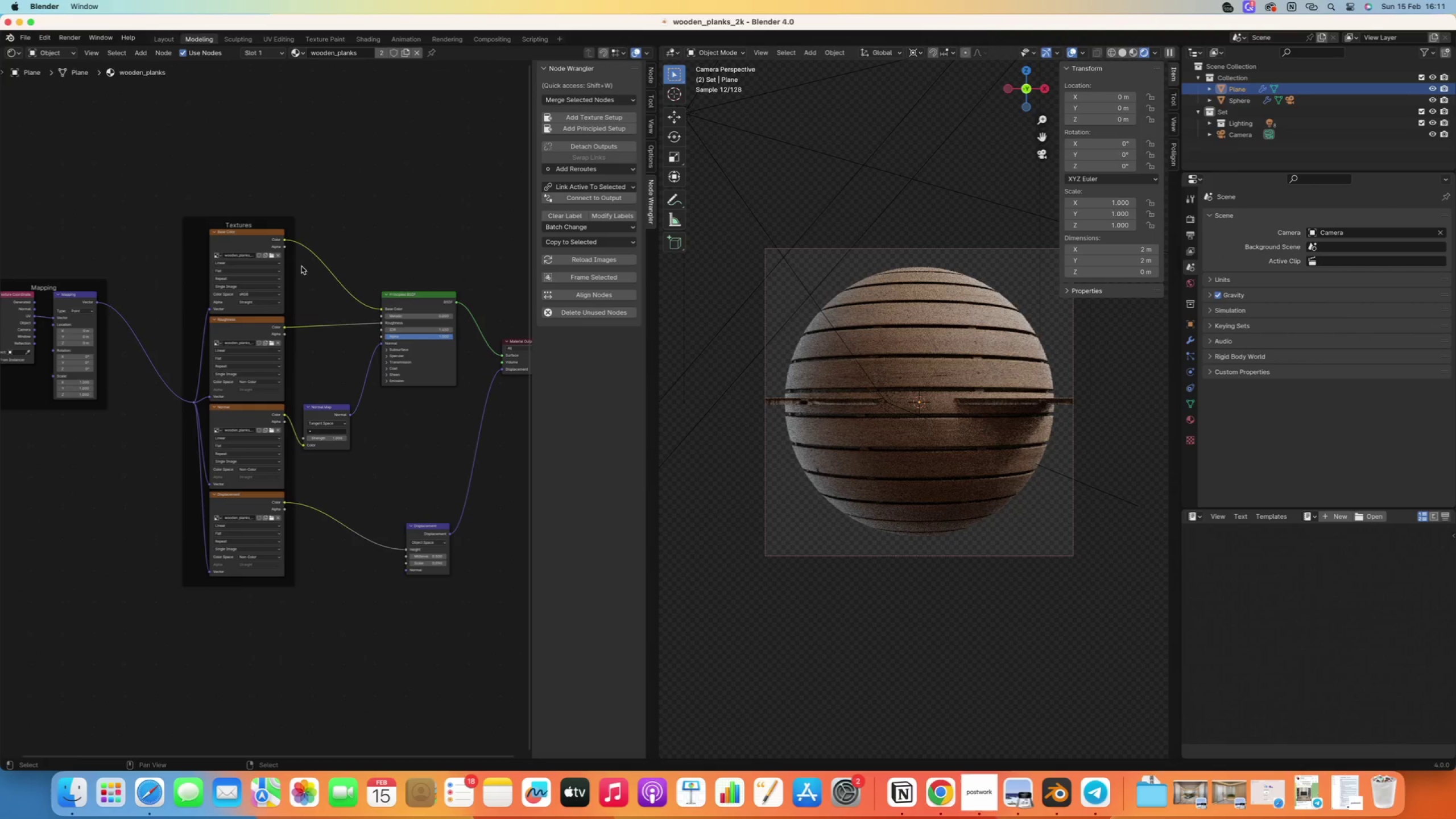 
scroll: coordinate [359, 244], scroll_direction: down, amount: 1.0
 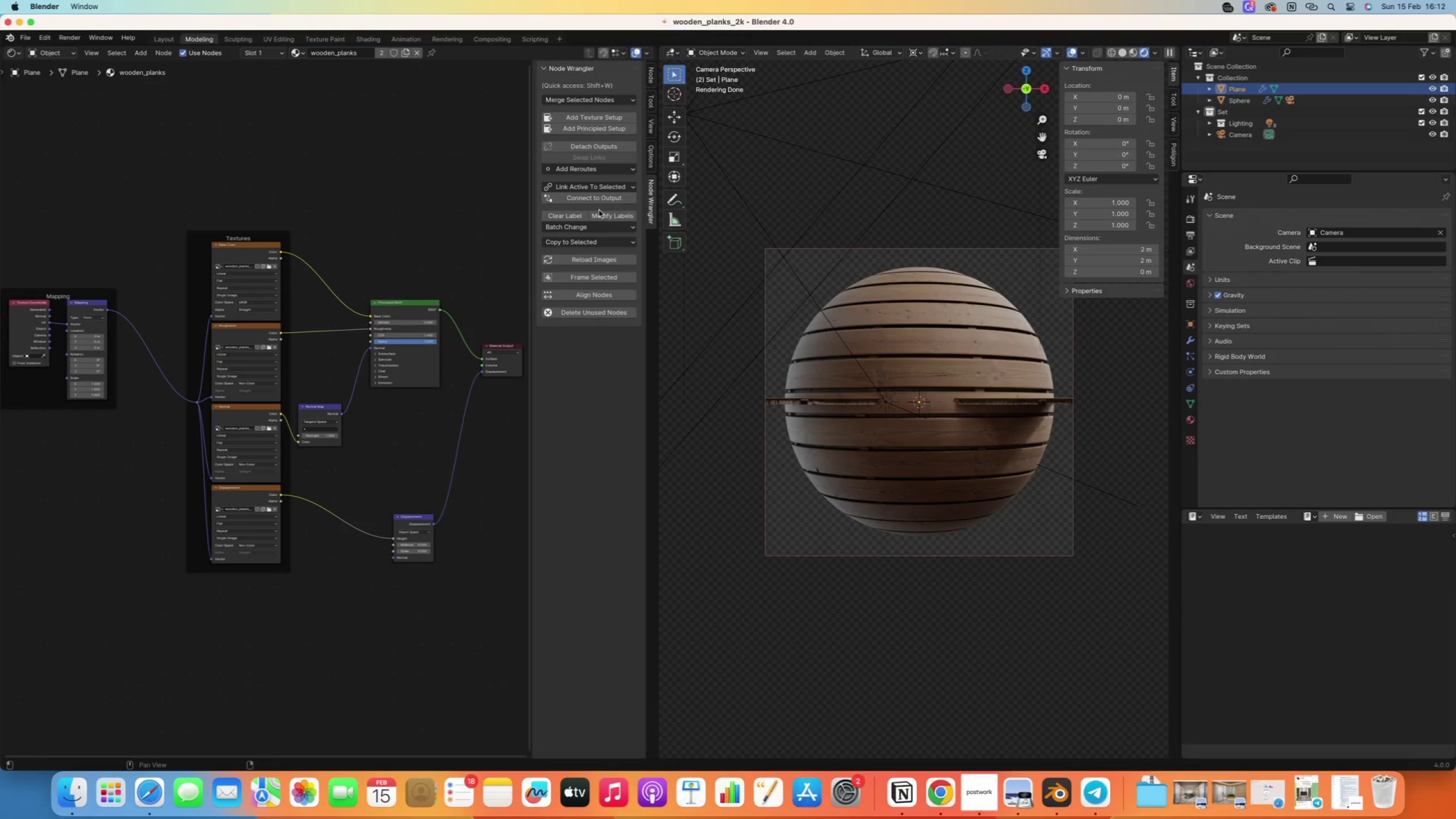 
wait(46.88)
 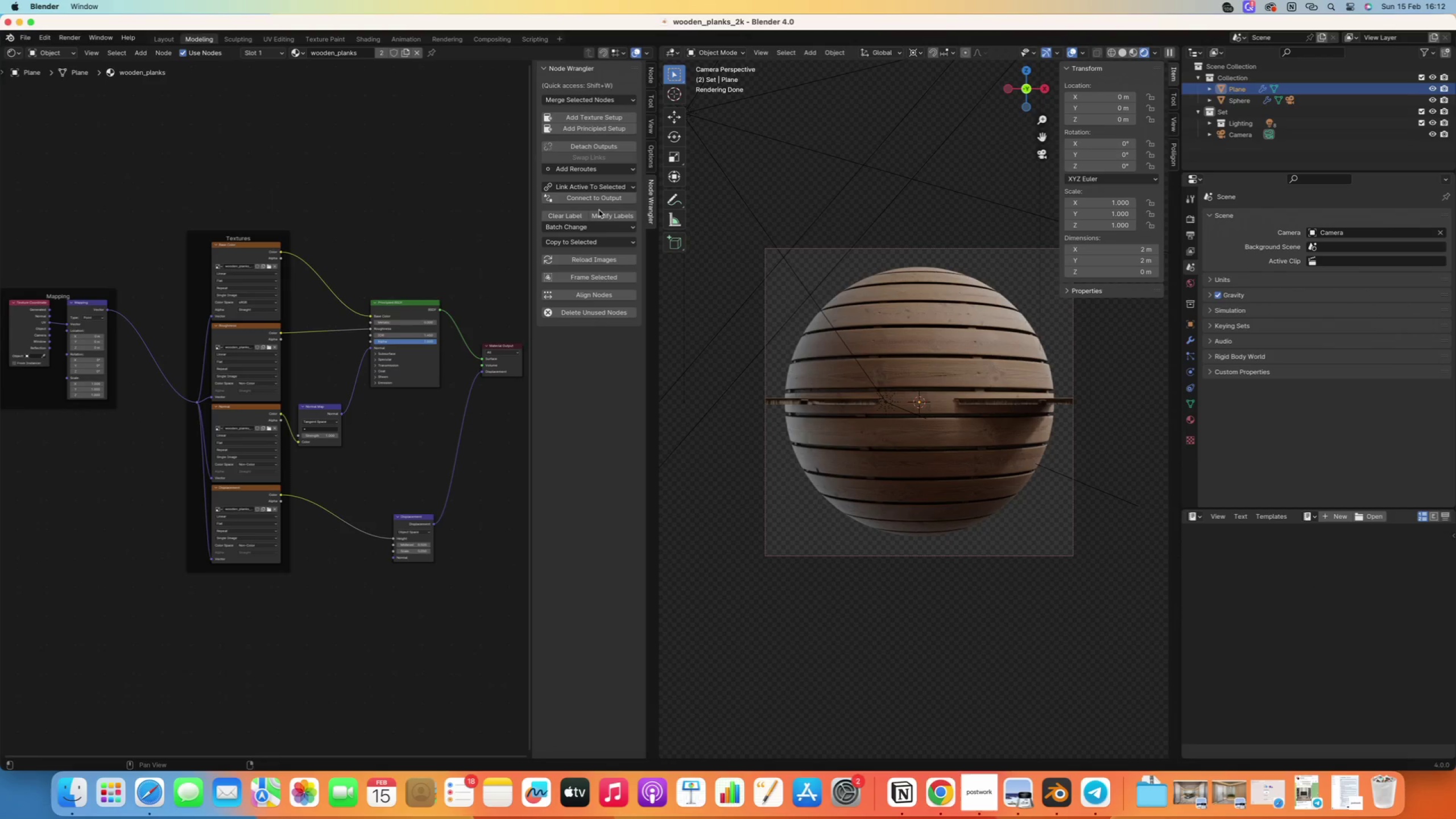 
left_click([8, 22])
 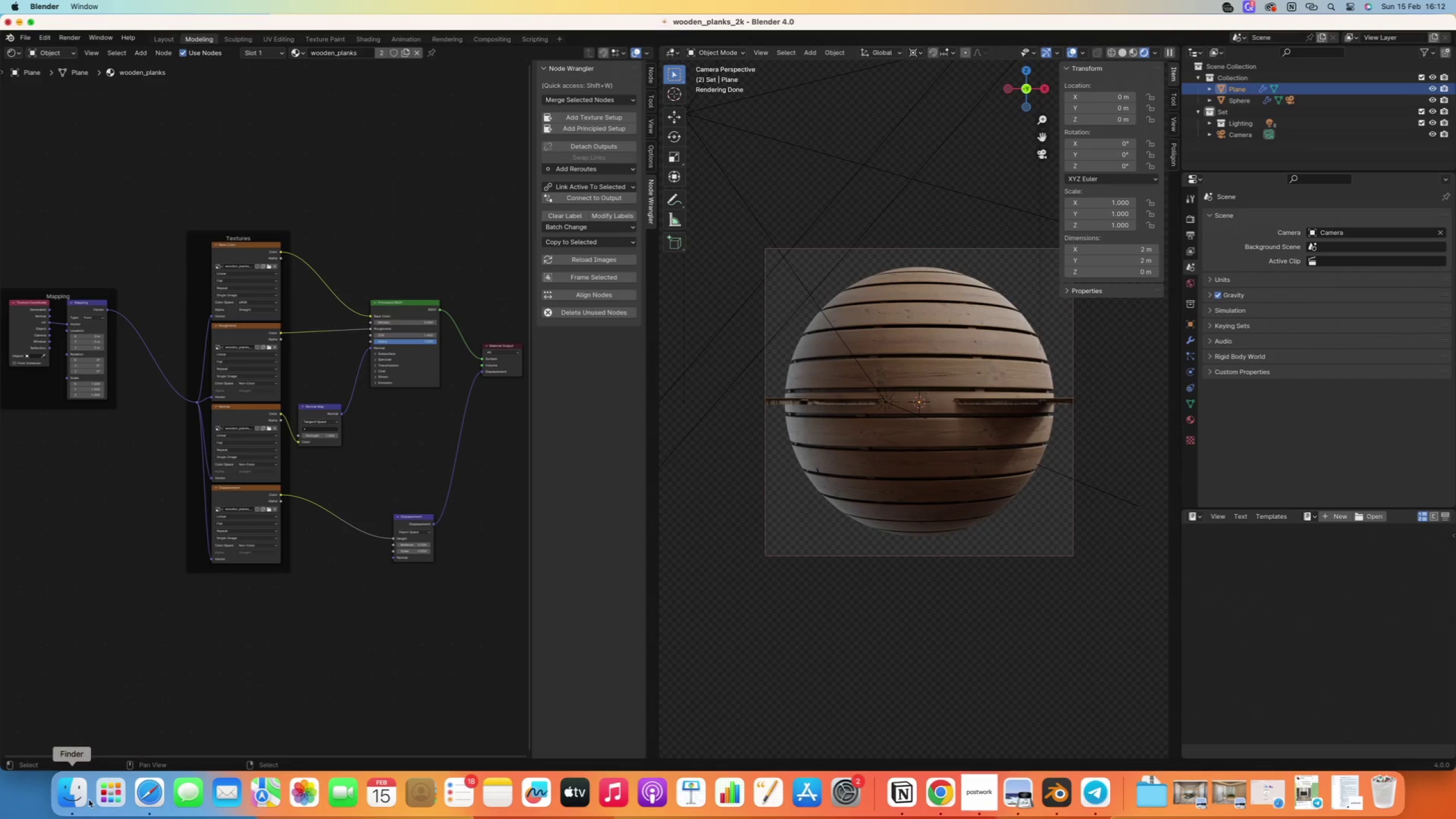 
left_click([64, 792])
 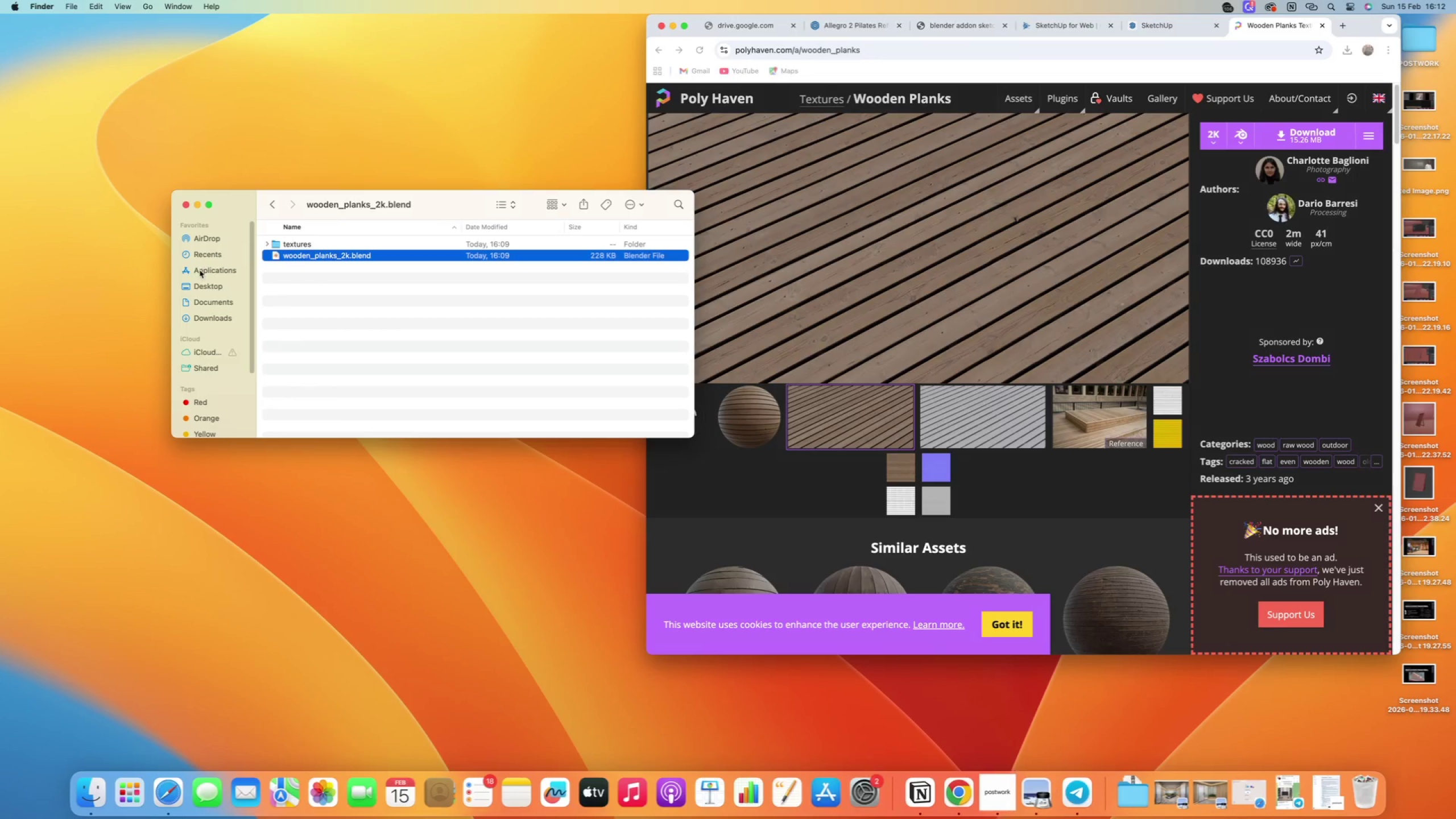 
left_click([209, 284])
 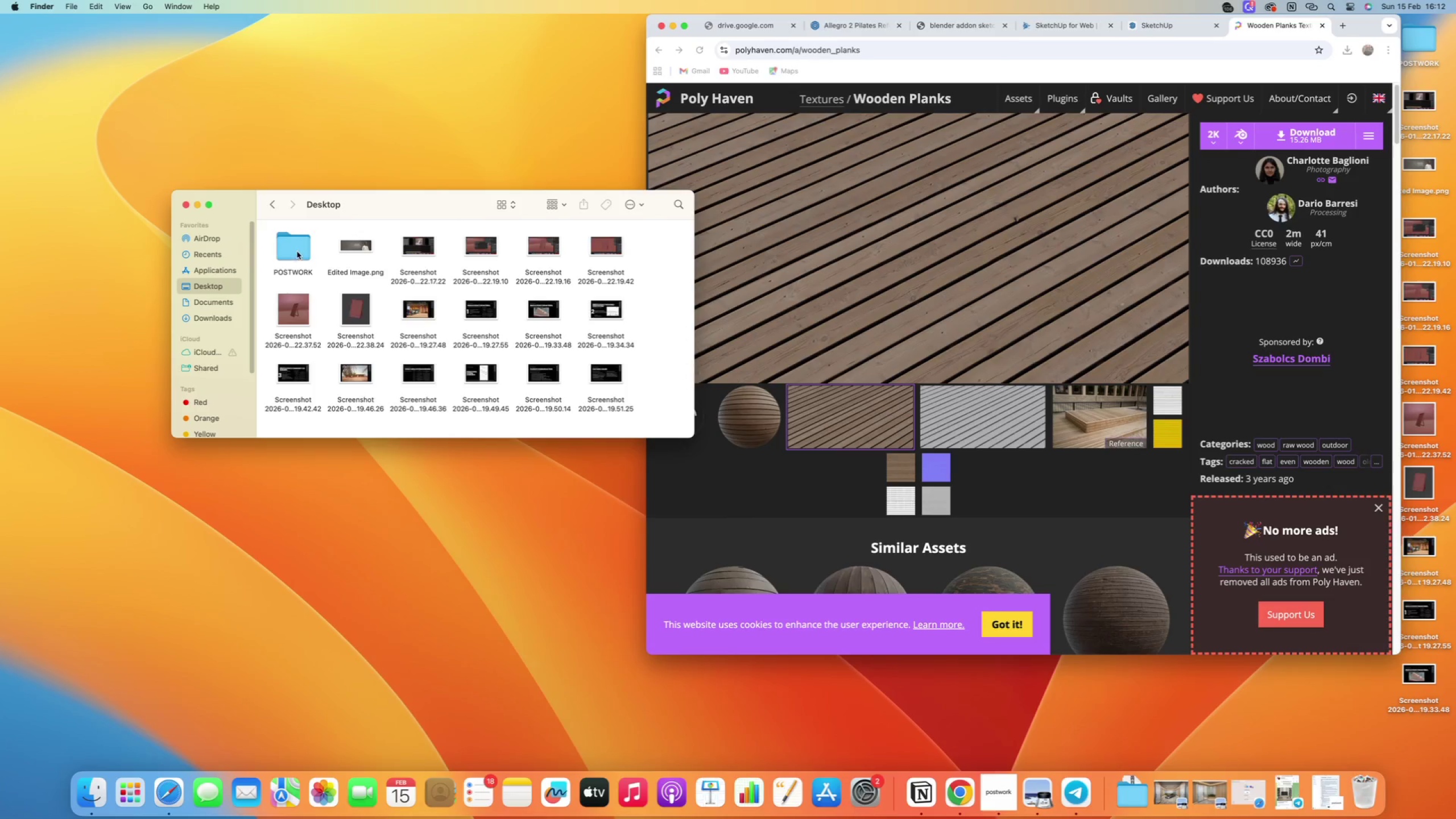 
double_click([297, 251])
 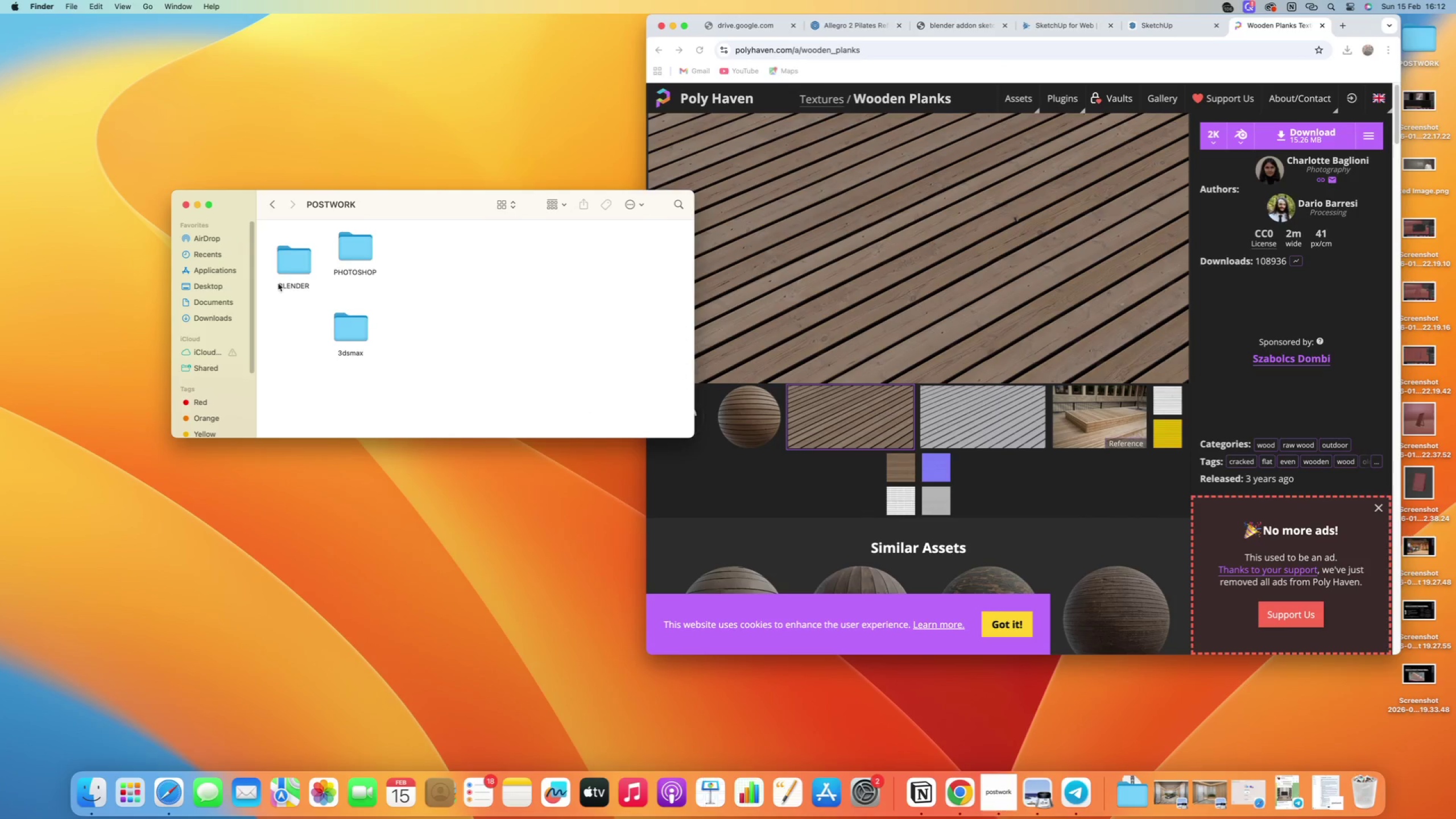 
double_click([290, 267])
 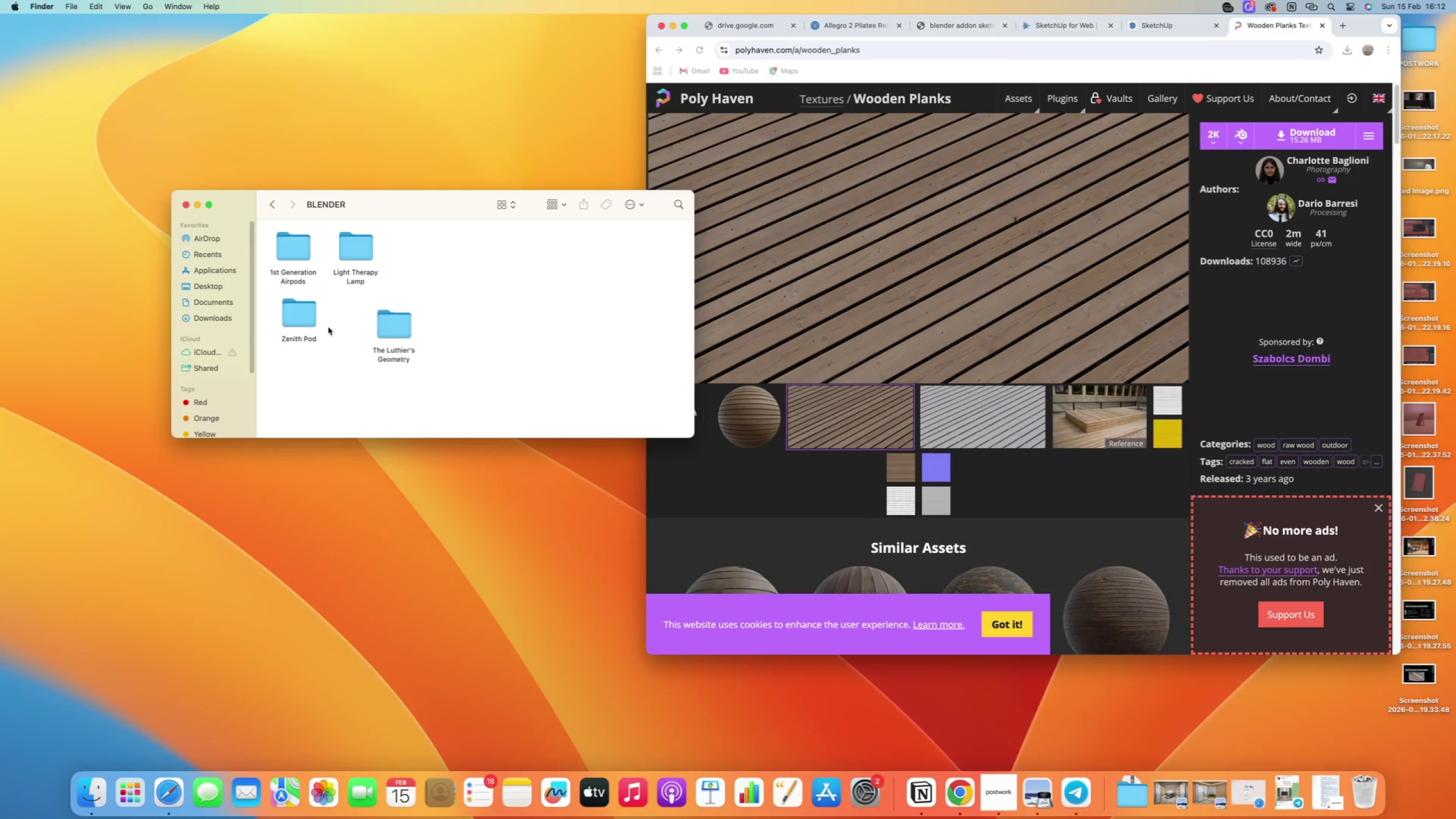 
double_click([292, 326])
 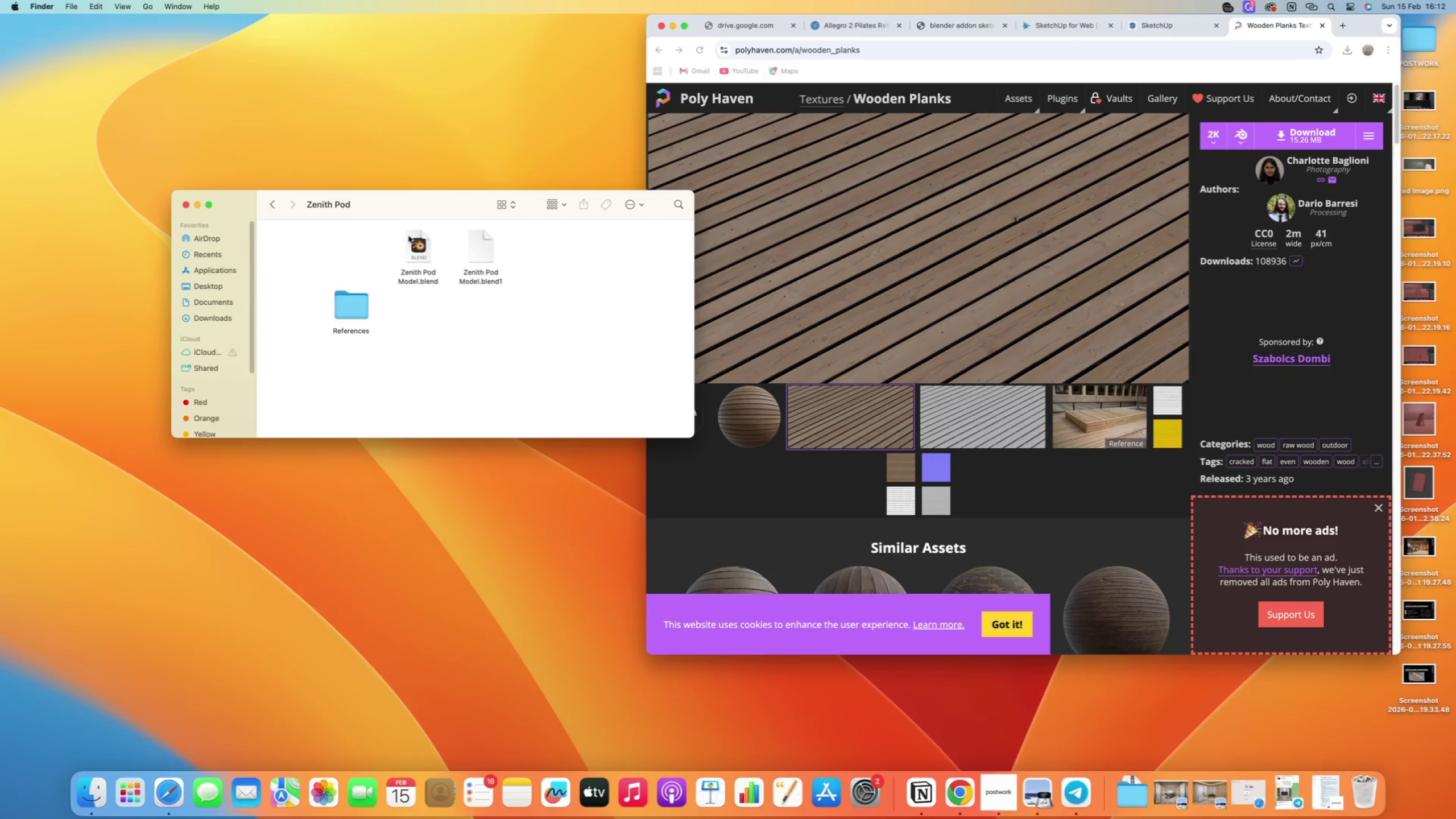 
double_click([415, 235])
 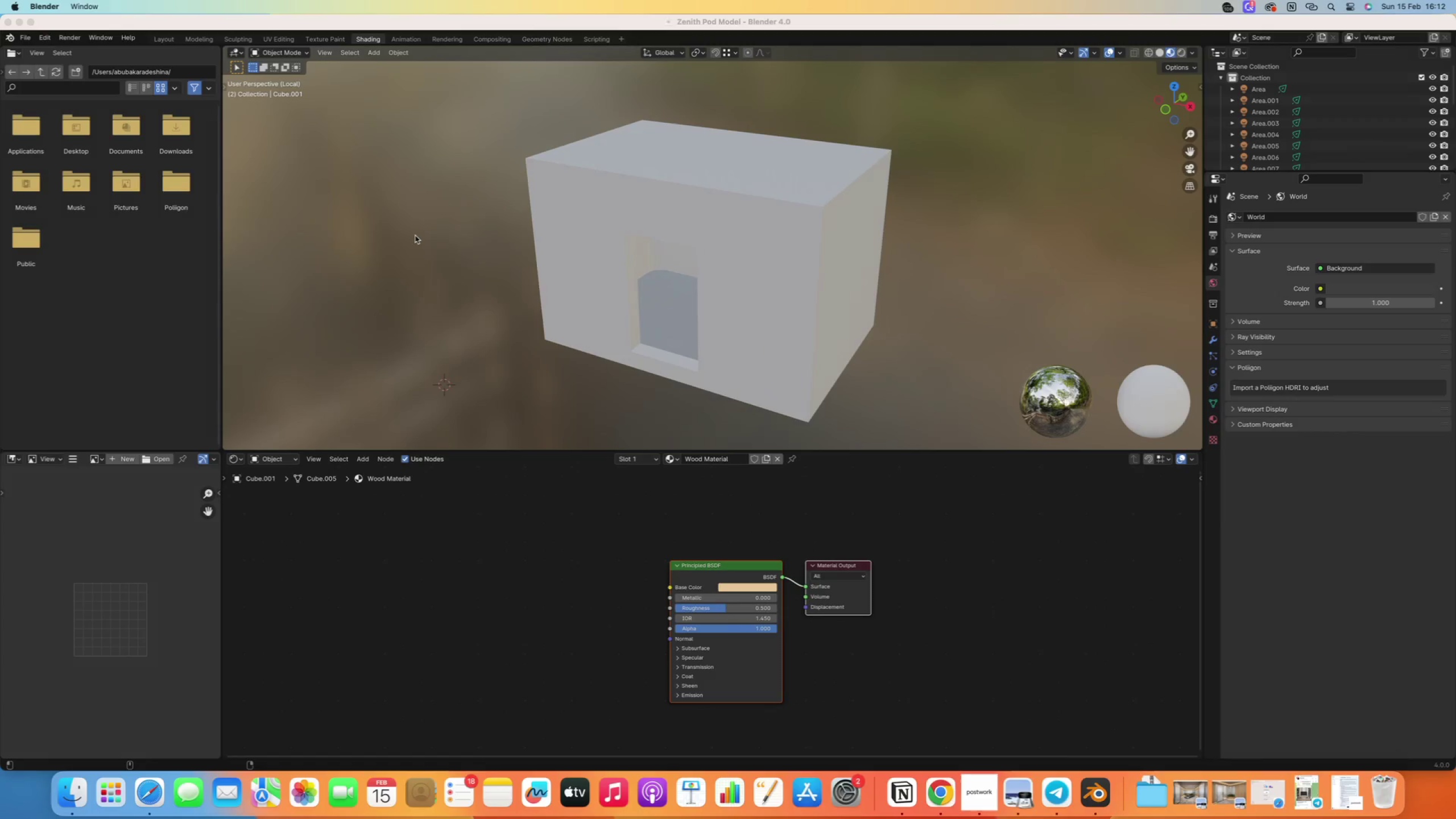 
wait(6.9)
 